 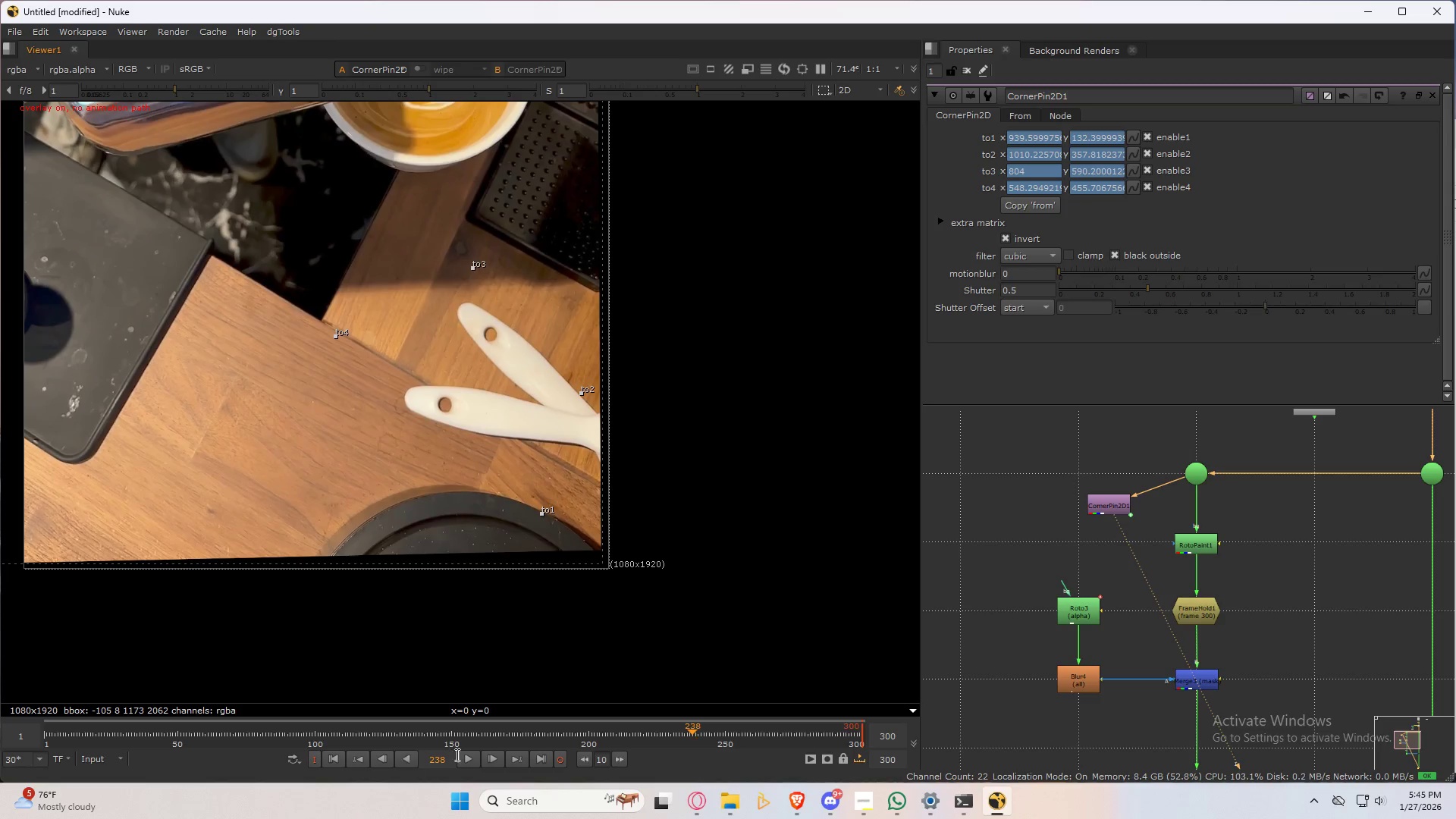 
left_click([549, 758])
 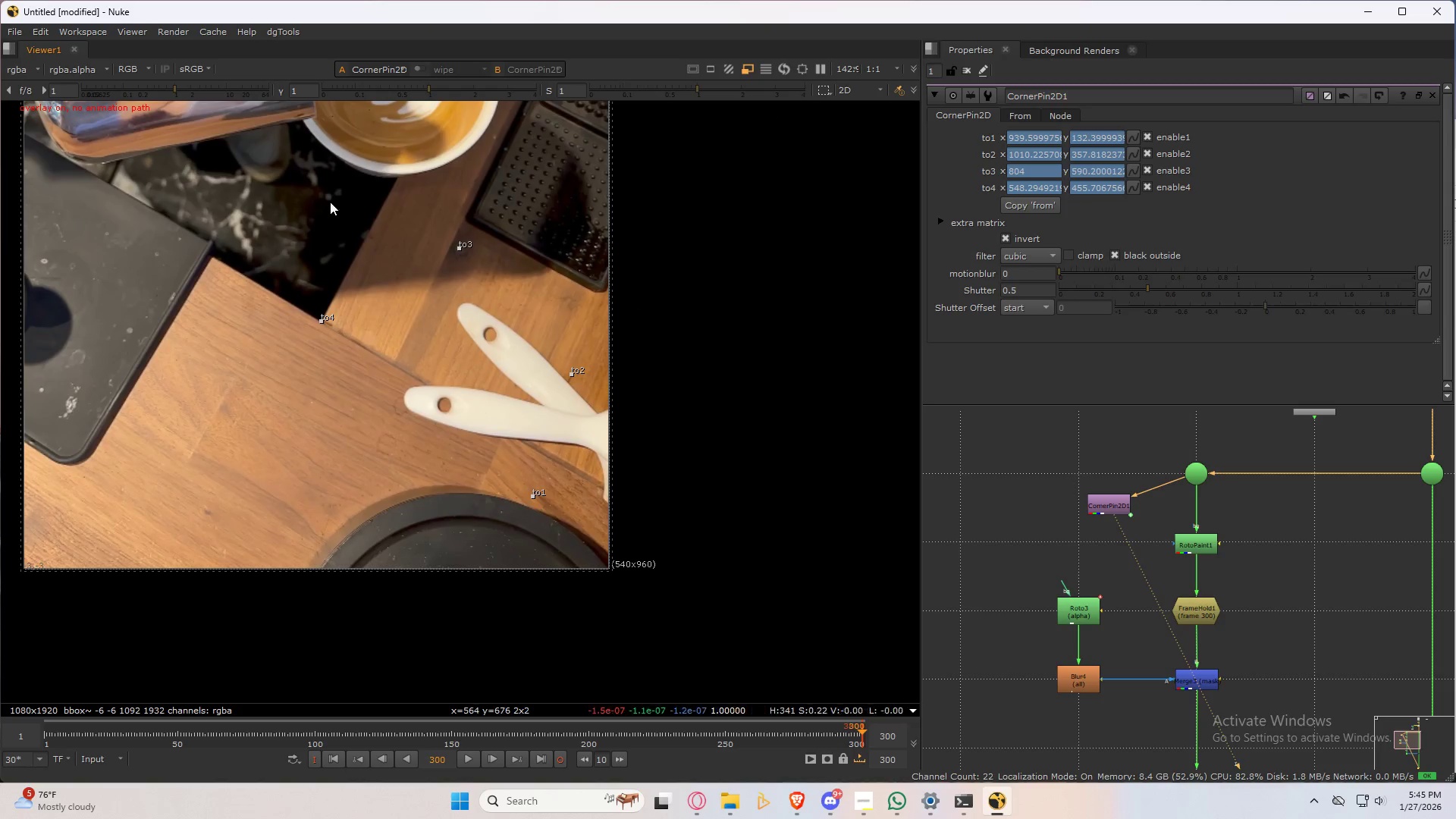 
left_click([218, 31])
 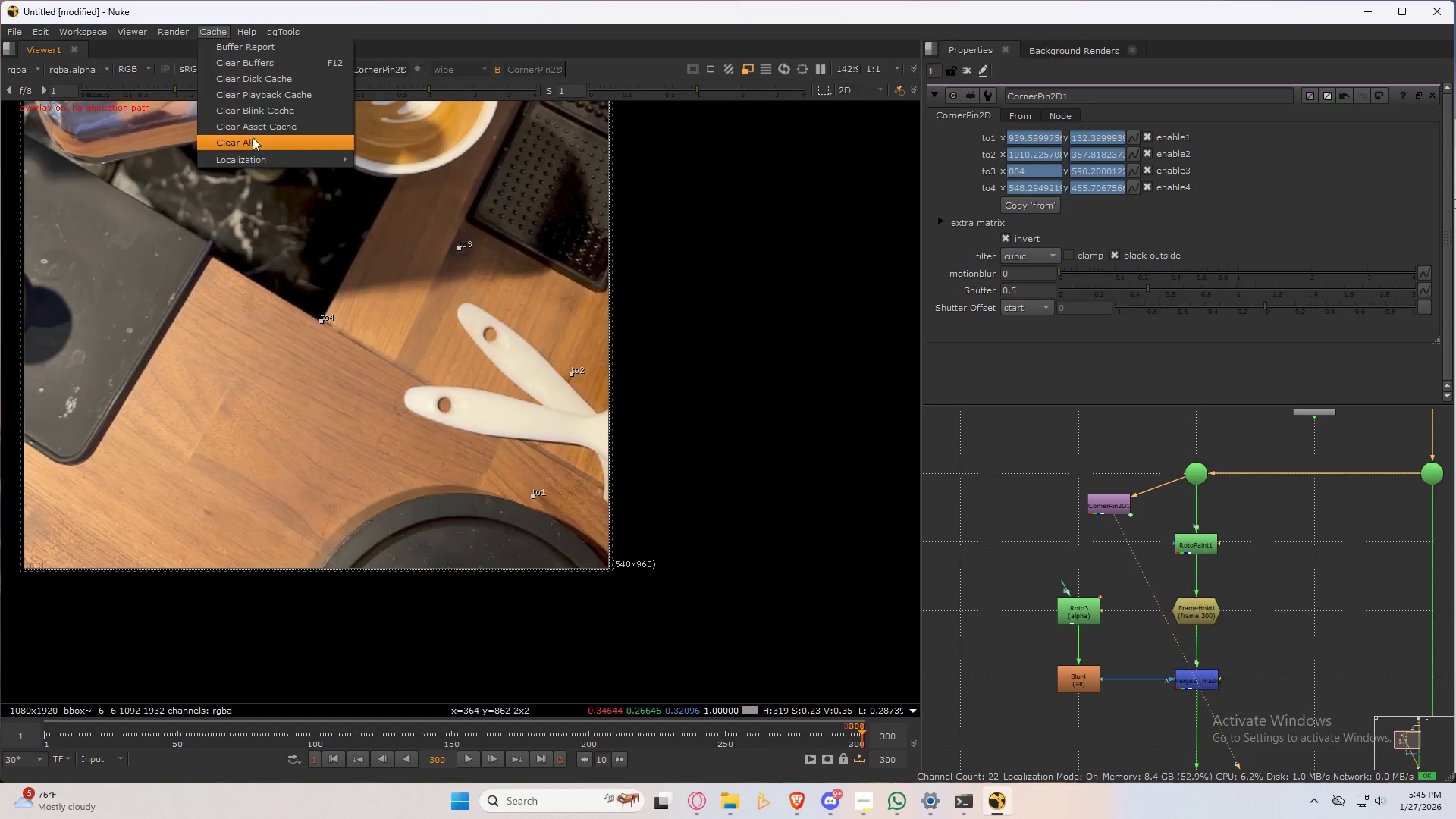 
left_click([256, 145])
 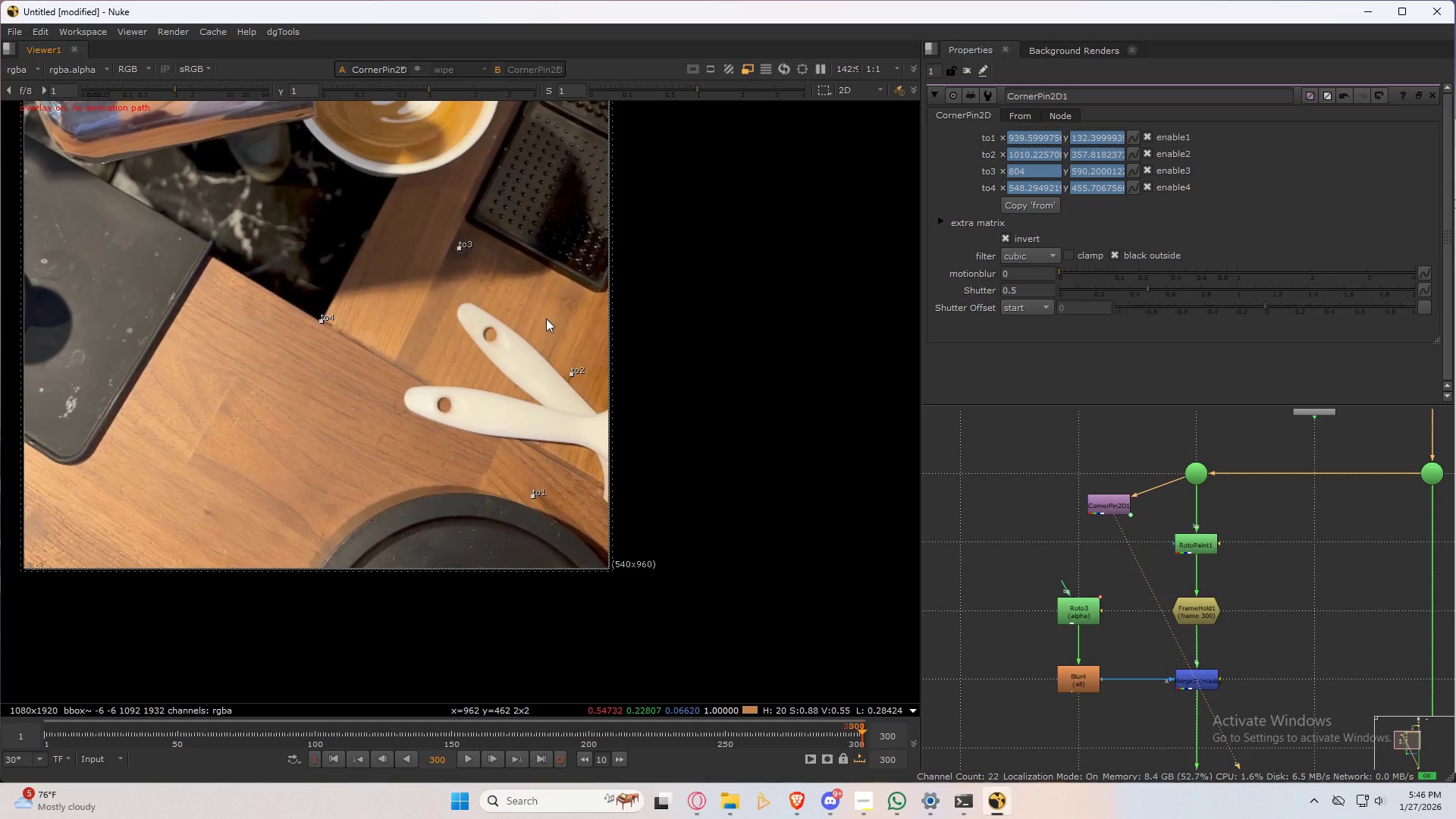 
wait(7.42)
 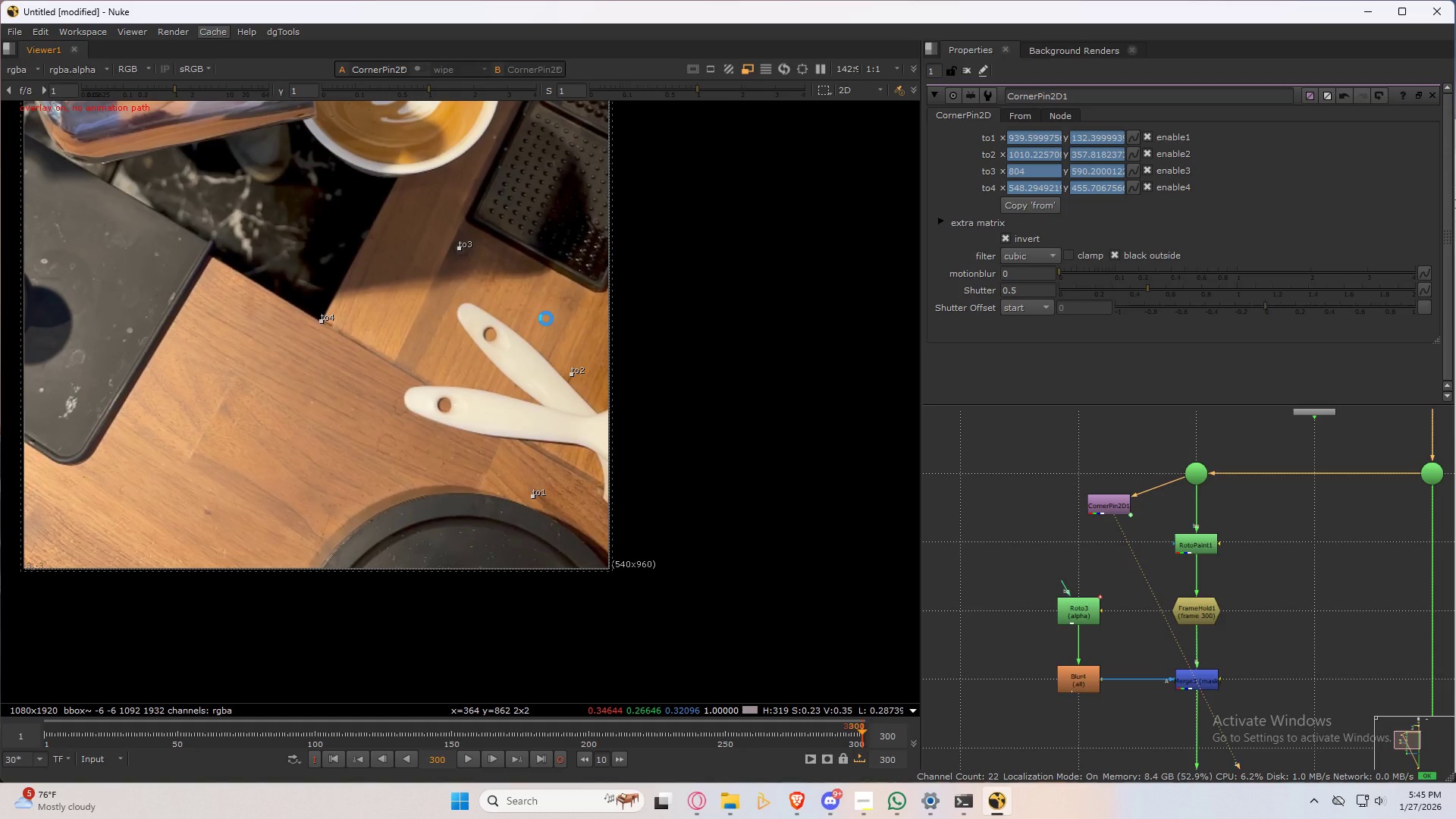 
key(Control+ControlLeft)
 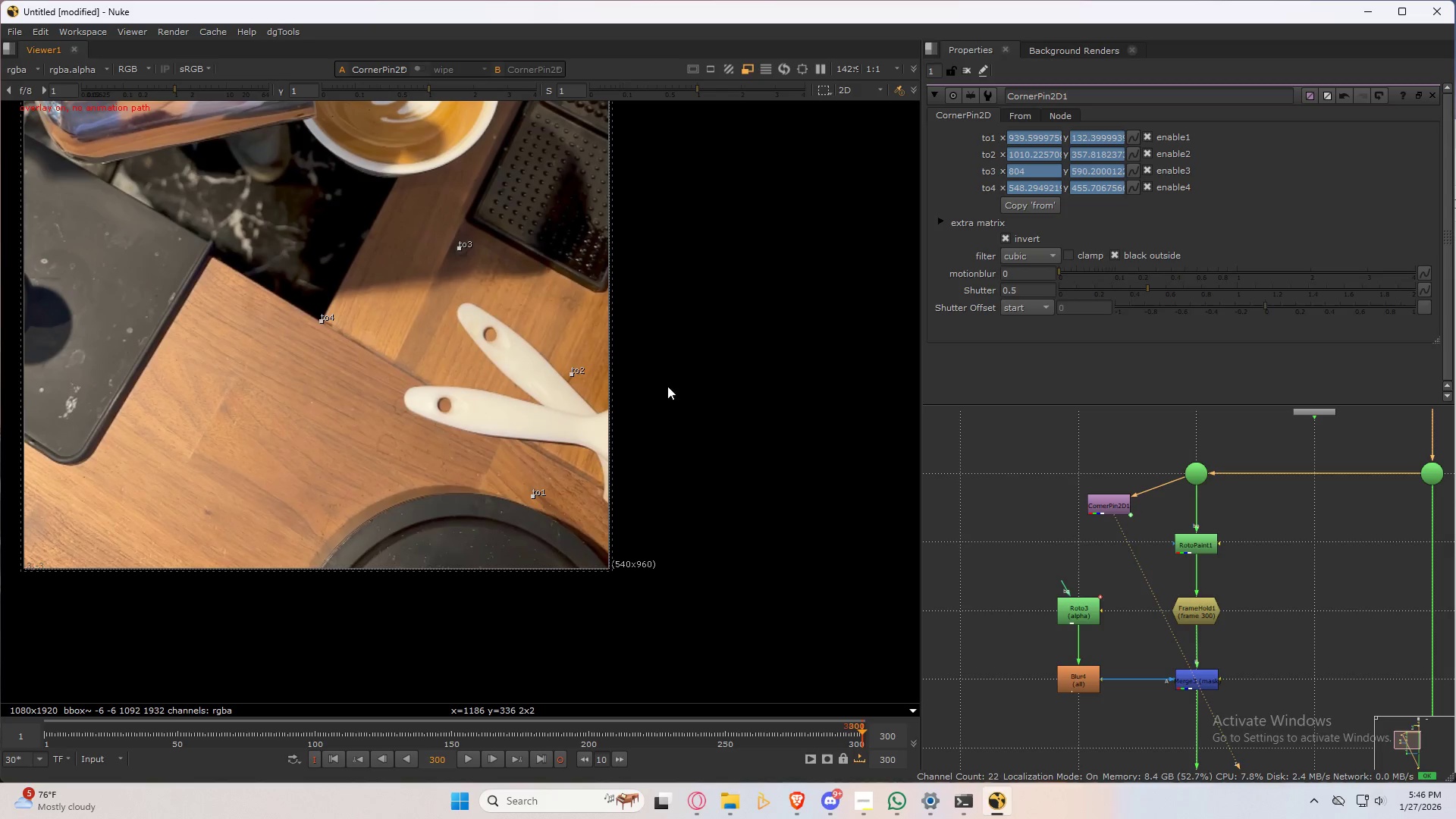 
key(Control+S)
 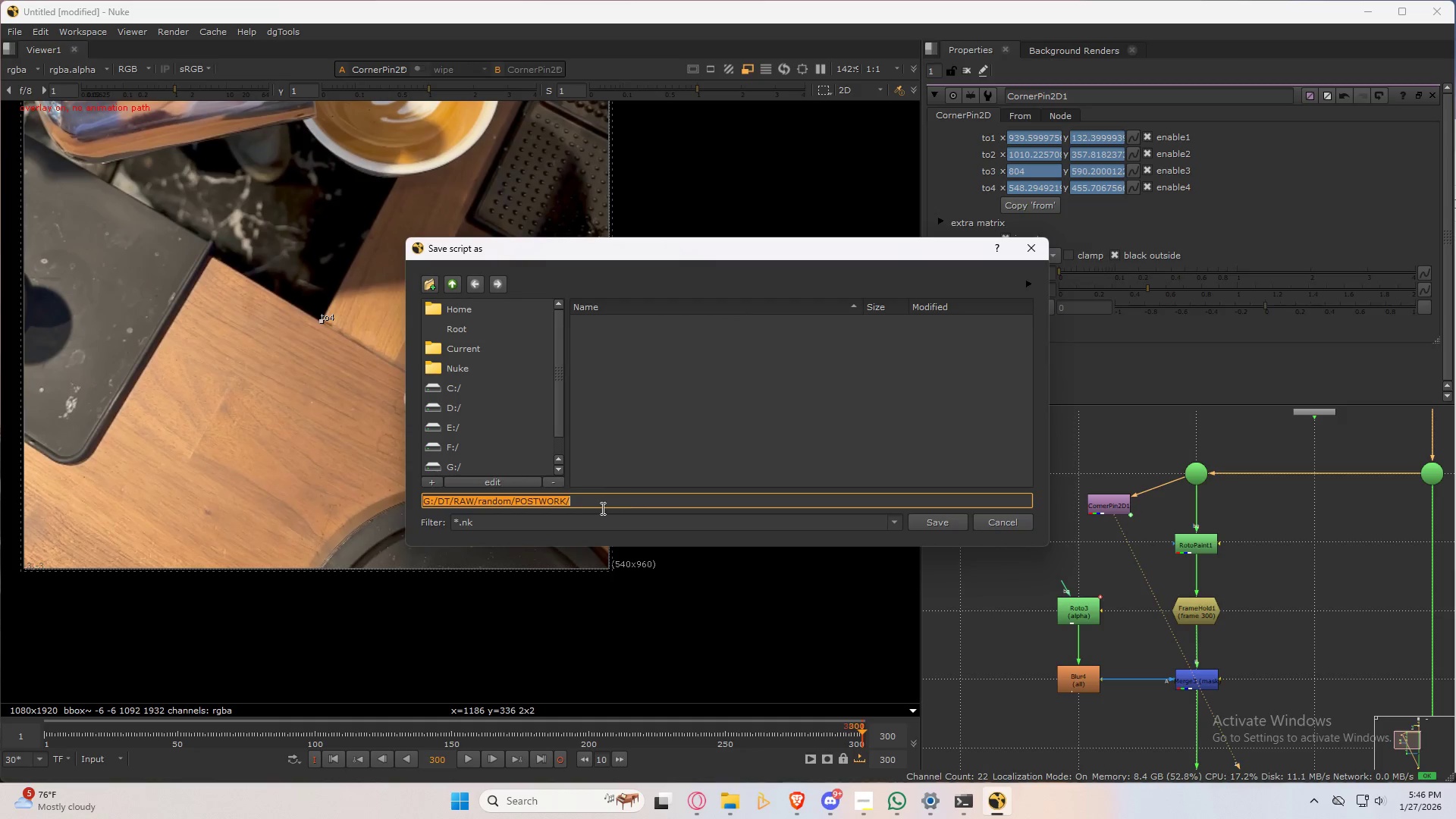 
left_click([604, 497])
 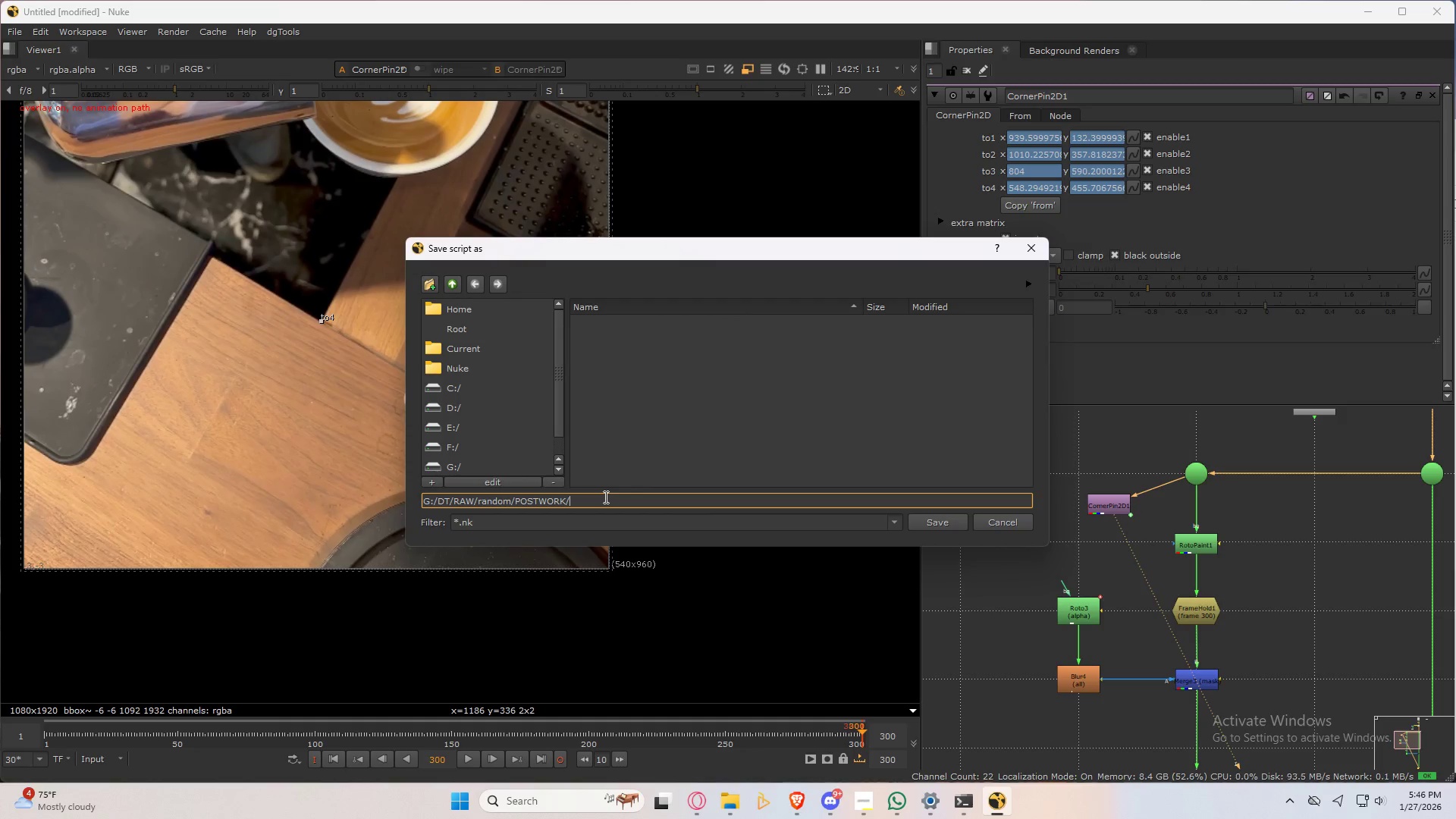 
type(CAFE.nk)
 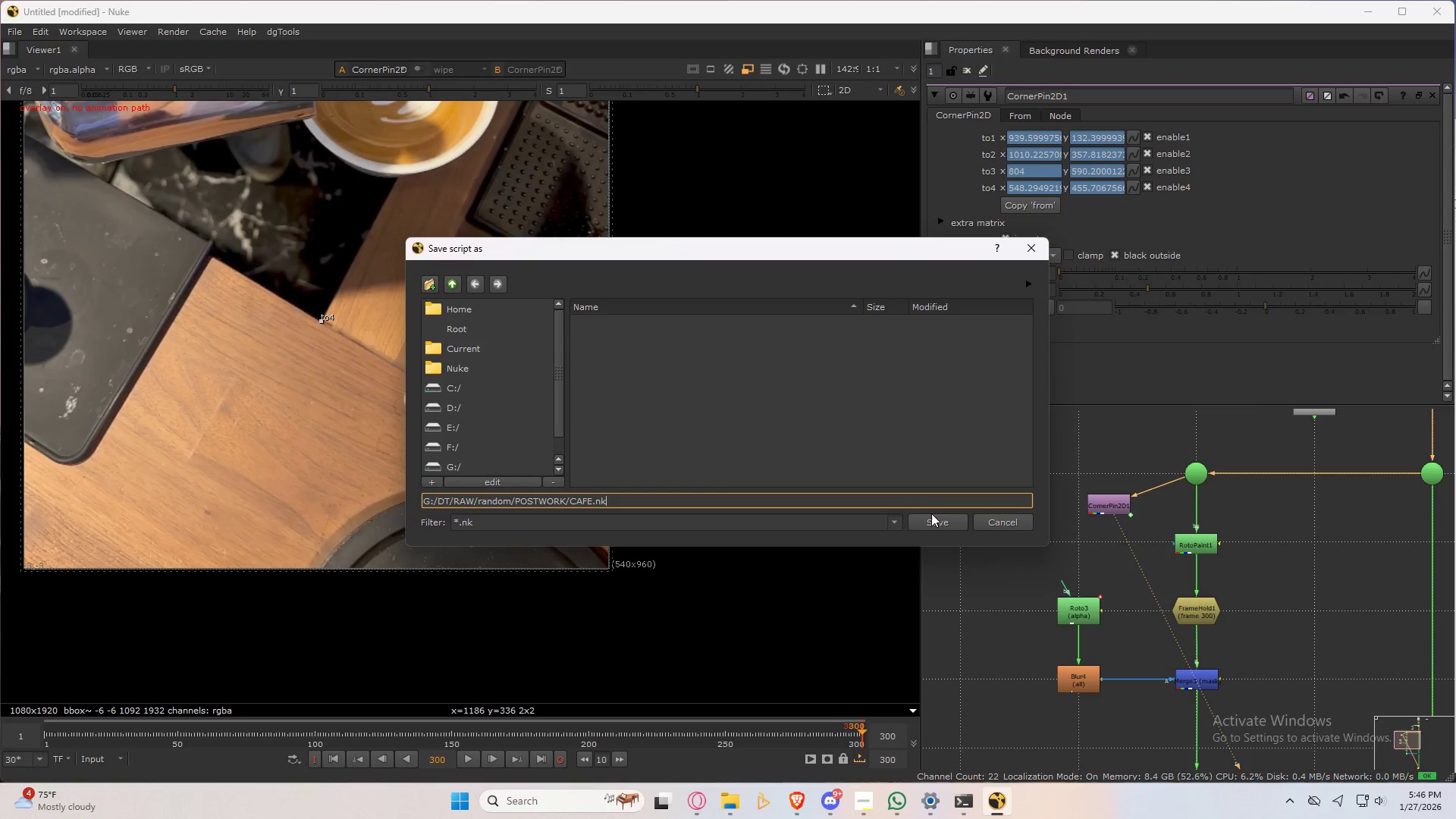 
left_click([933, 526])
 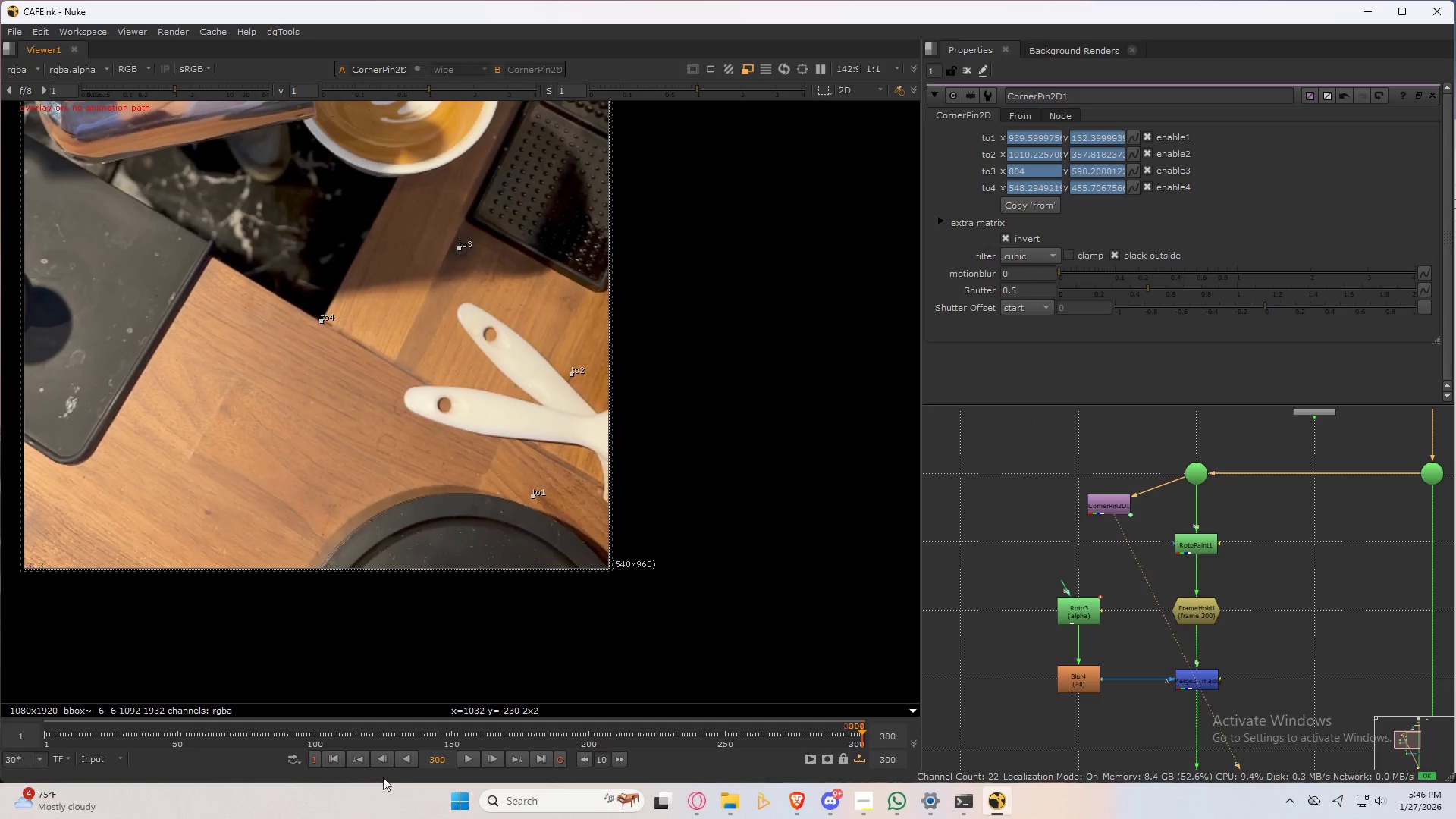 
left_click([404, 760])
 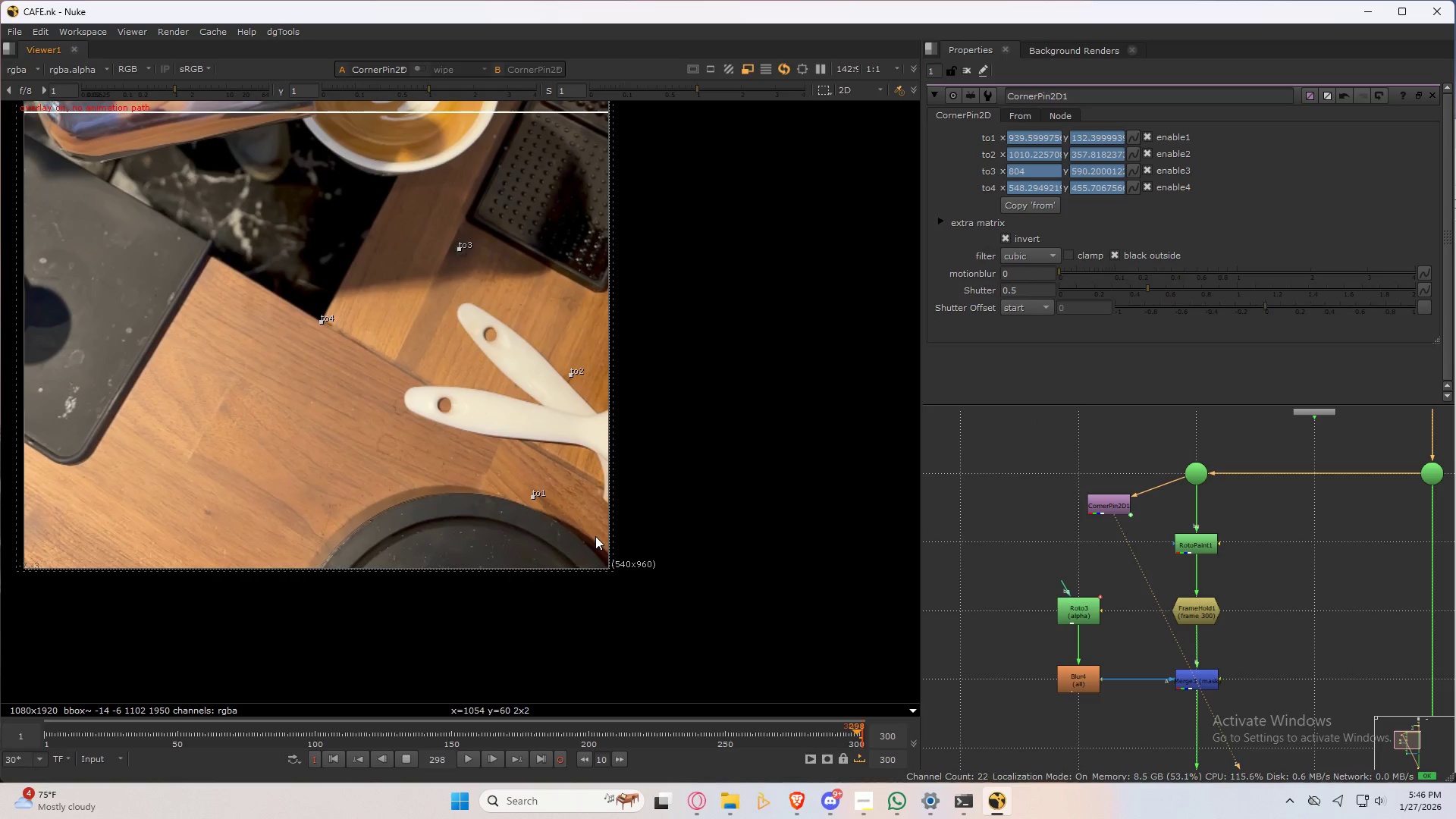 
key(Q)
 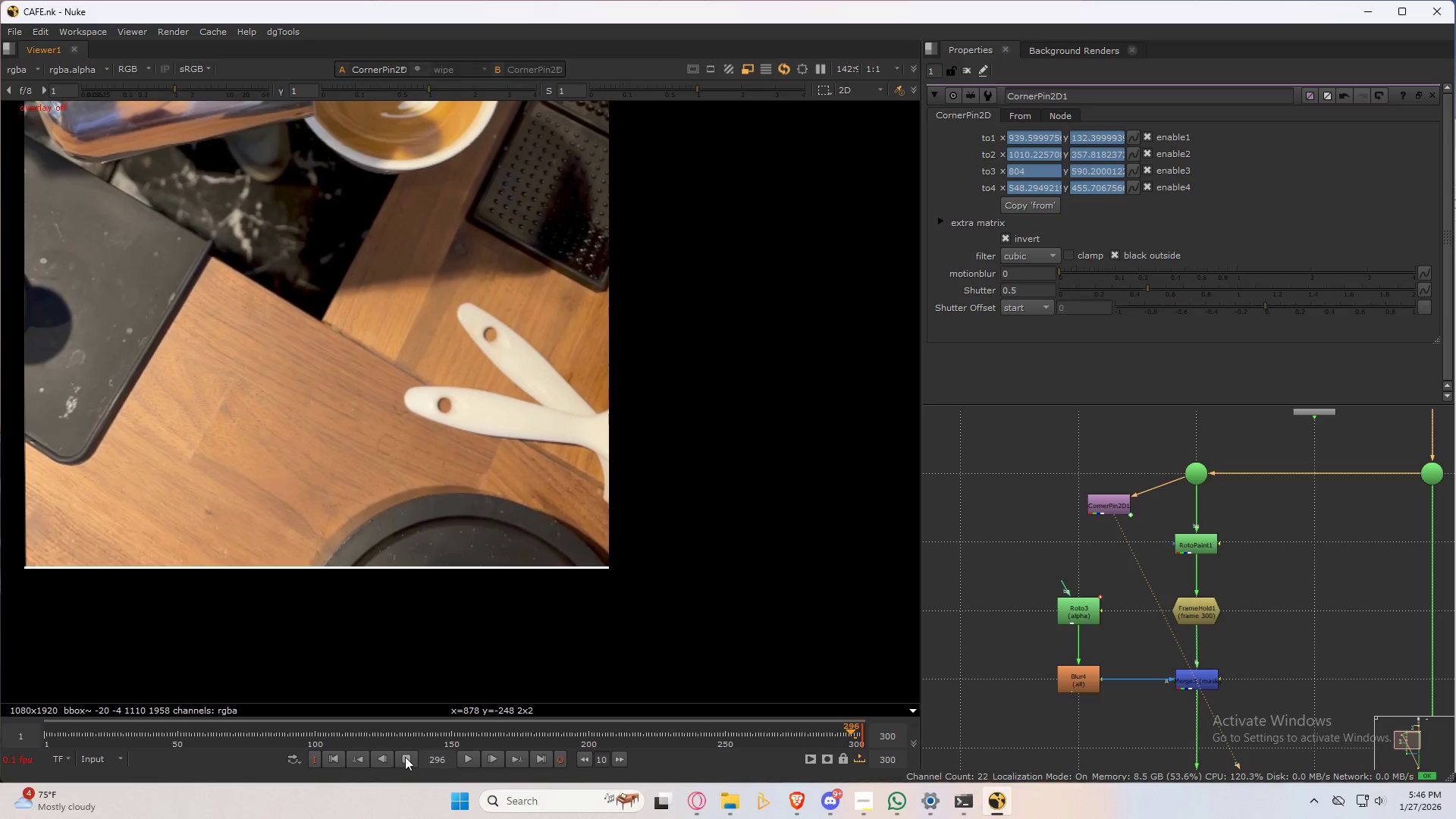 
wait(25.67)
 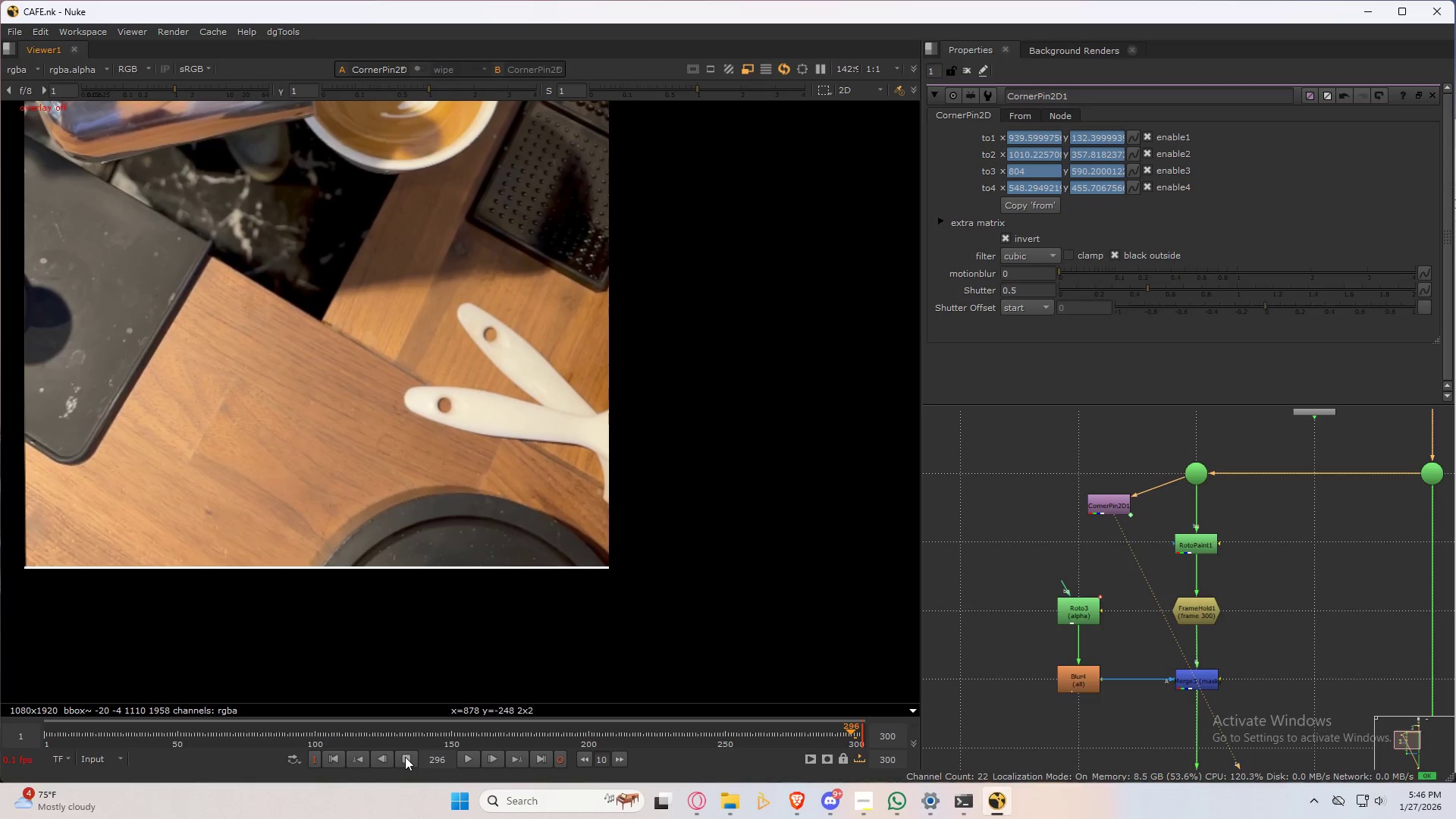 
left_click([405, 756])
 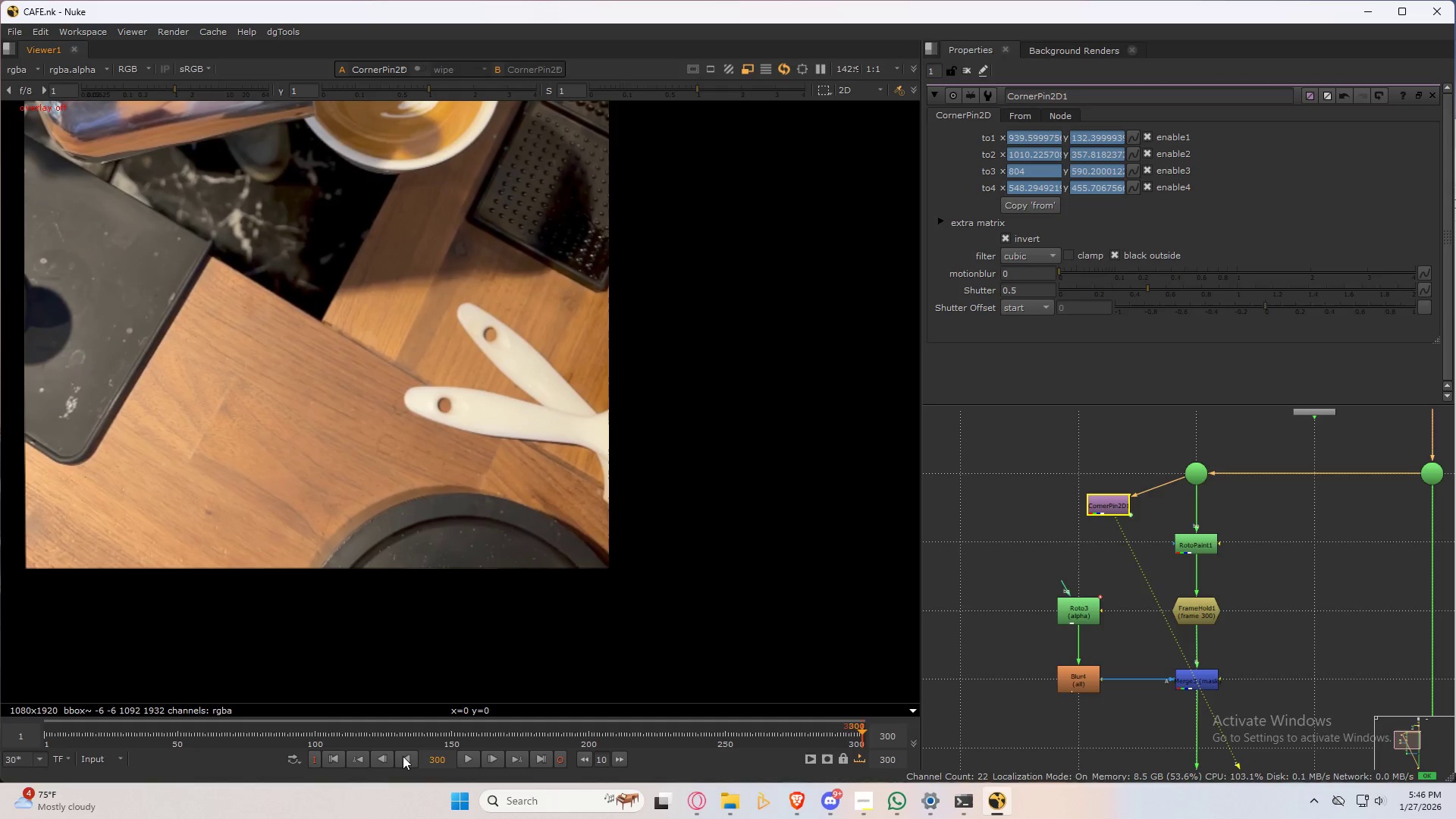 
left_click([409, 760])
 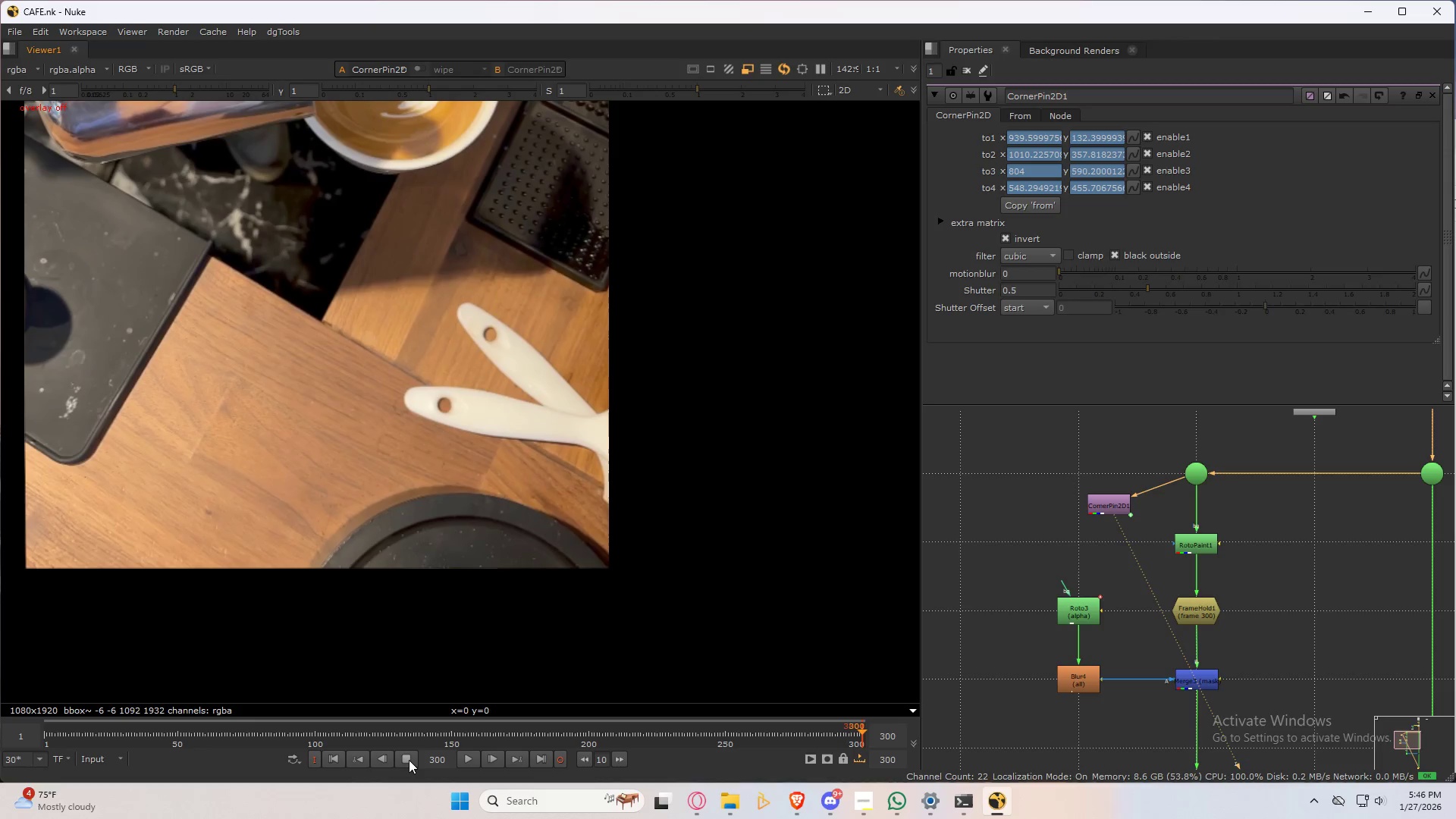 
left_click([409, 760])
 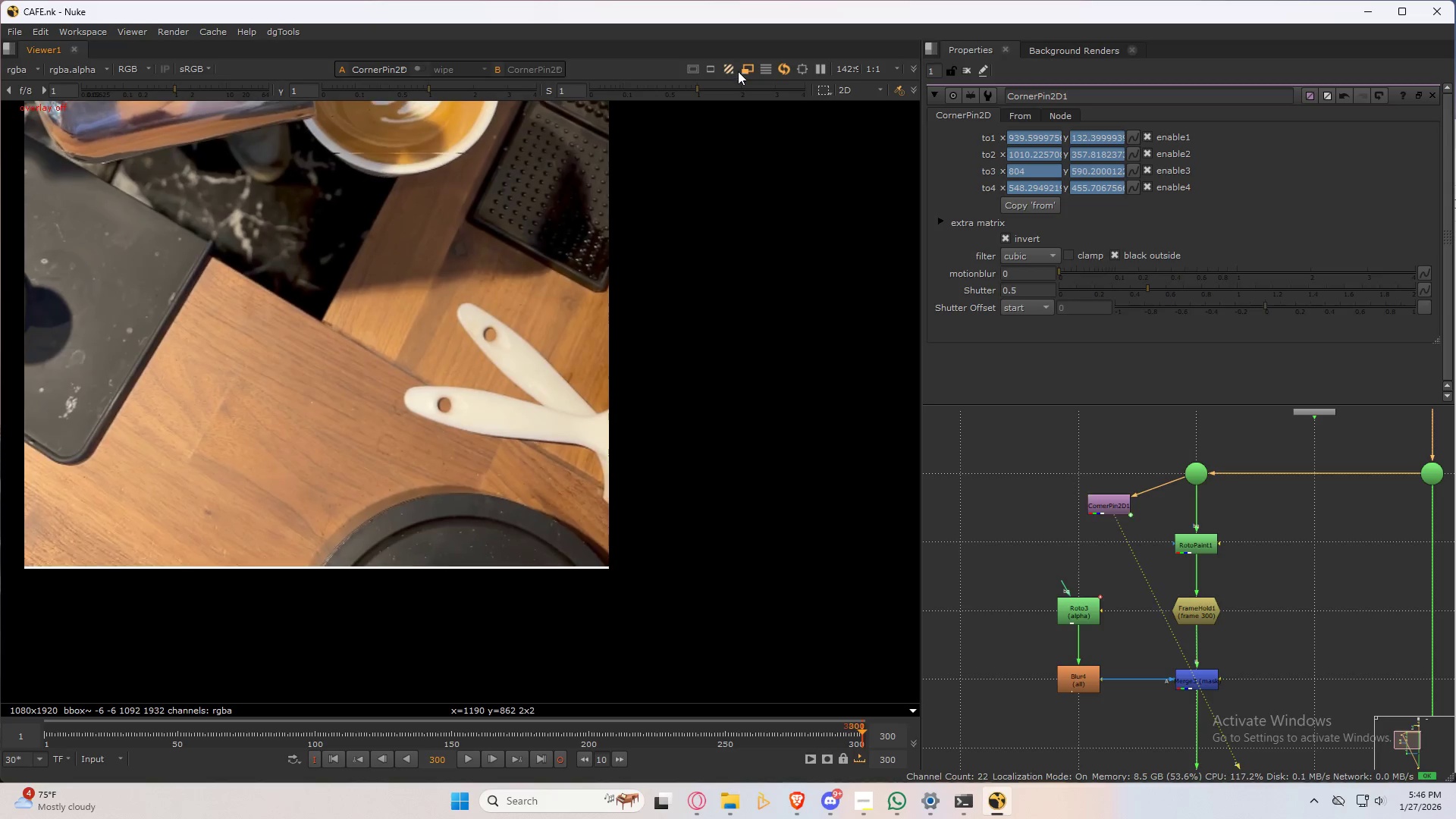 
left_click([744, 70])
 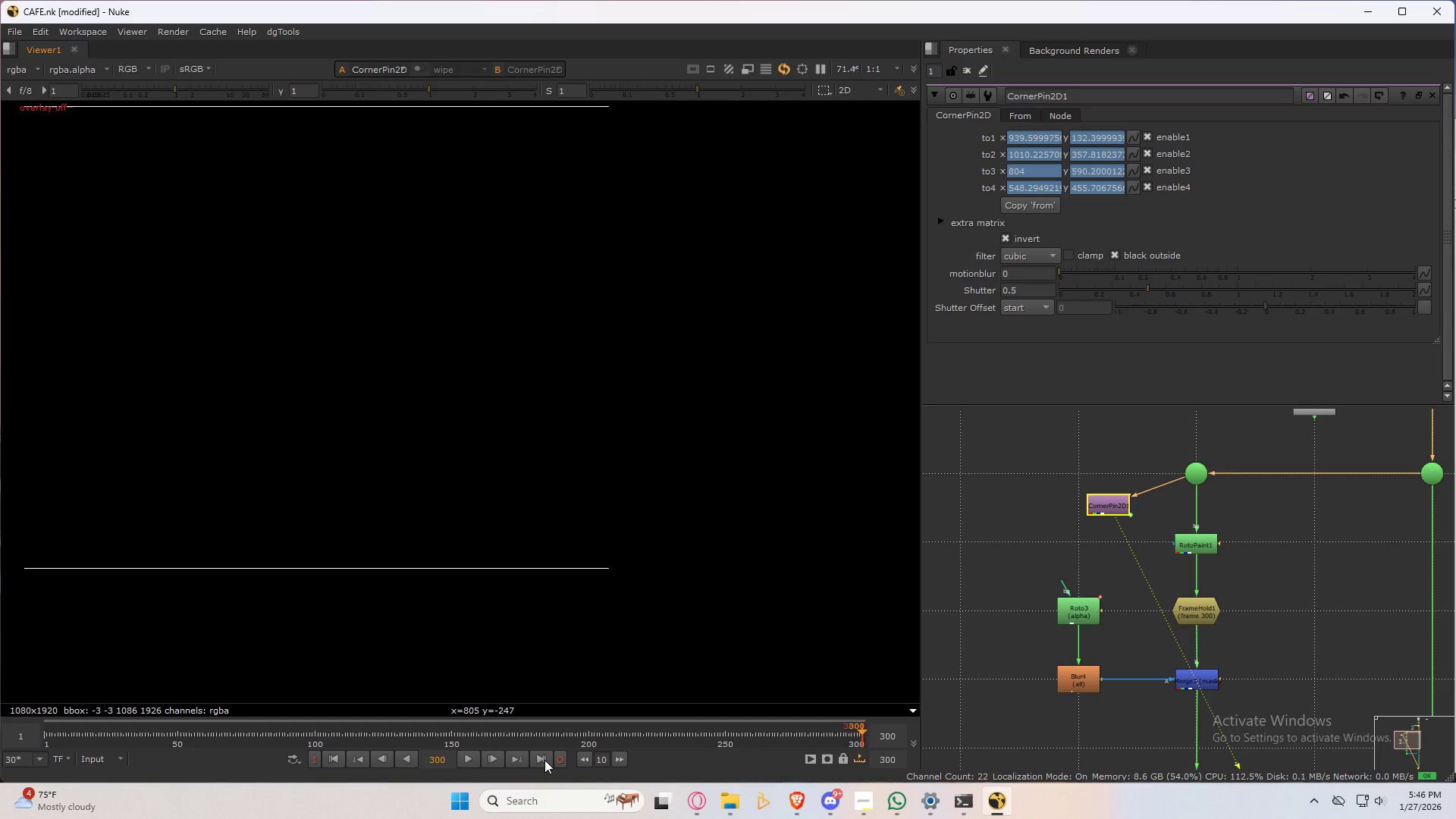 
left_click([544, 760])
 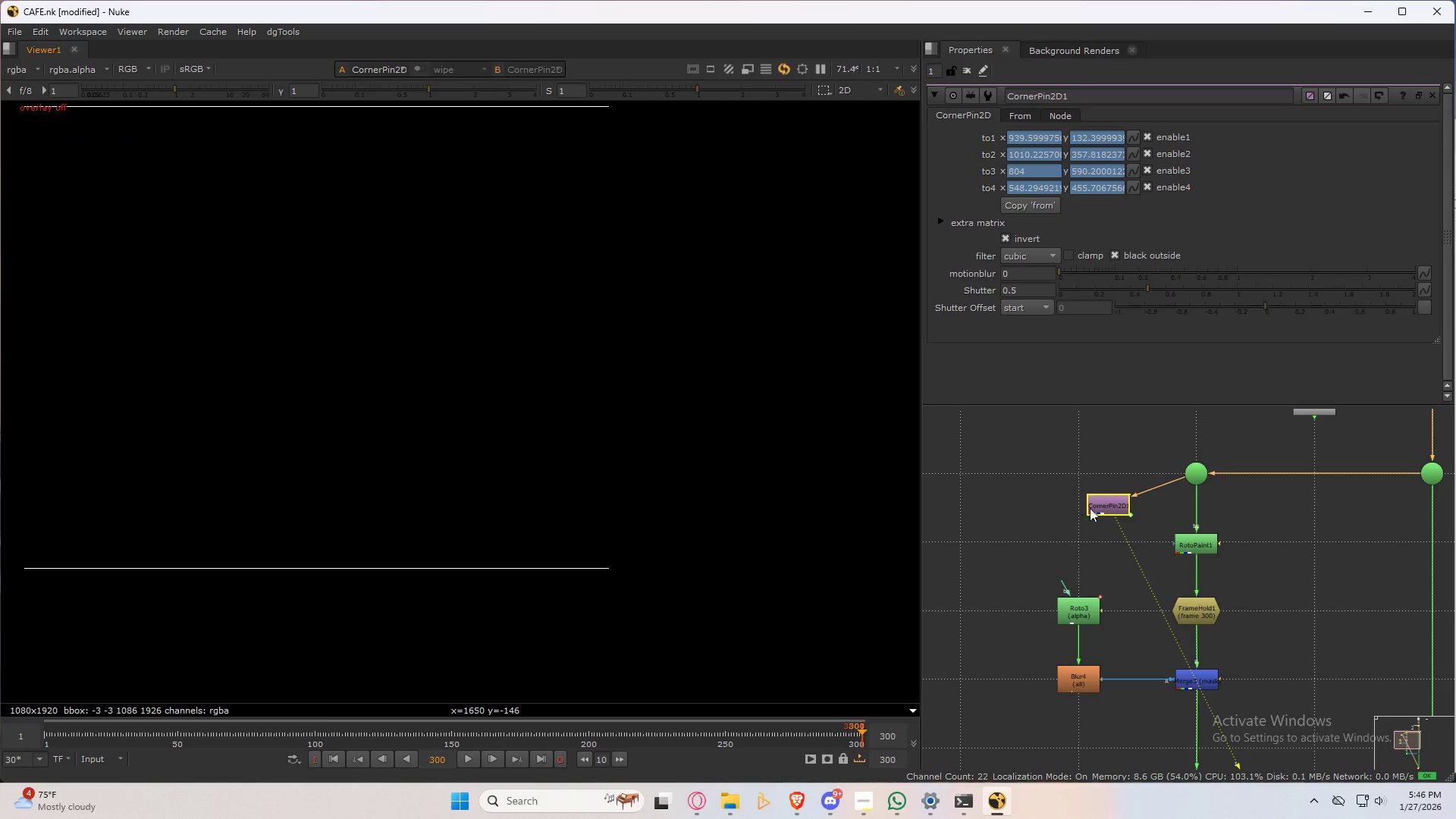 
left_click([1106, 501])
 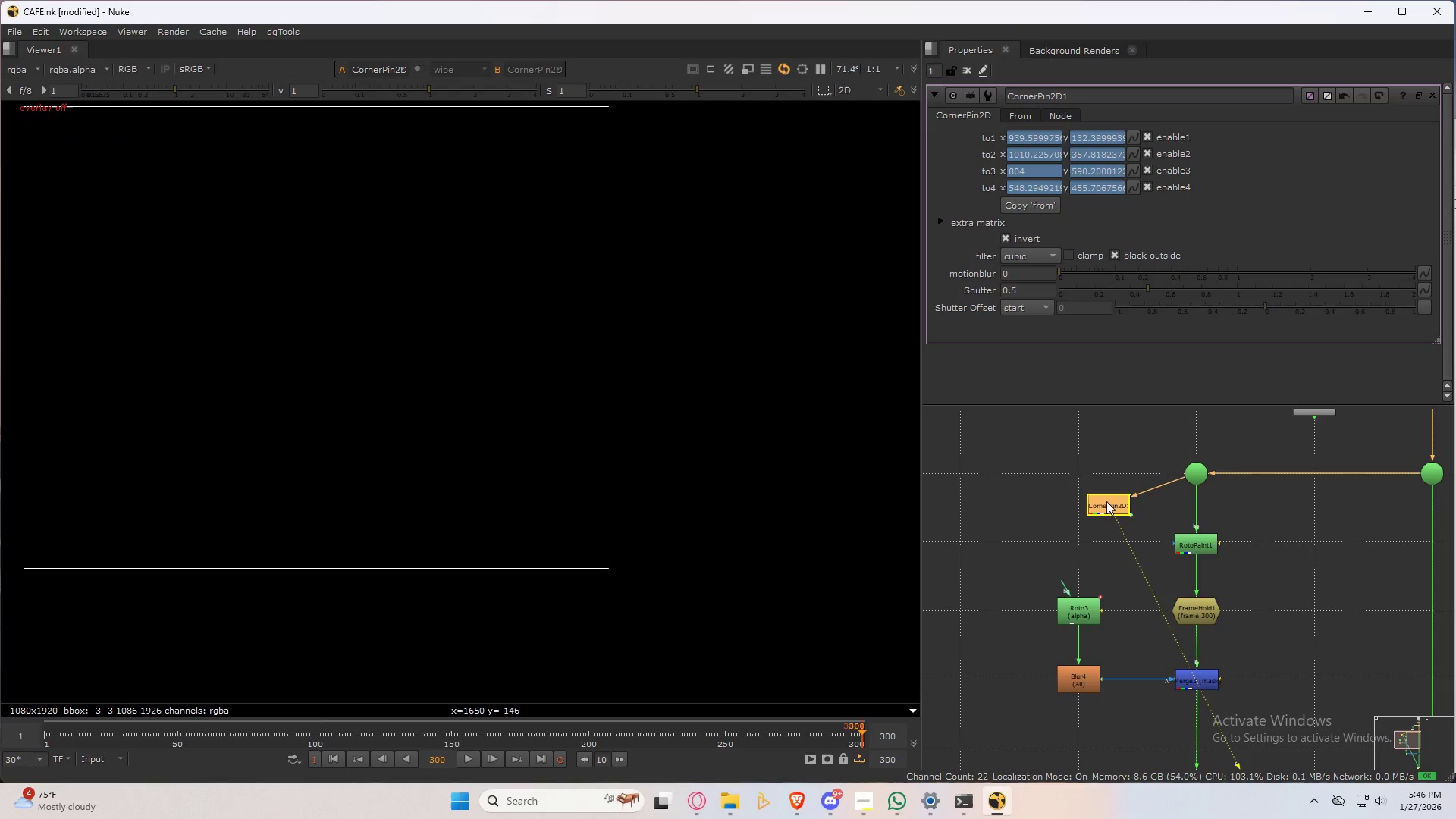 
key(Tab)
type(crop)
 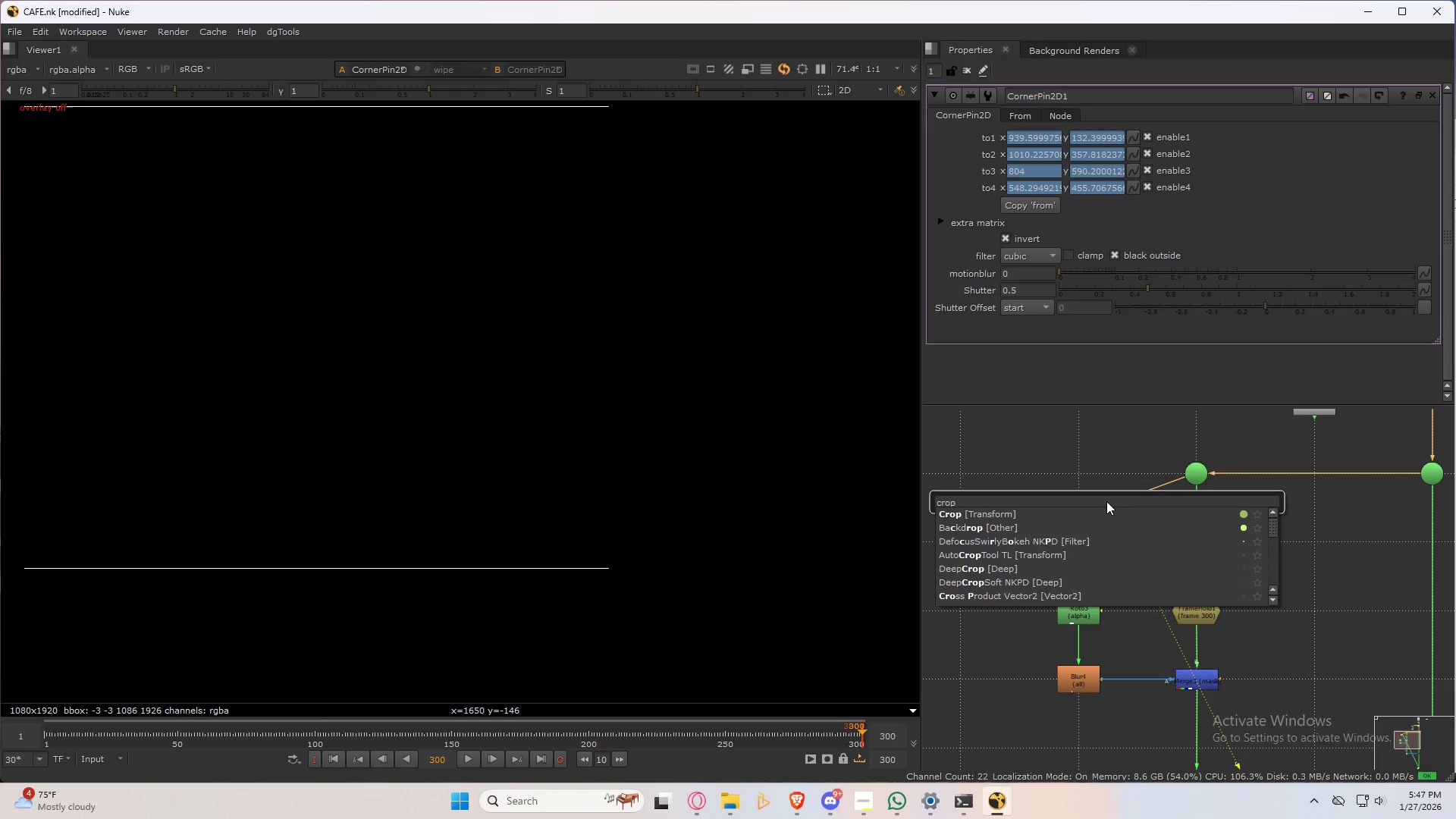 
key(ArrowDown)
 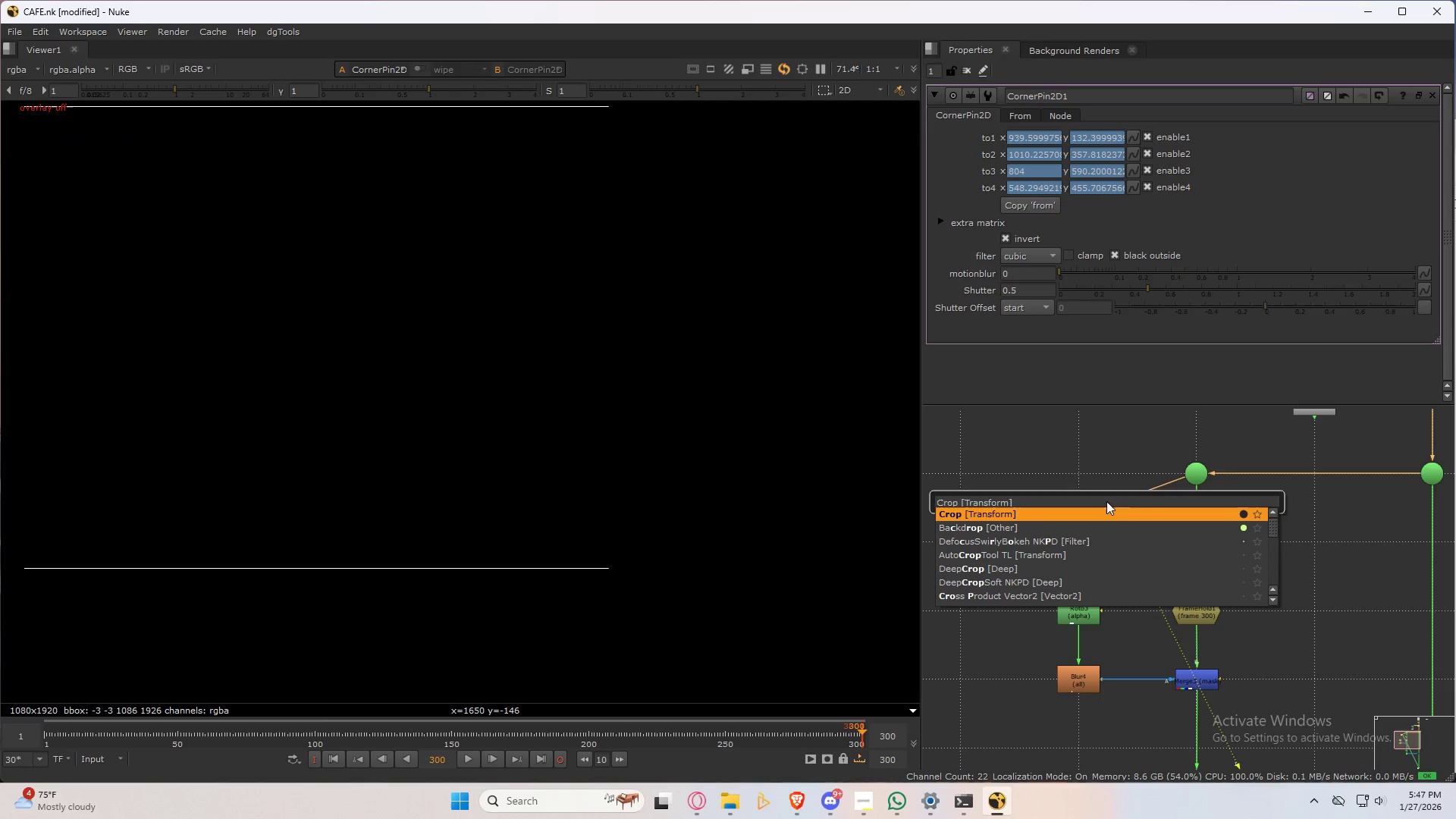 
key(Enter)
 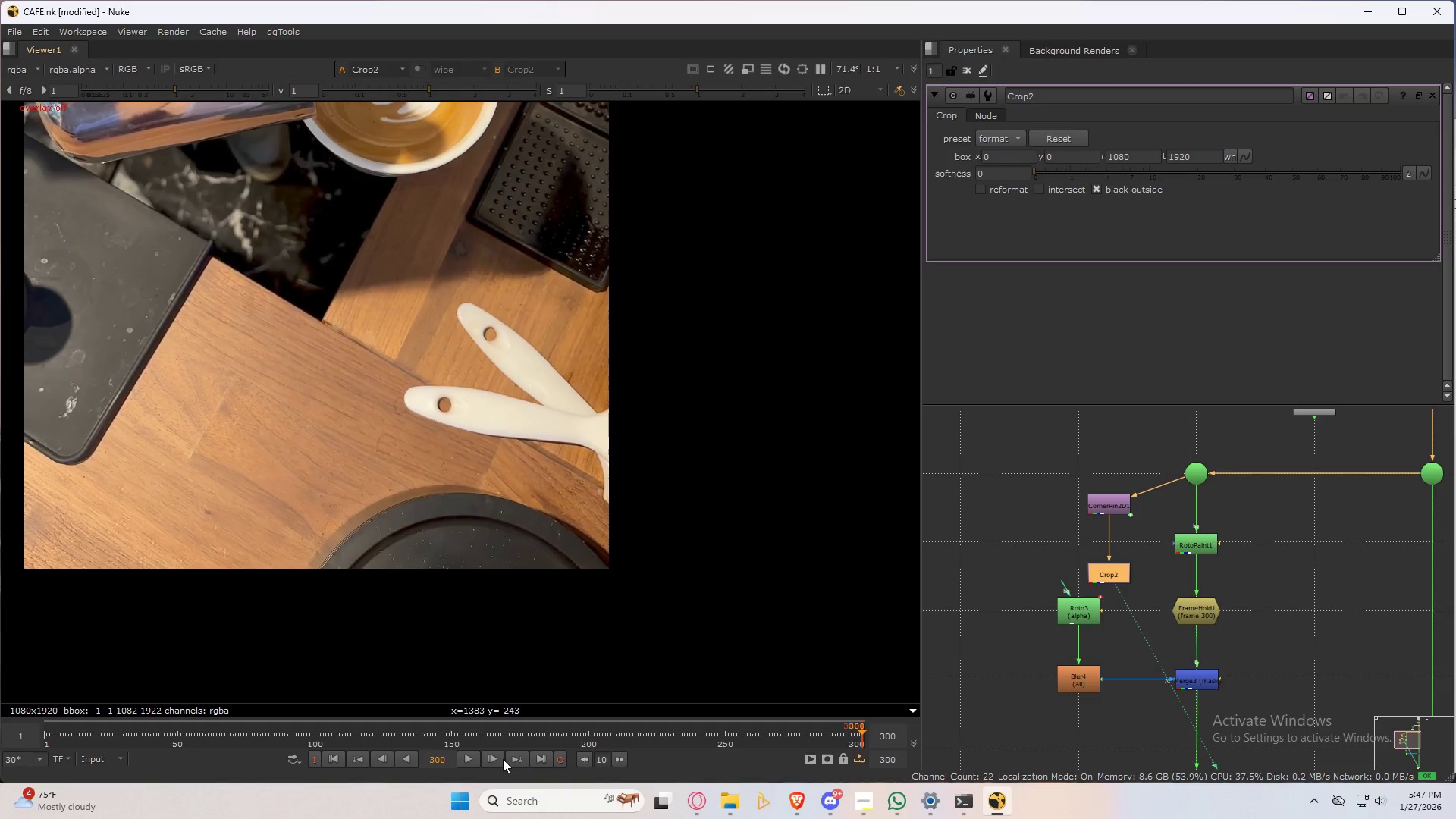 
left_click([409, 755])
 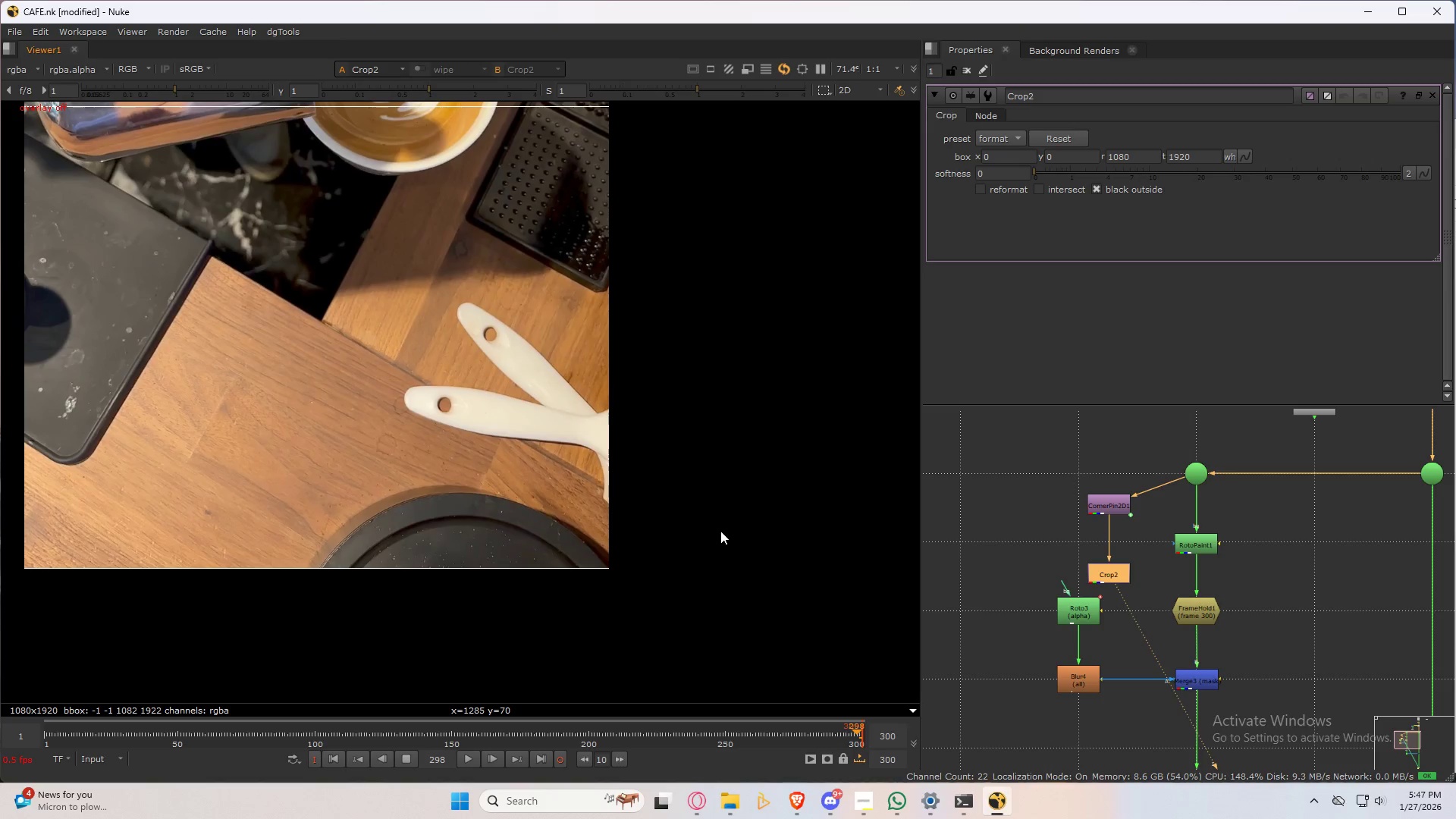 
wait(10.28)
 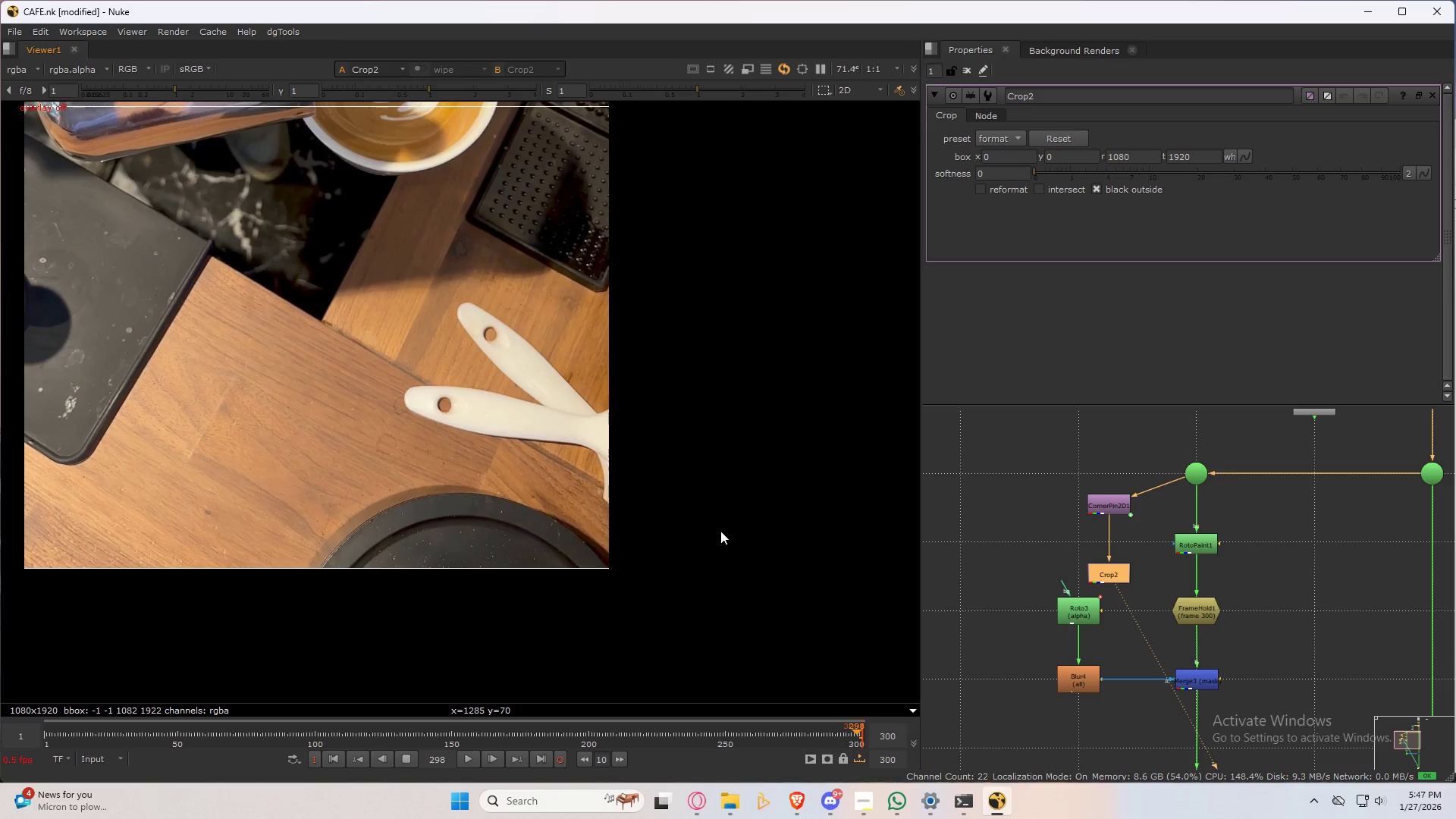 
scroll: coordinate [1326, 573], scroll_direction: down, amount: 4.0
 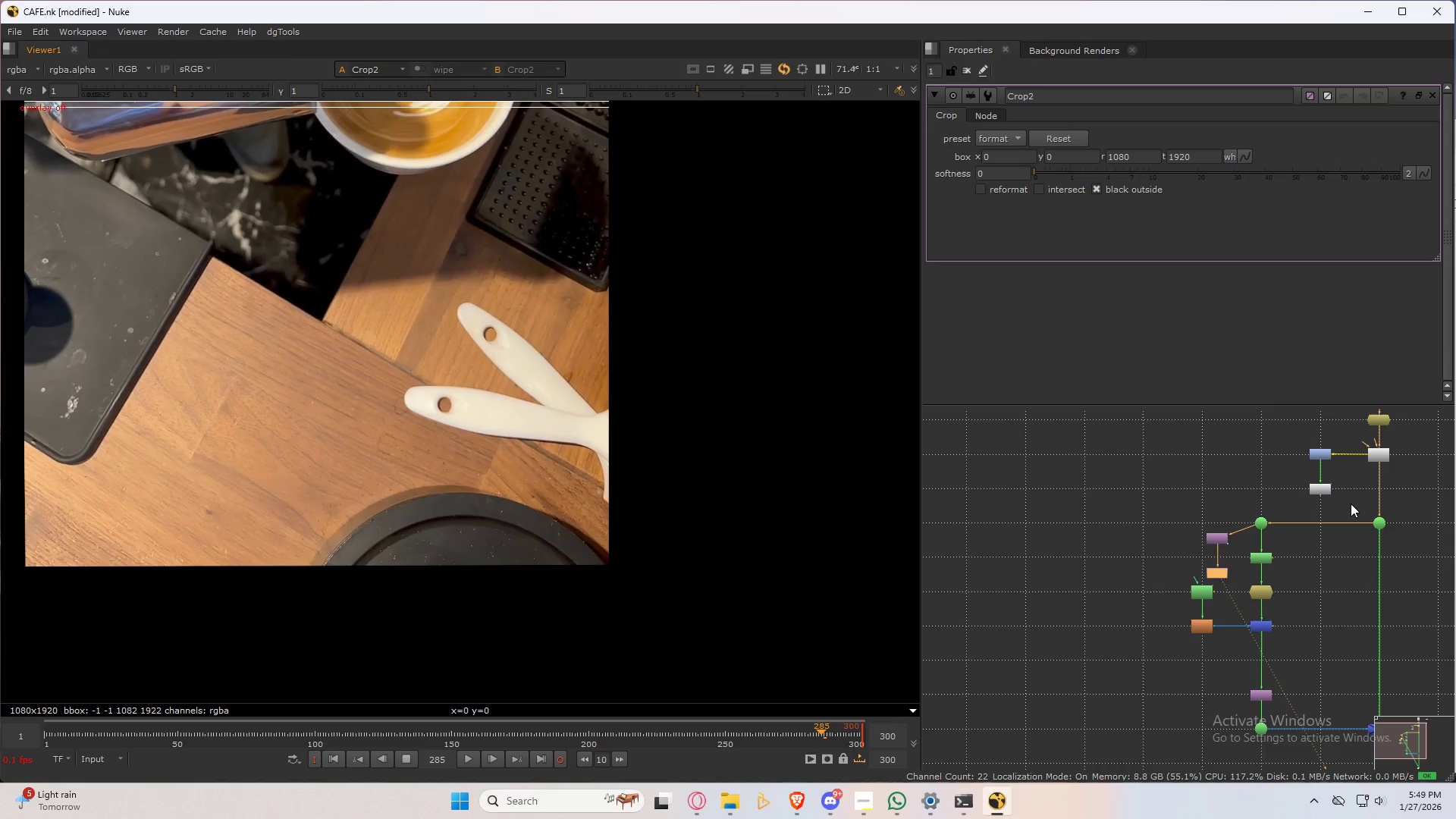 
wait(143.27)
 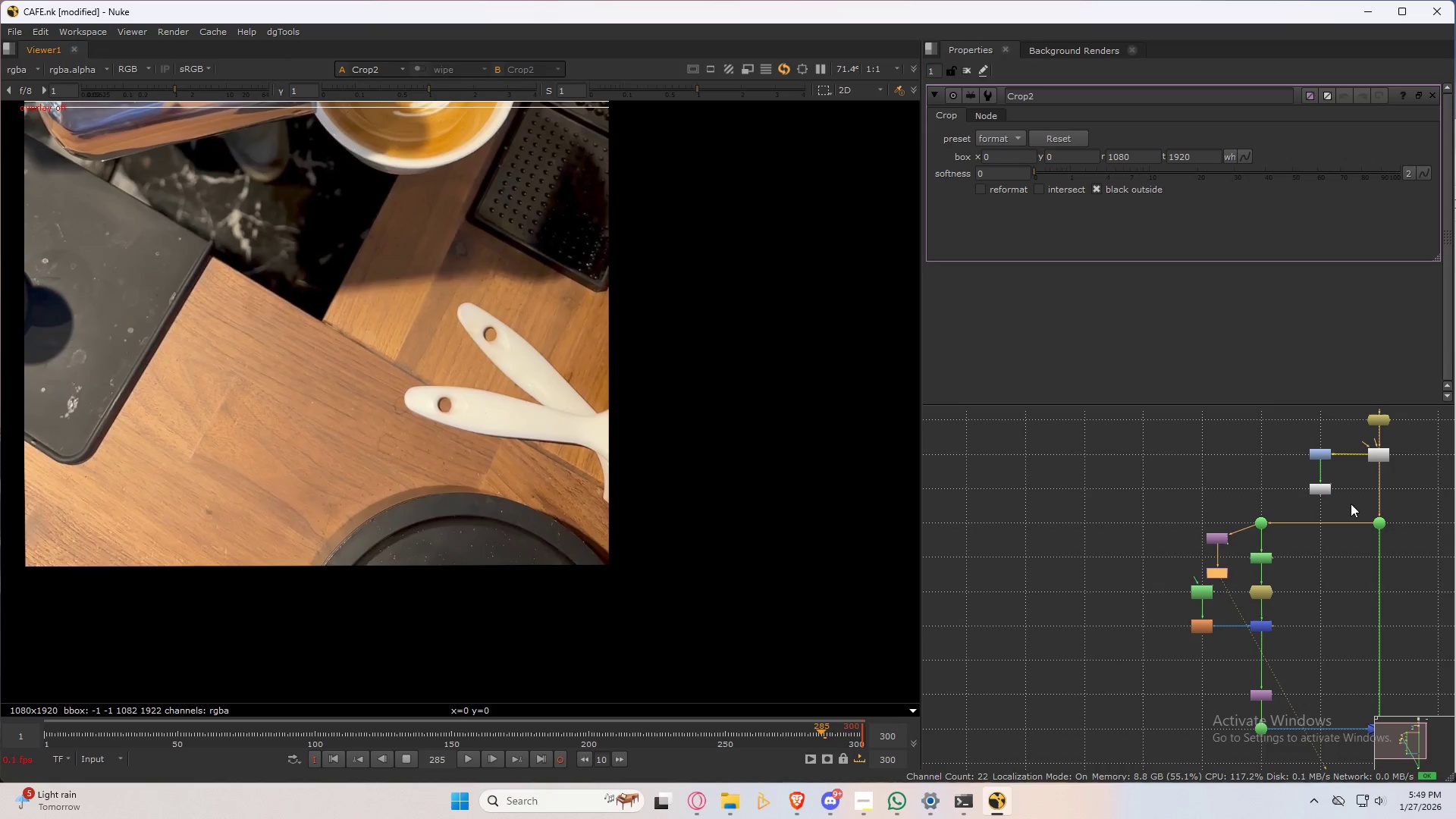 
left_click([639, 461])
 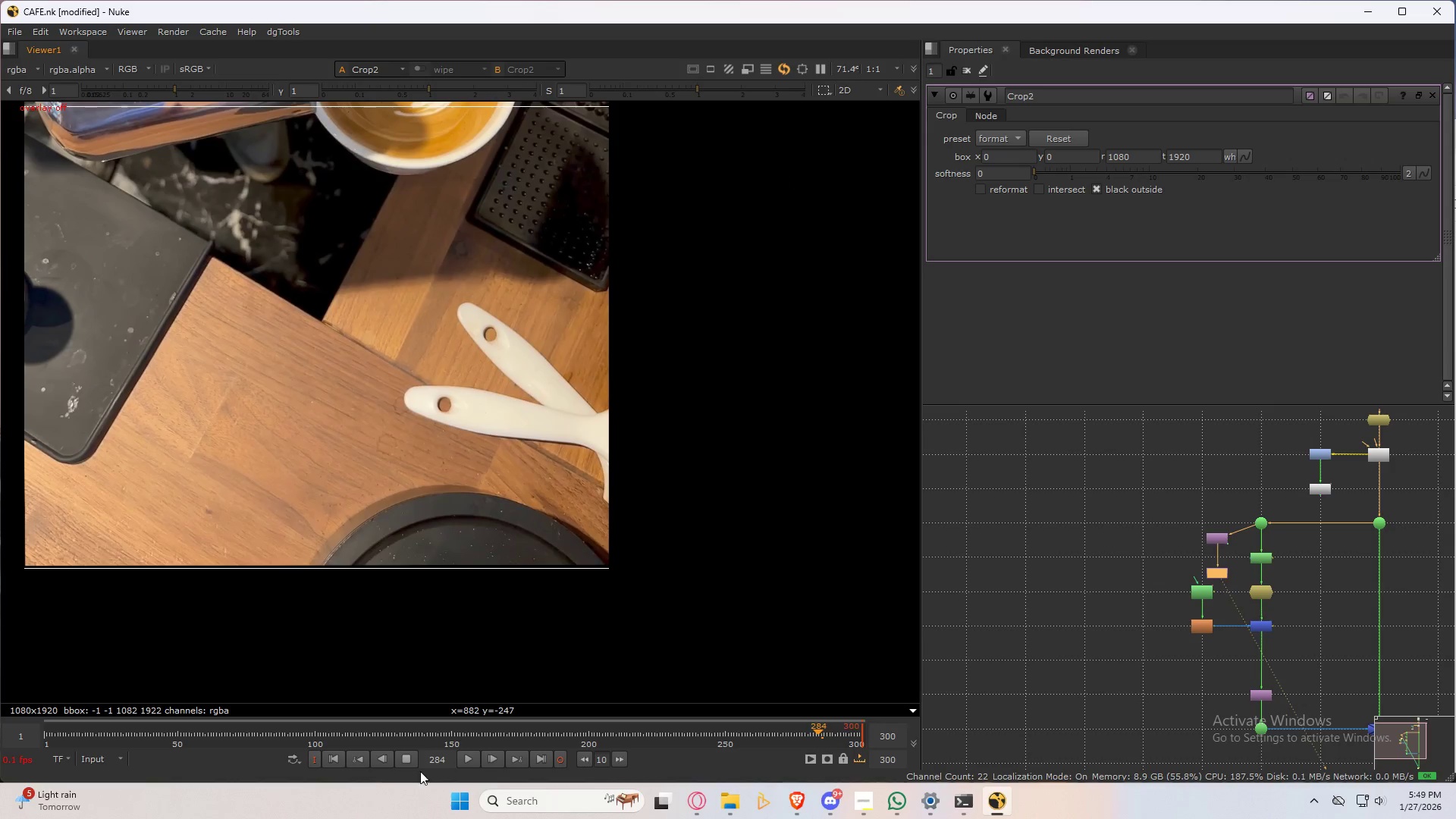 
left_click([409, 759])
 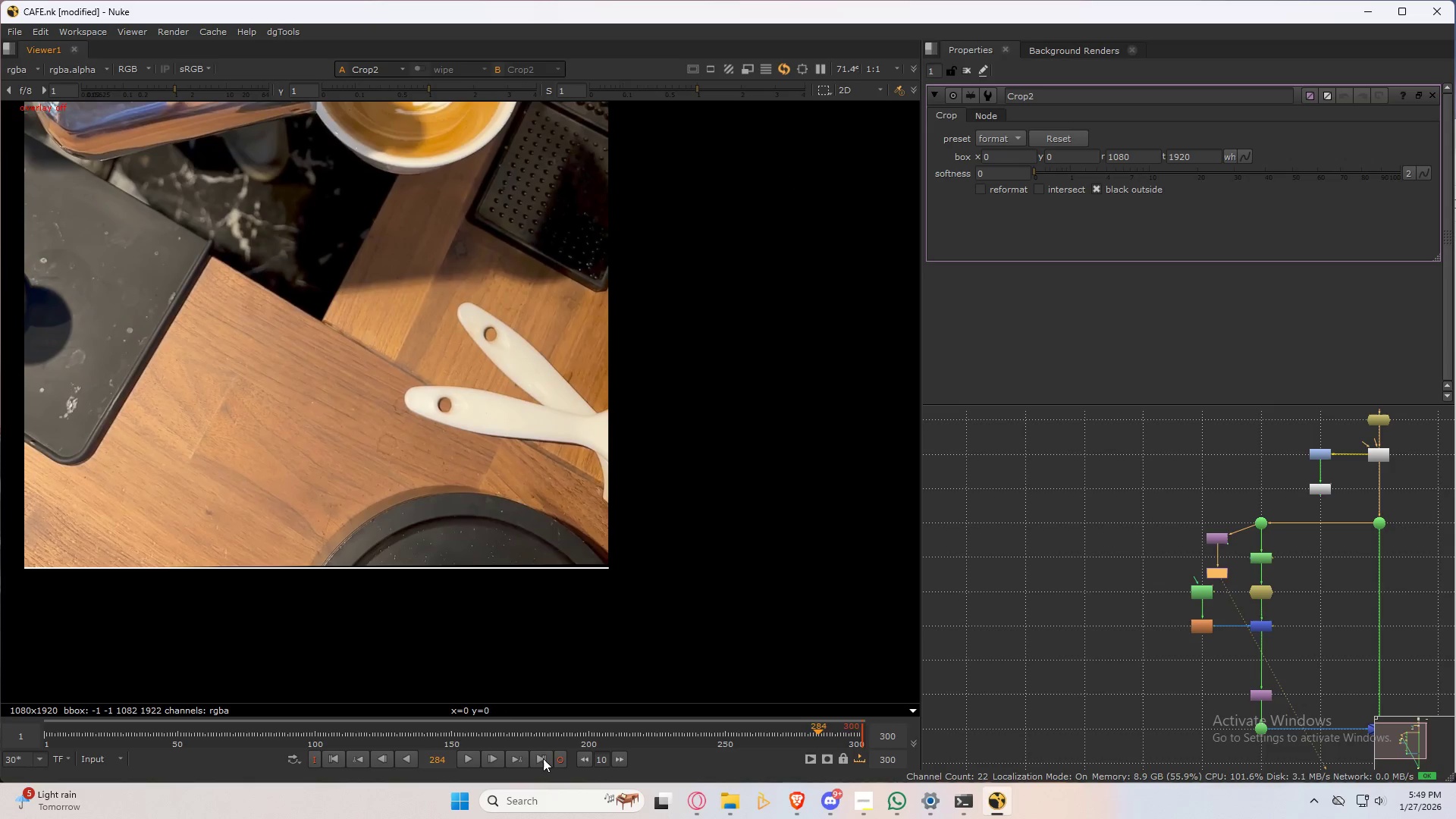 
left_click([537, 761])
 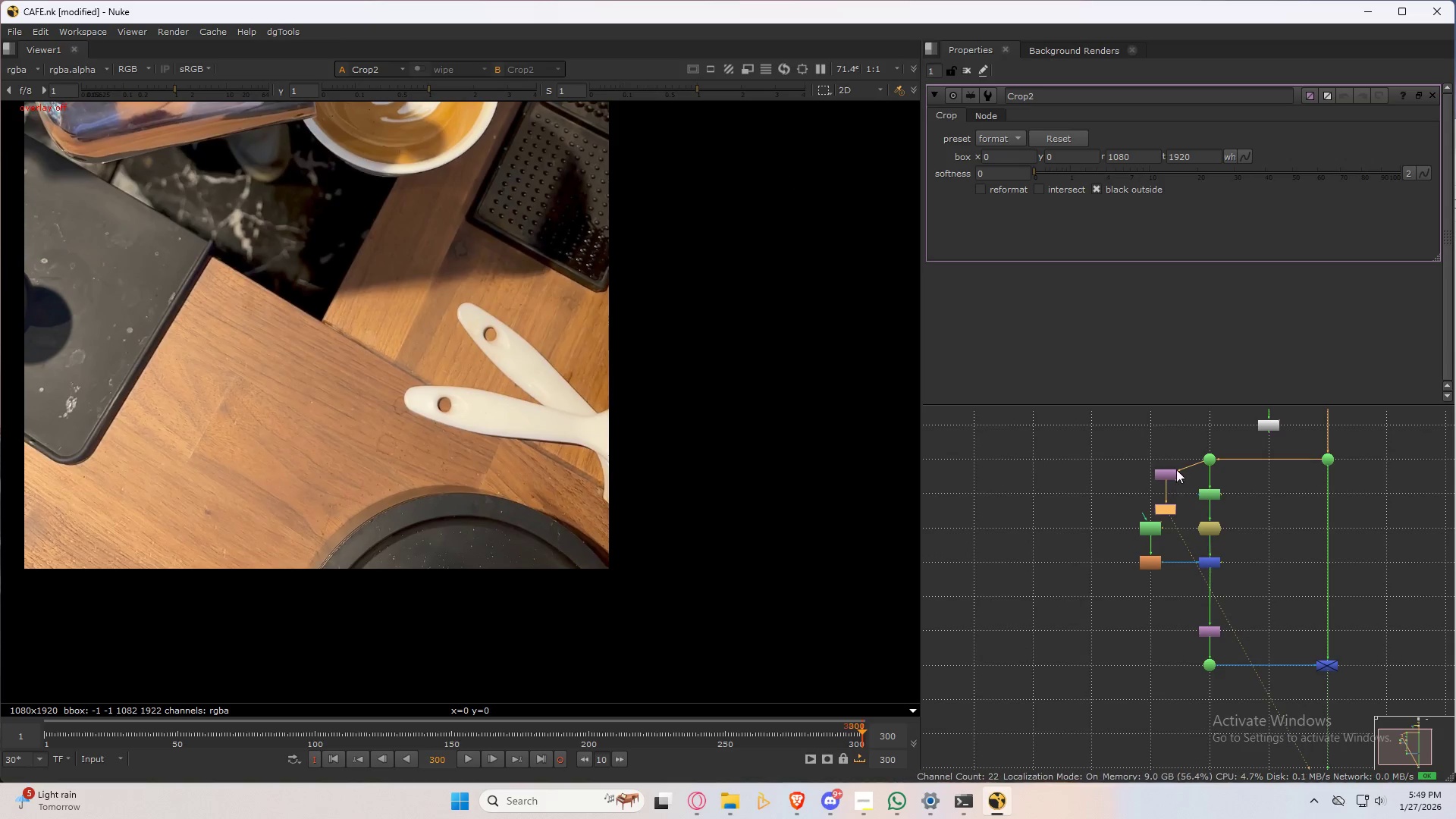 
left_click_drag(start_coordinate=[1197, 462], to_coordinate=[1187, 445])
 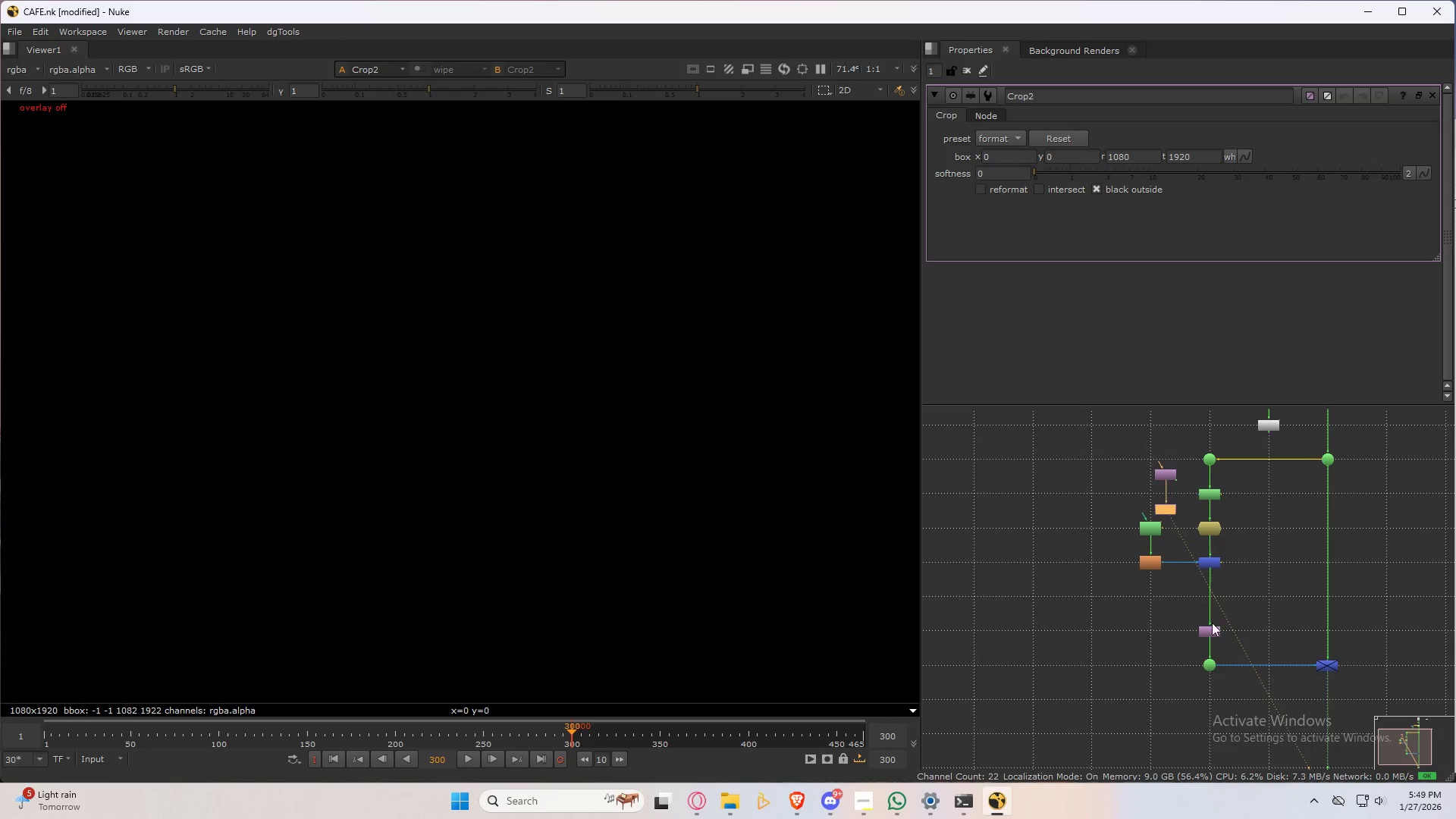 
scroll: coordinate [1198, 606], scroll_direction: up, amount: 3.0
 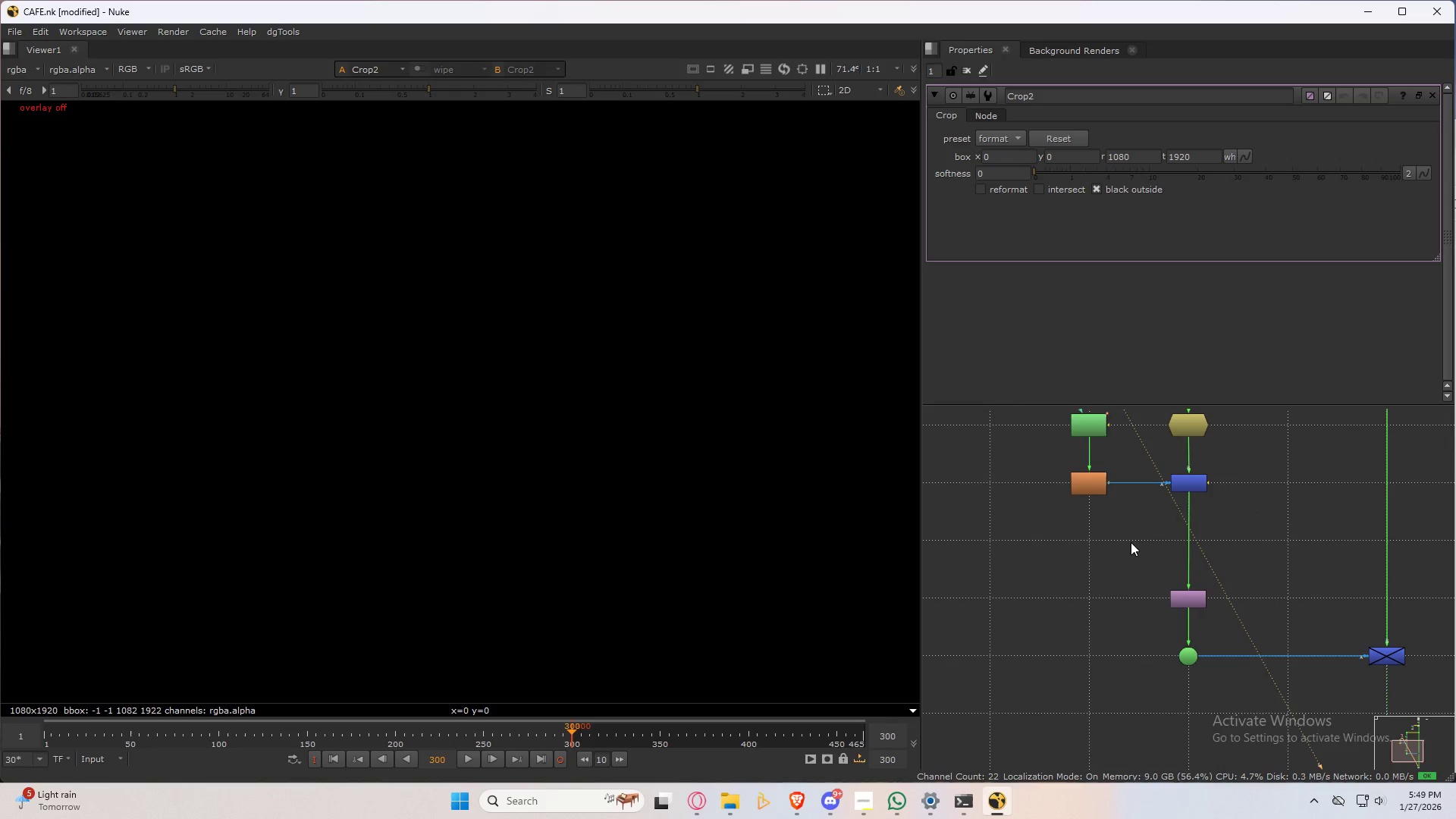 
scroll: coordinate [1128, 553], scroll_direction: down, amount: 4.0
 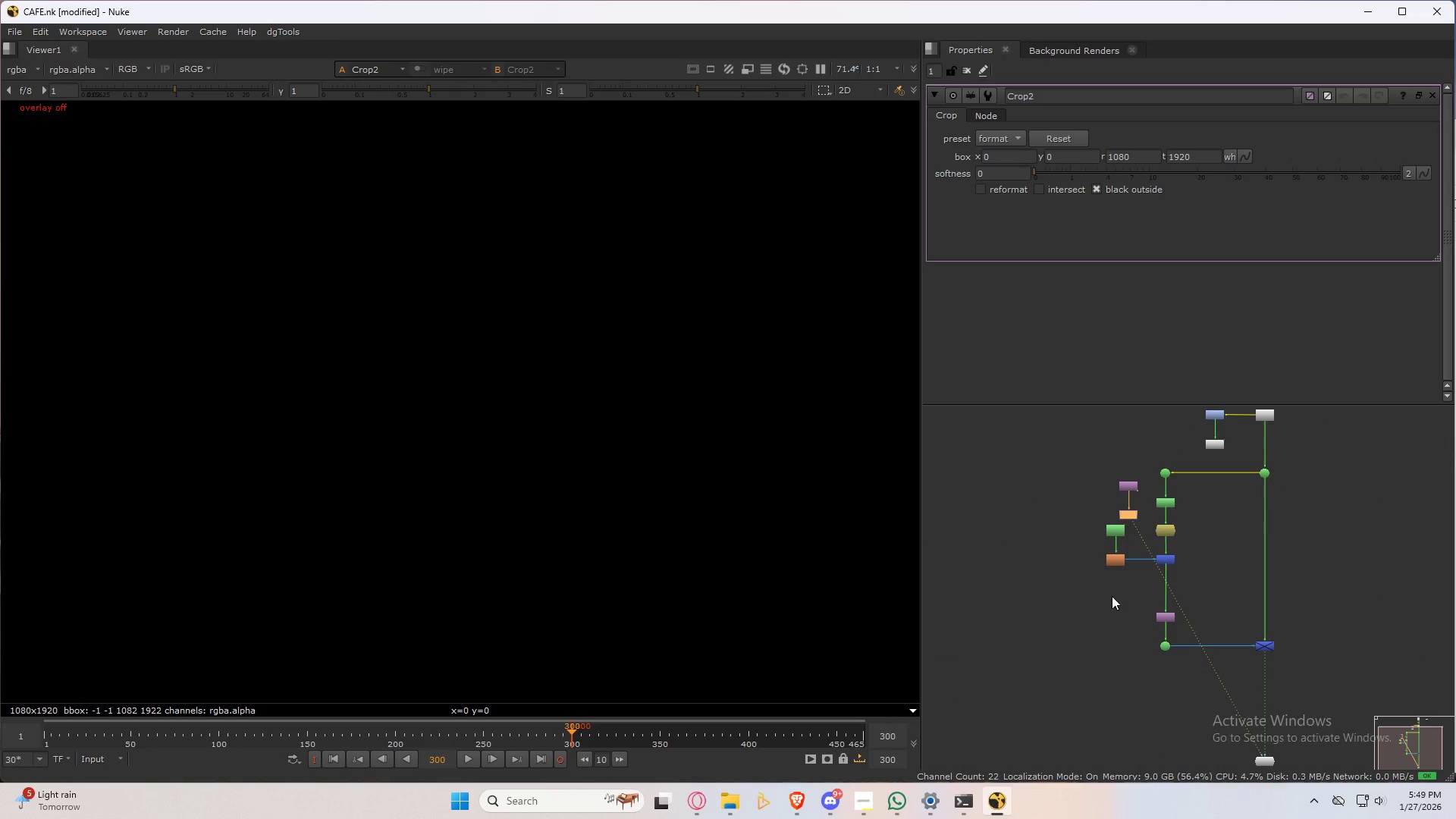 
left_click([1117, 611])
 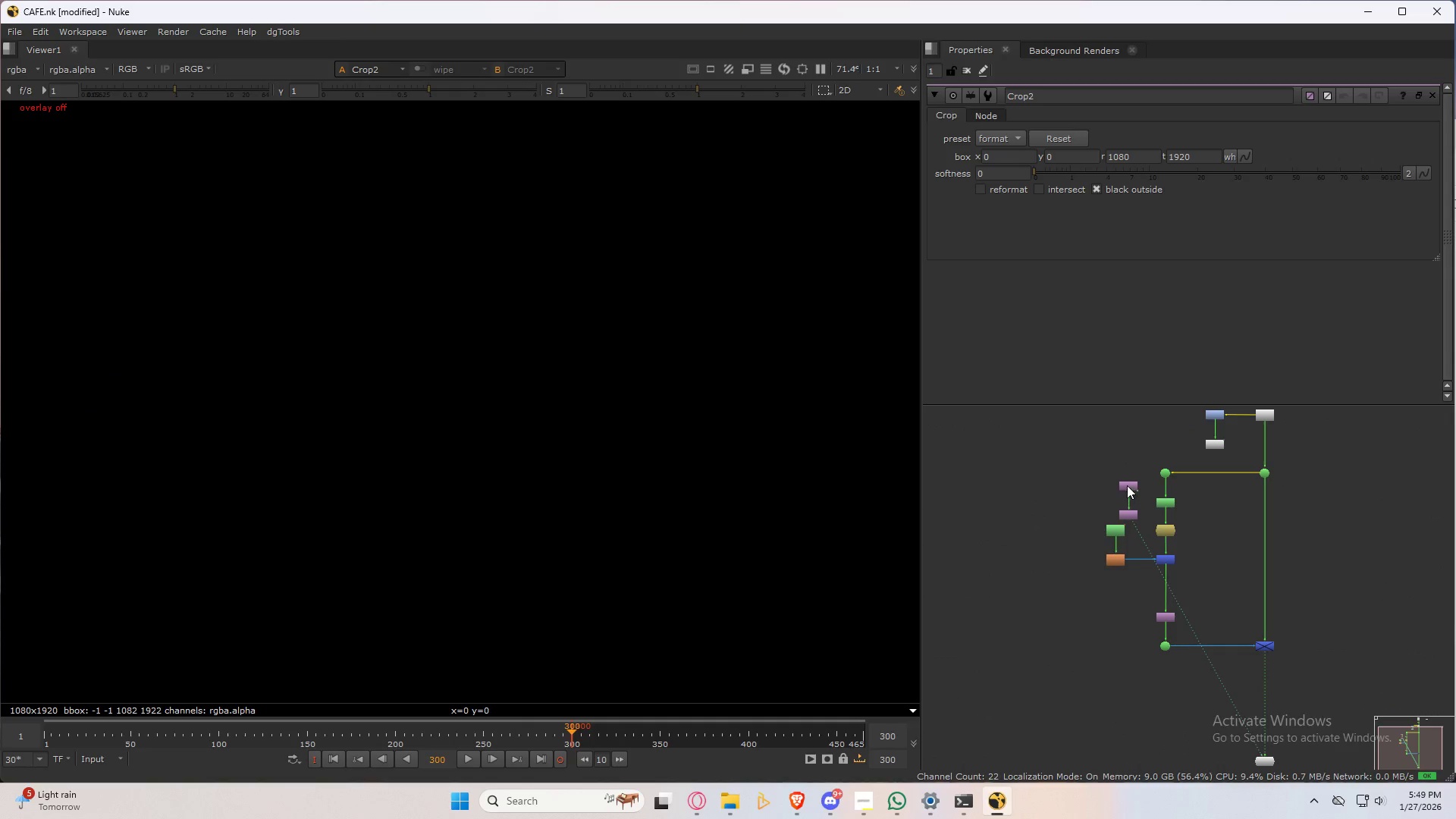 
left_click_drag(start_coordinate=[1127, 485], to_coordinate=[1161, 598])
 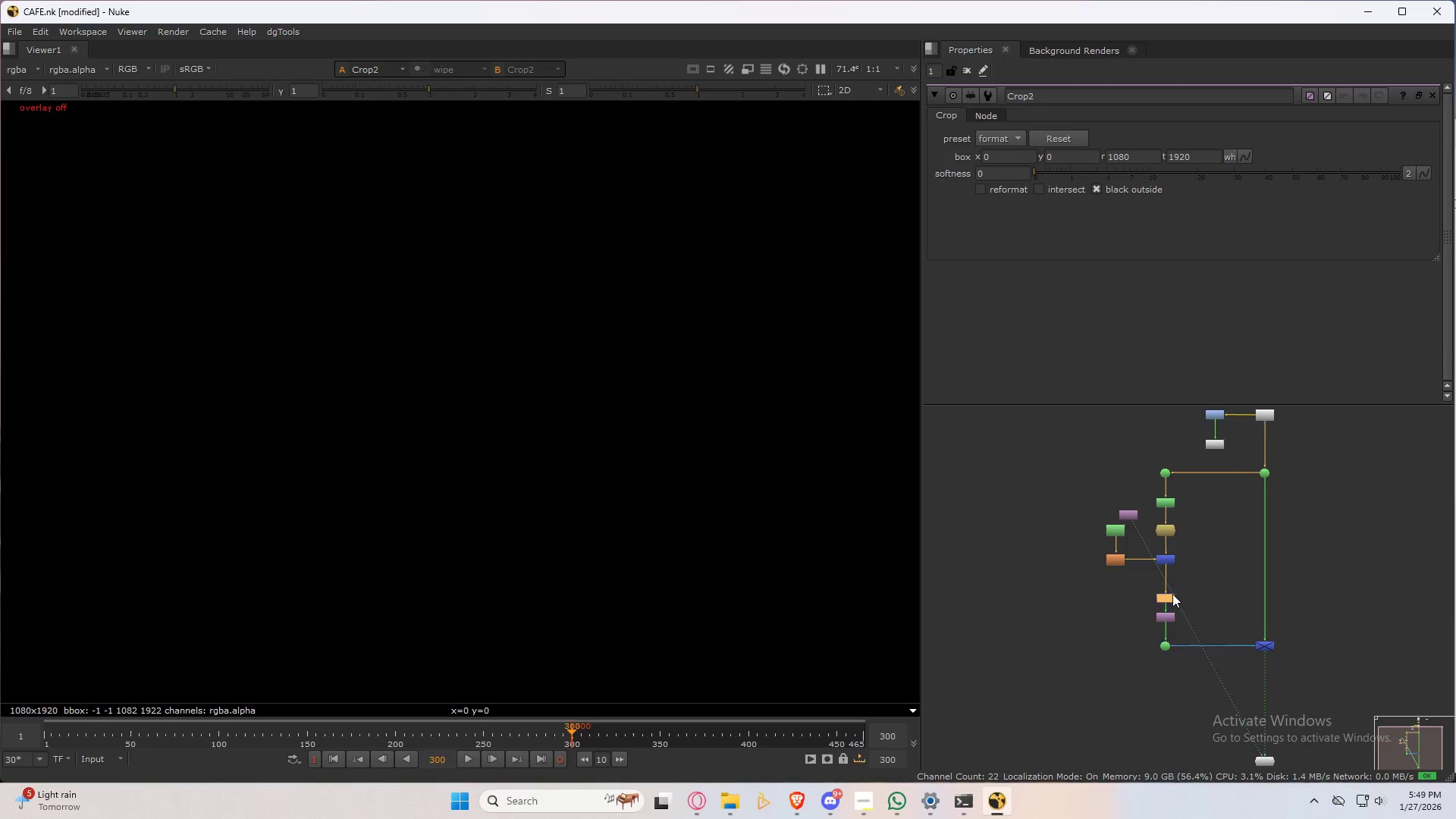 
scroll: coordinate [1172, 593], scroll_direction: up, amount: 4.0
 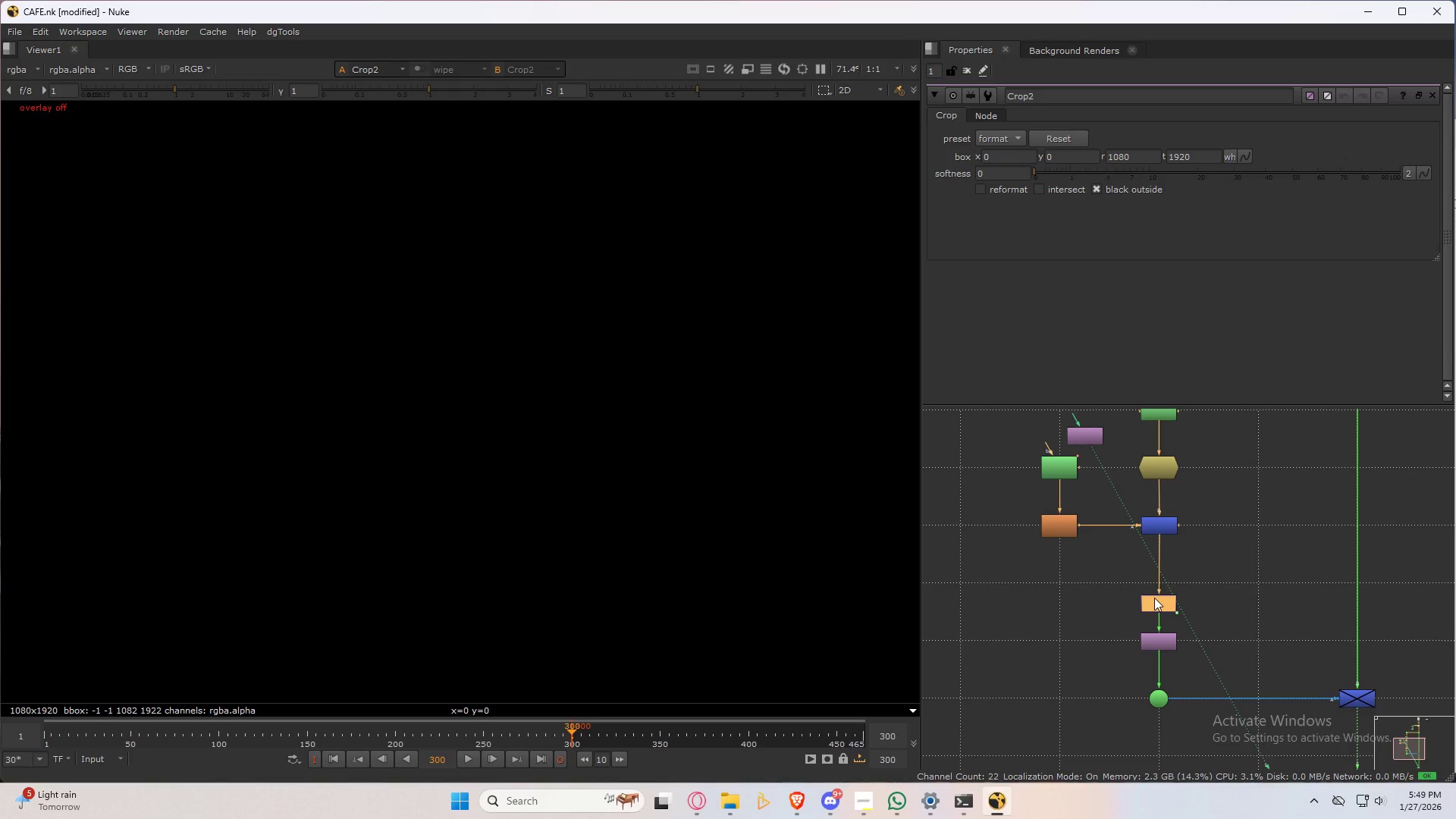 
left_click_drag(start_coordinate=[1155, 598], to_coordinate=[1156, 580])
 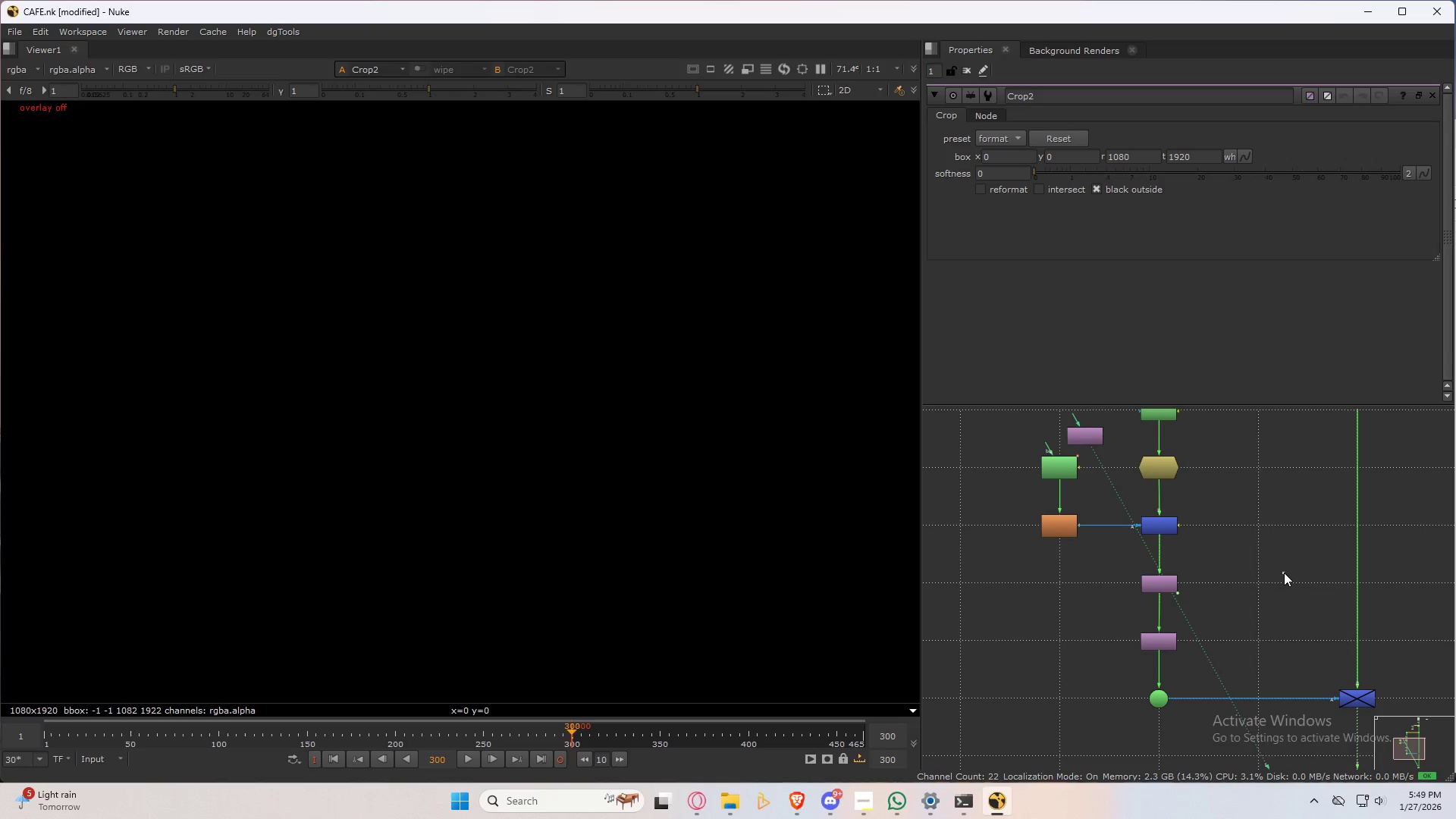 
left_click([1284, 573])
 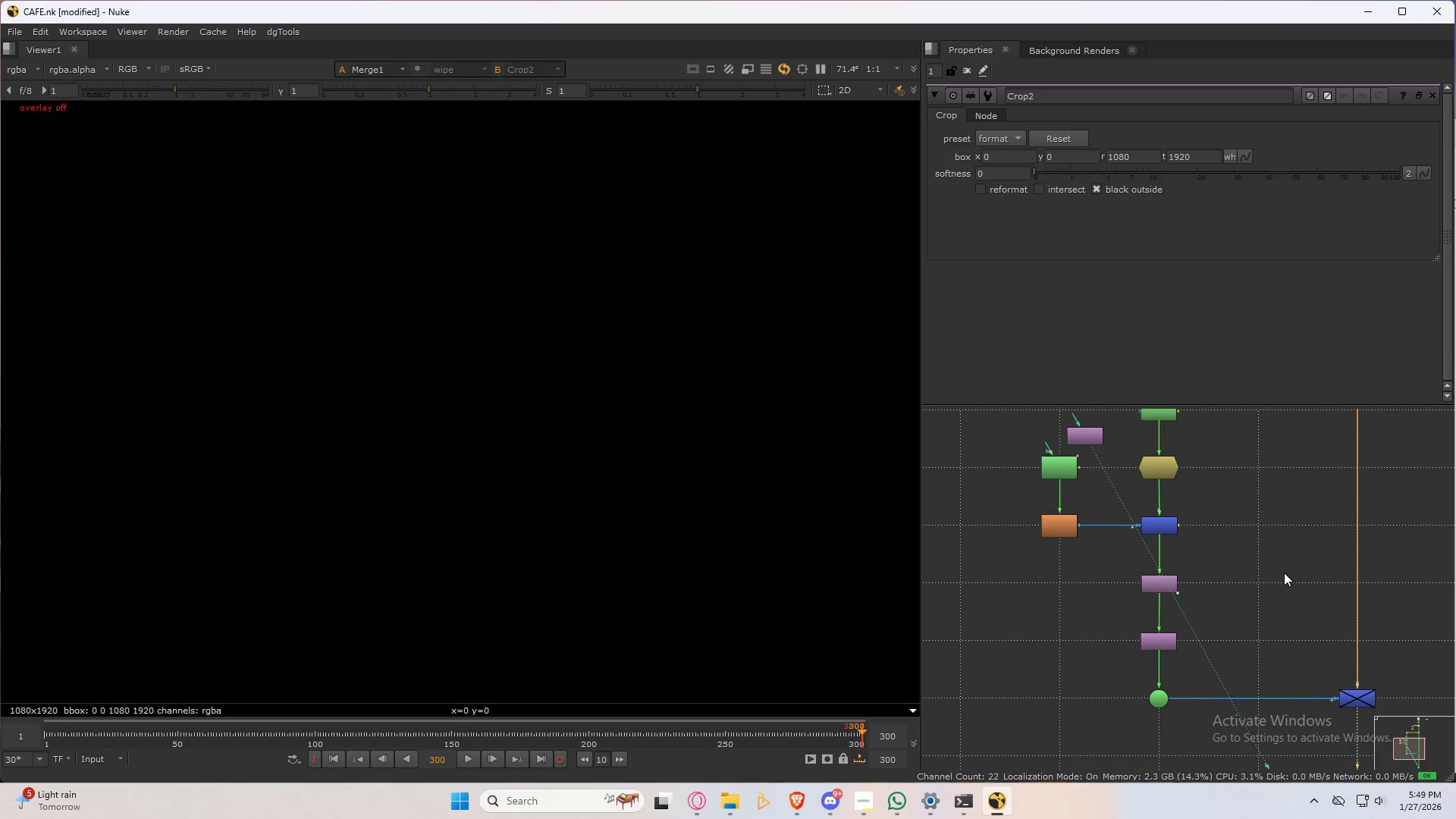 
key(2)
 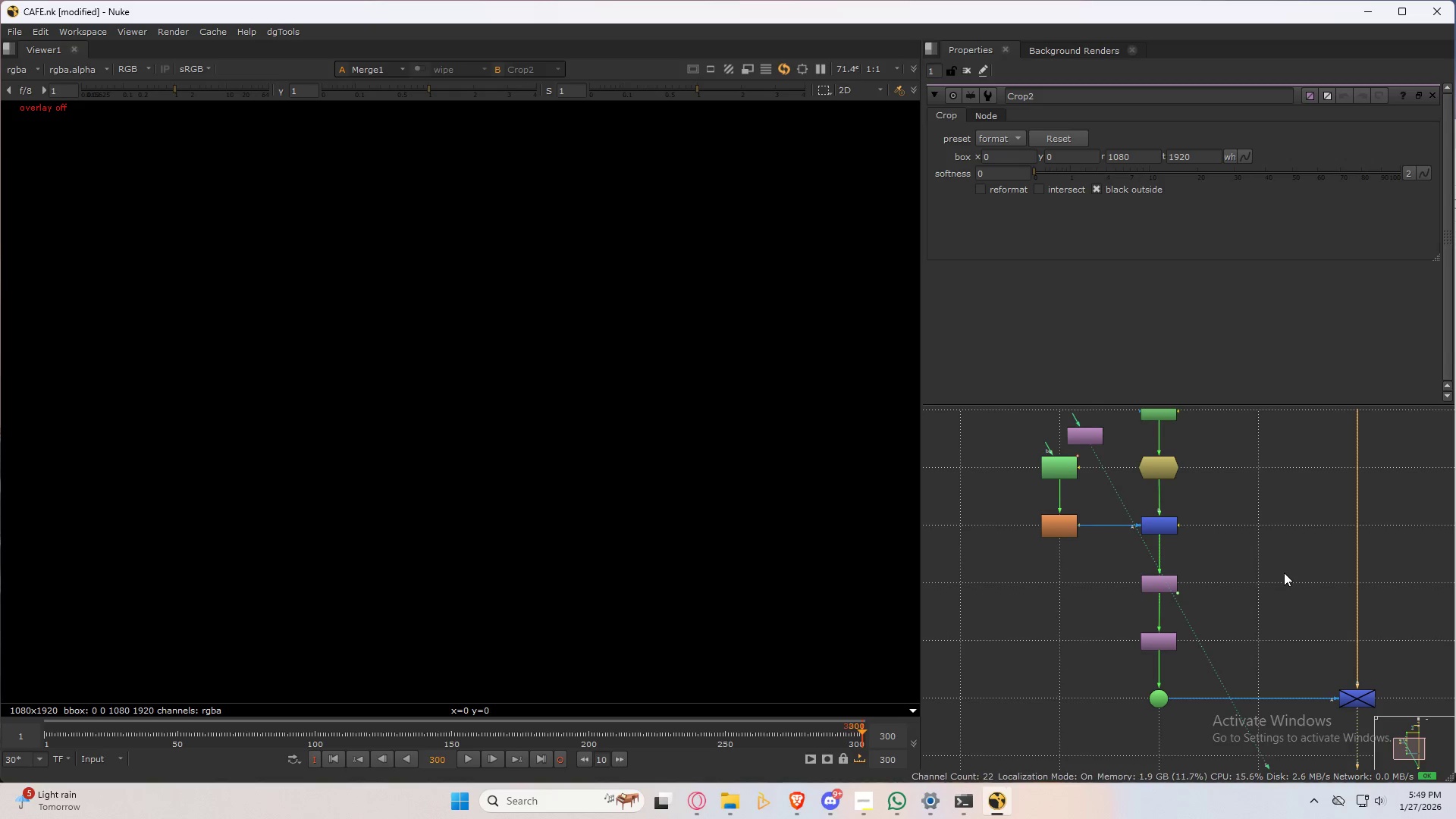 
double_click([1284, 573])
 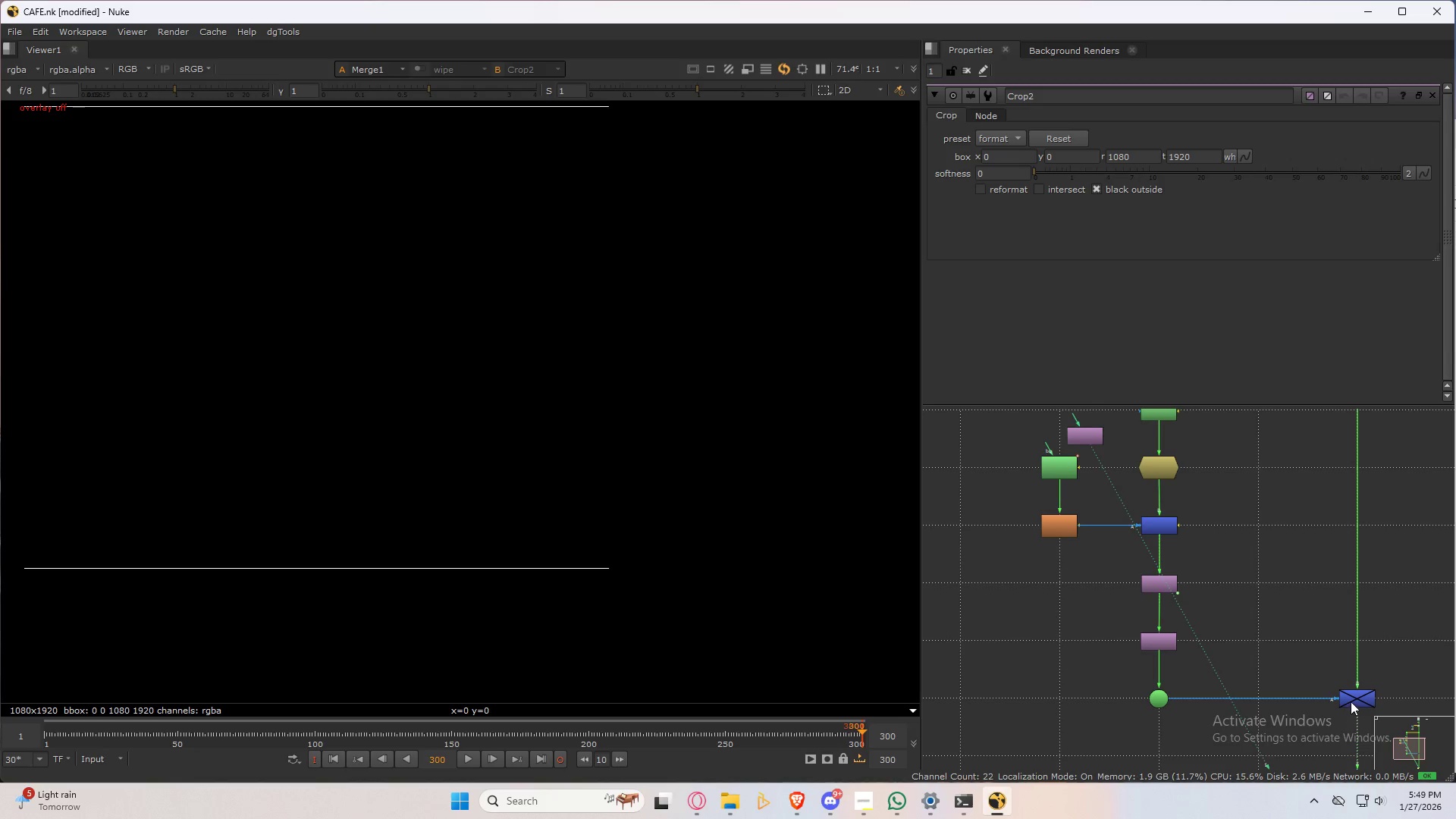 
left_click([1353, 701])
 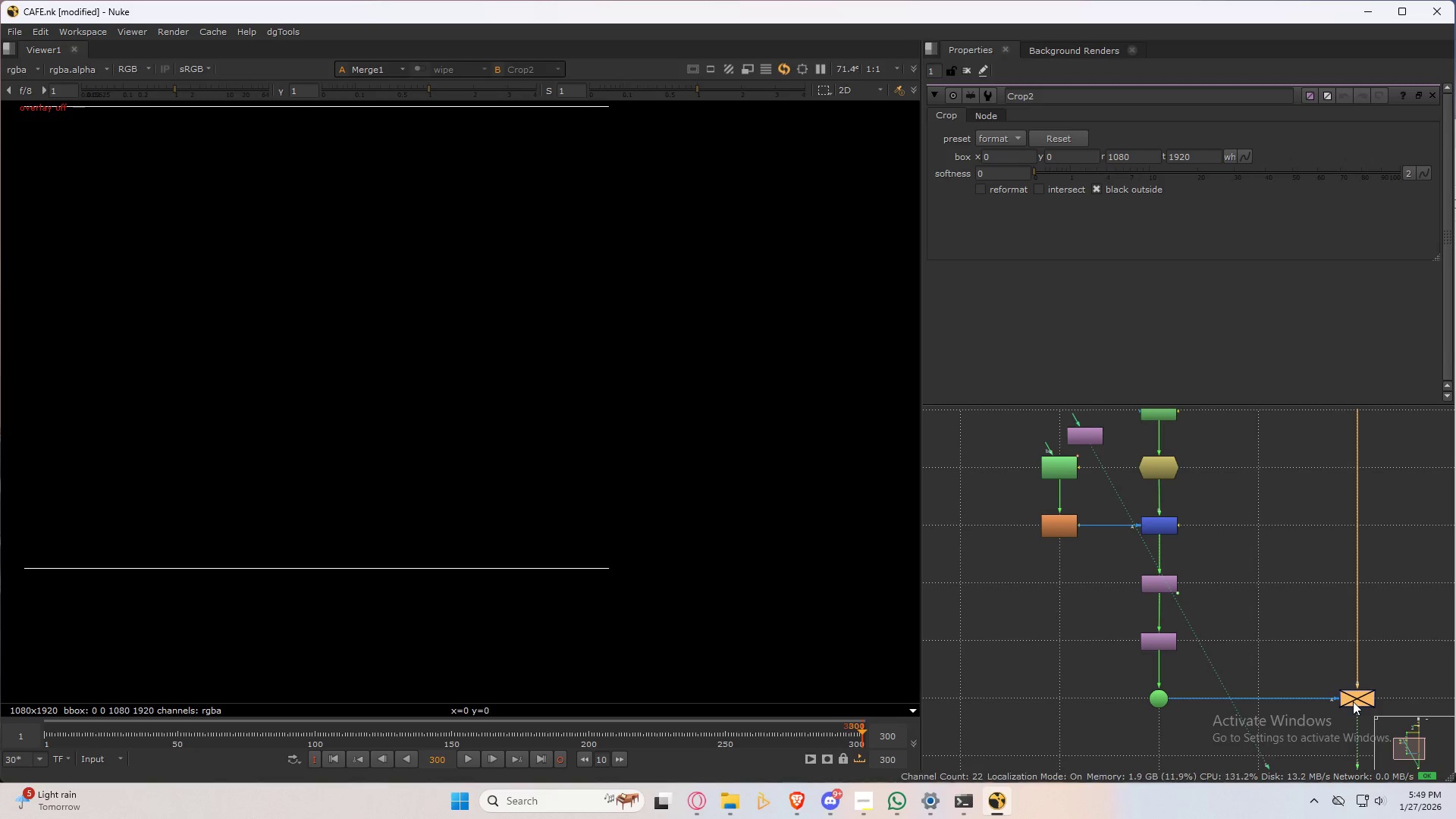 
key(D)
 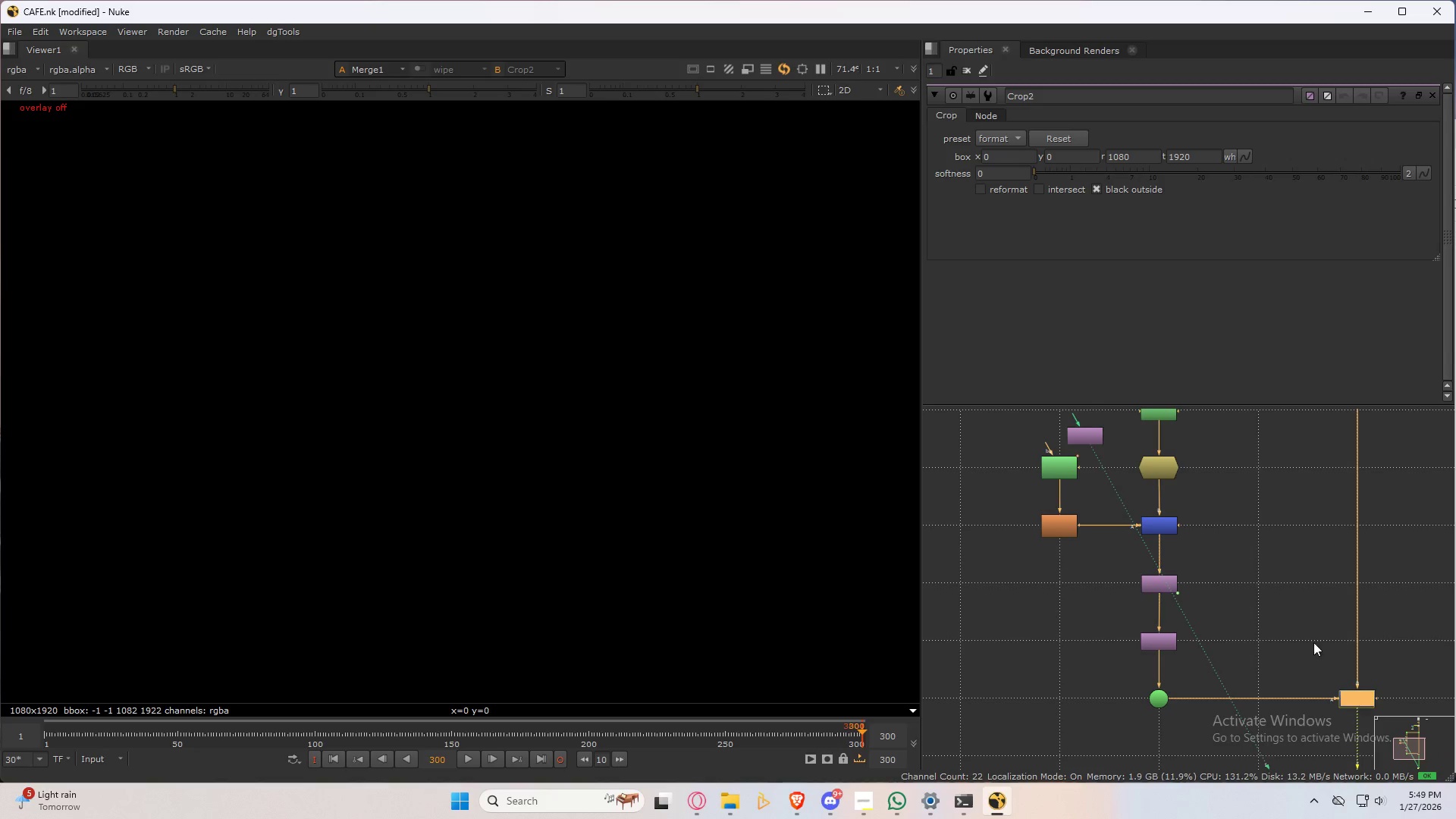 
left_click([1288, 606])
 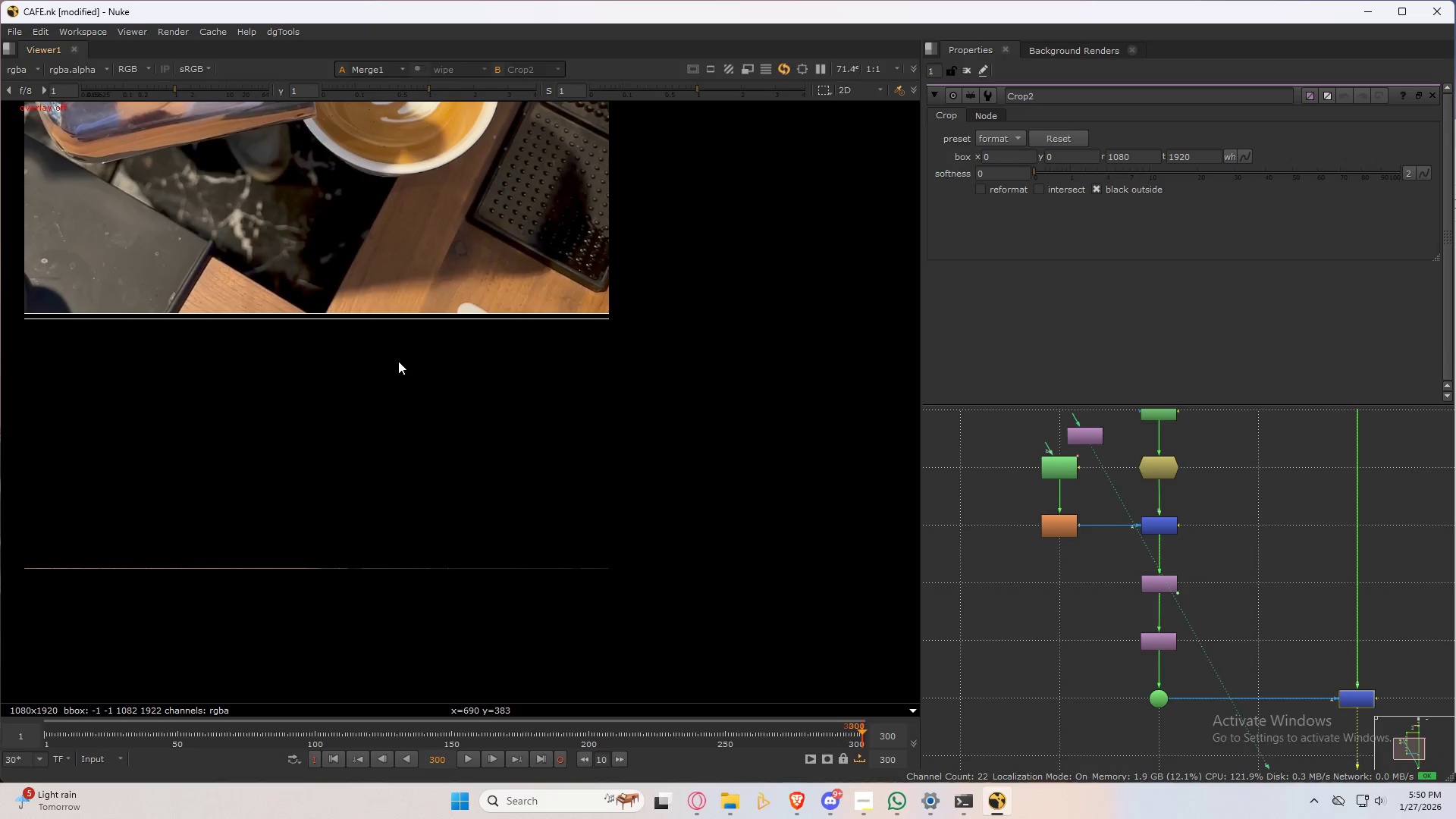 
wait(7.05)
 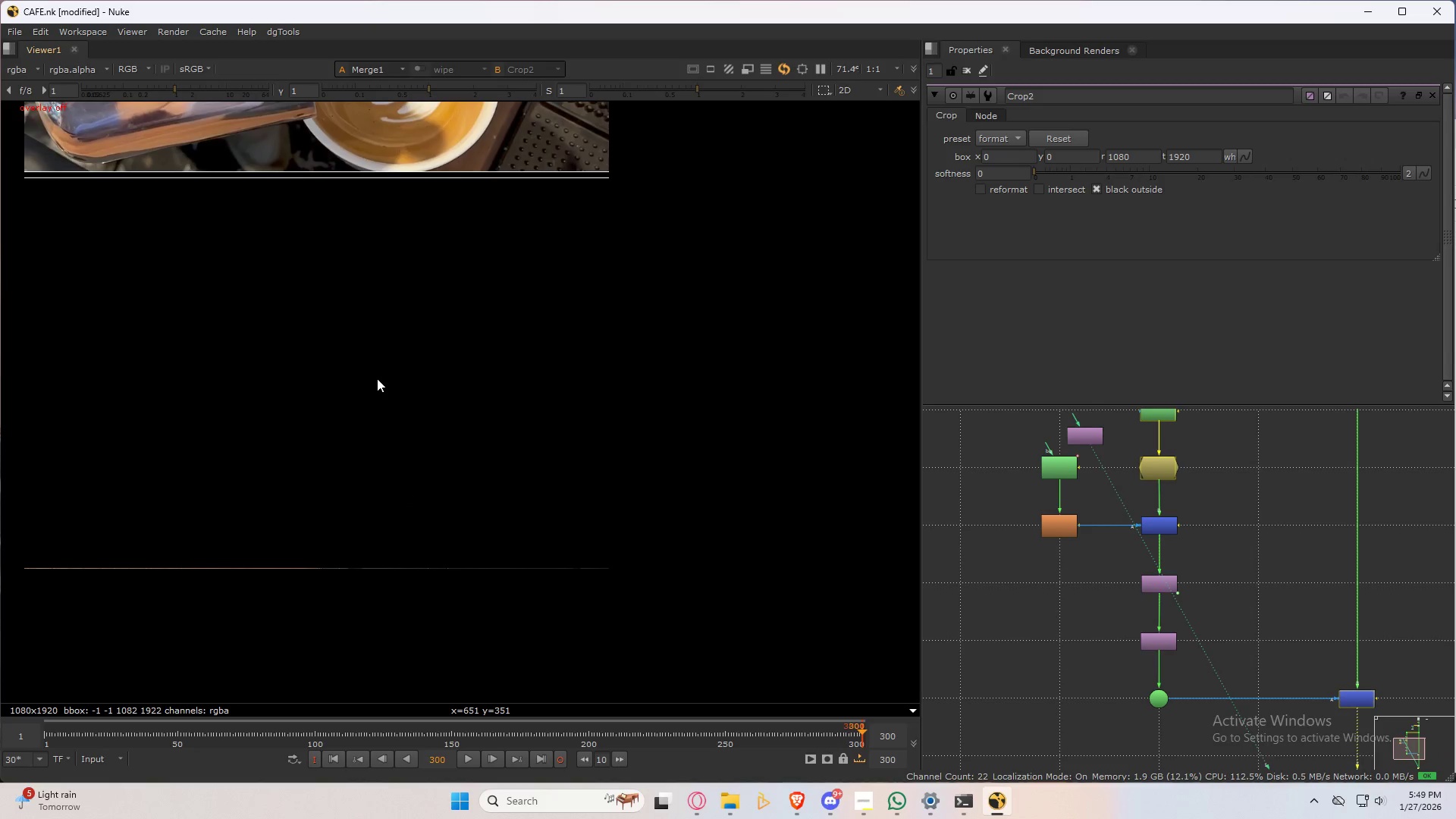 
double_click([1166, 584])
 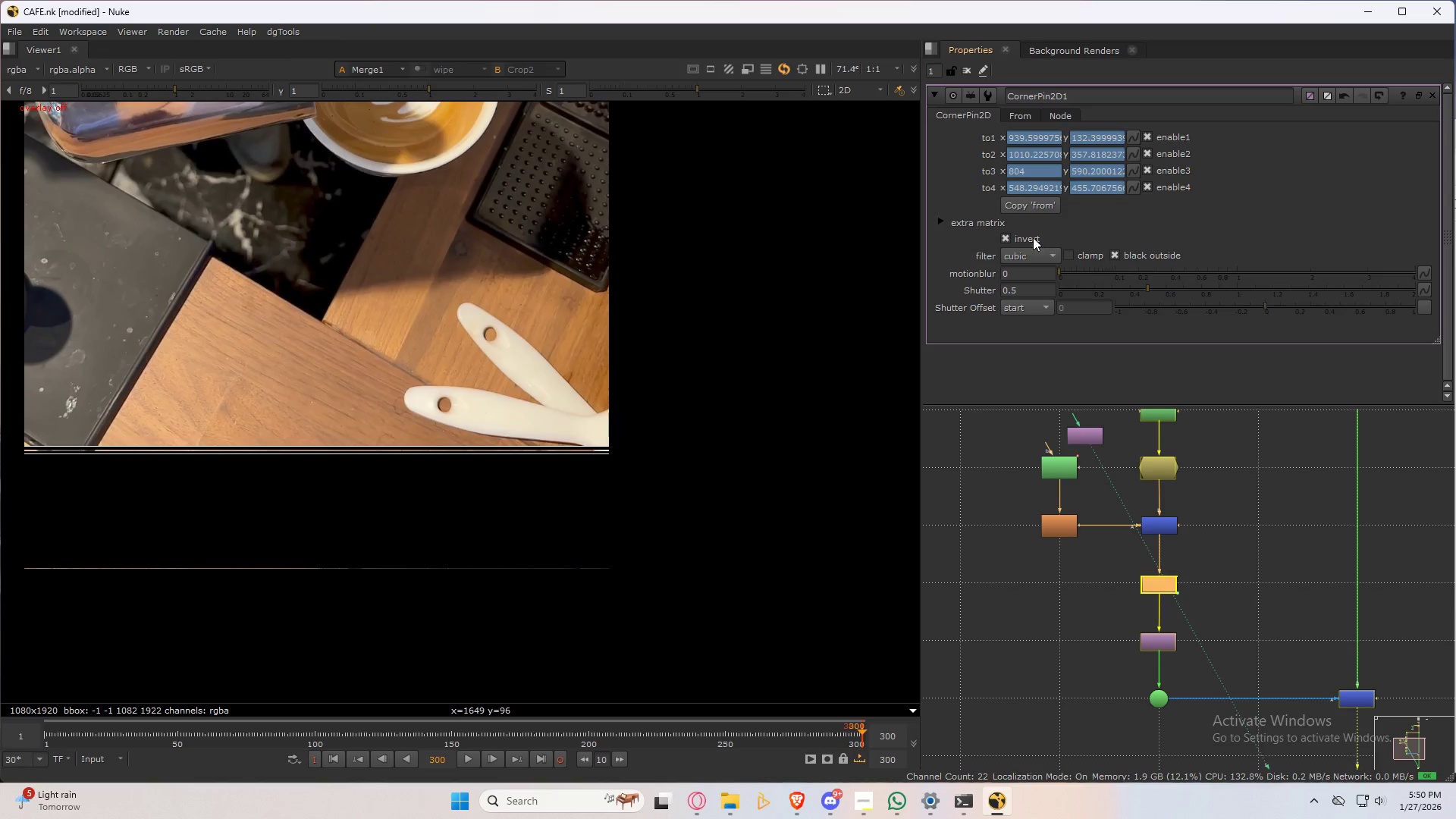 
left_click([1013, 235])
 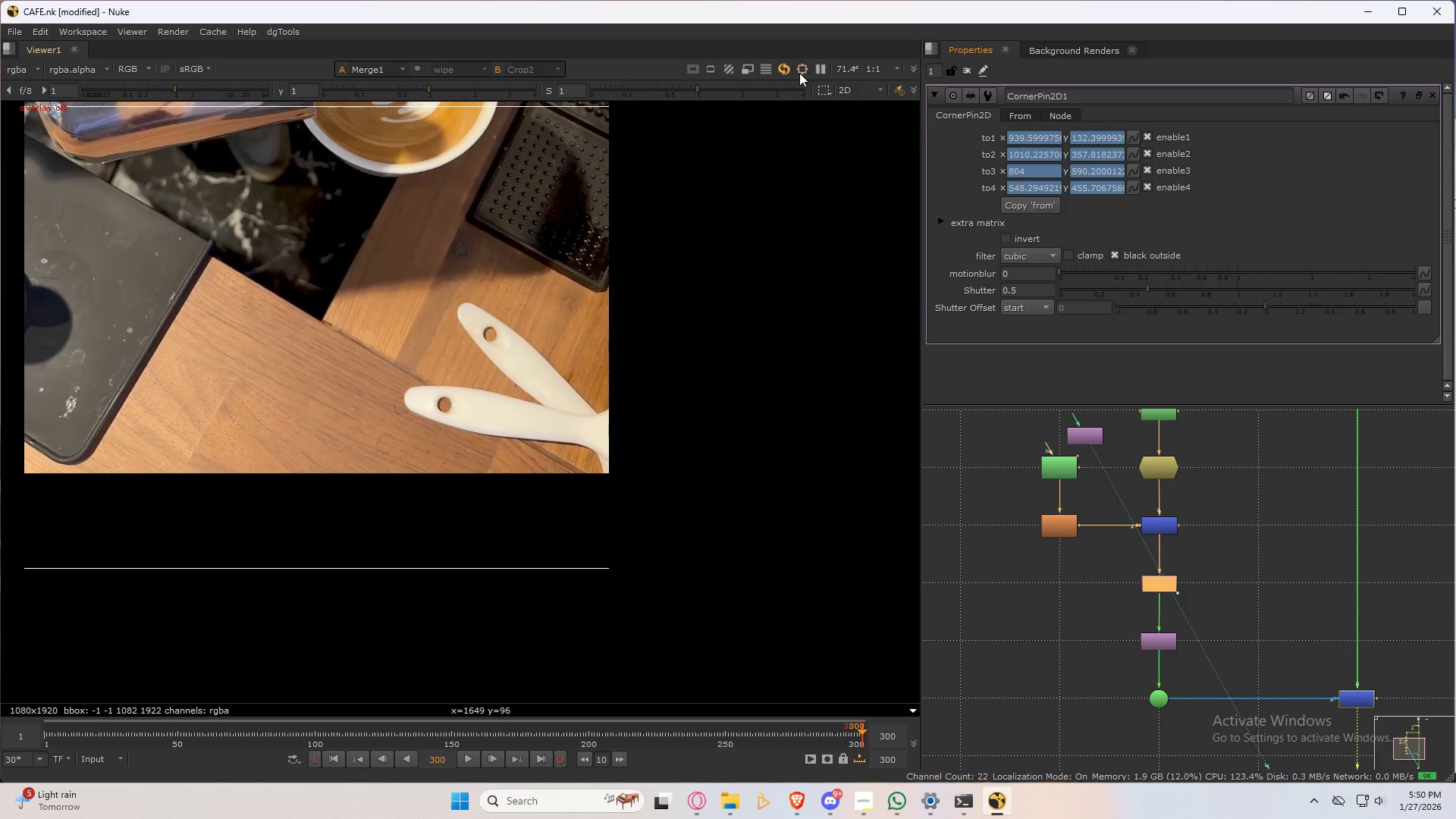 
left_click([804, 67])
 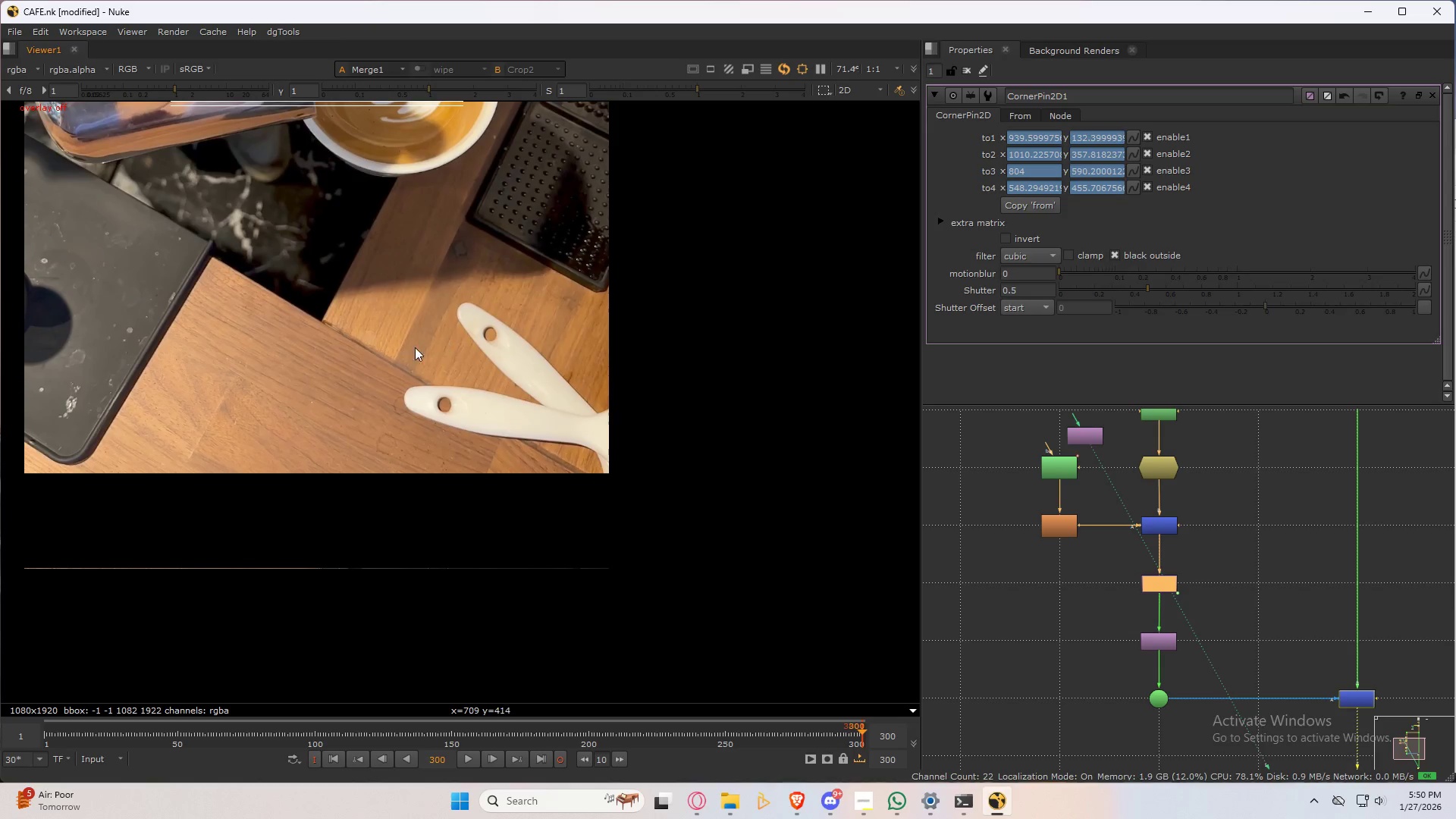 
scroll: coordinate [535, 406], scroll_direction: down, amount: 1.0
 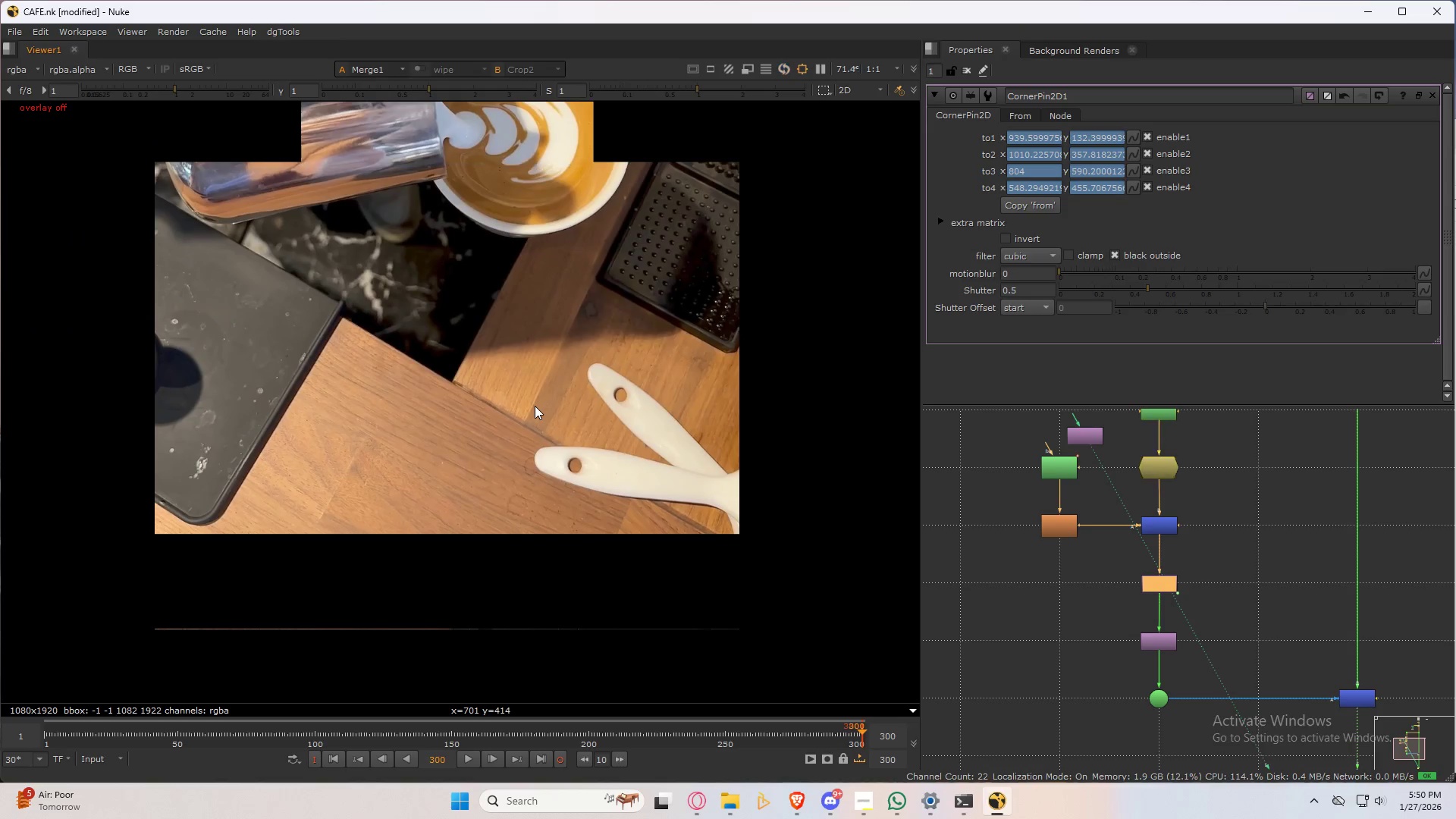 
key(Q)
 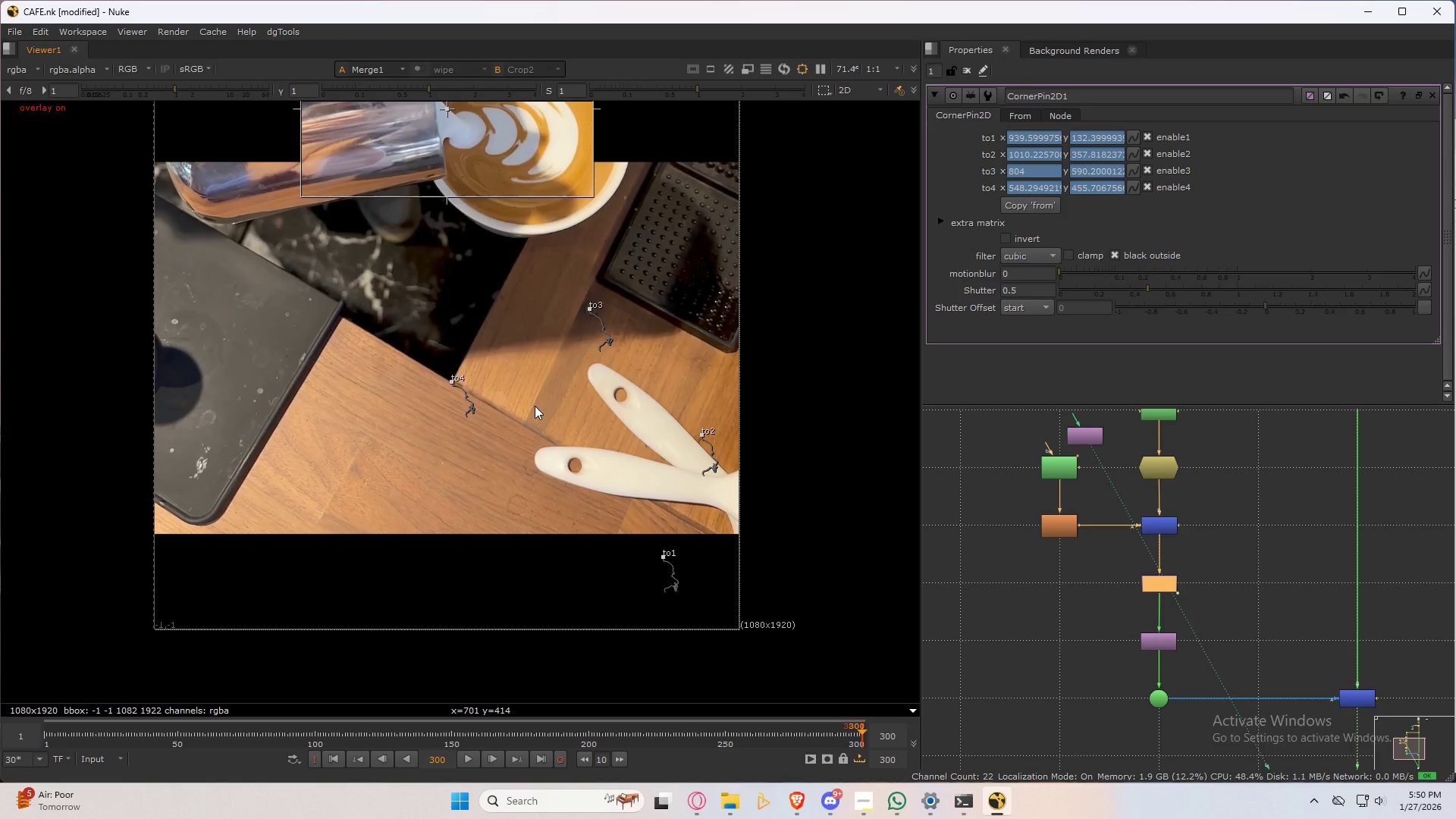 
scroll: coordinate [535, 406], scroll_direction: down, amount: 3.0
 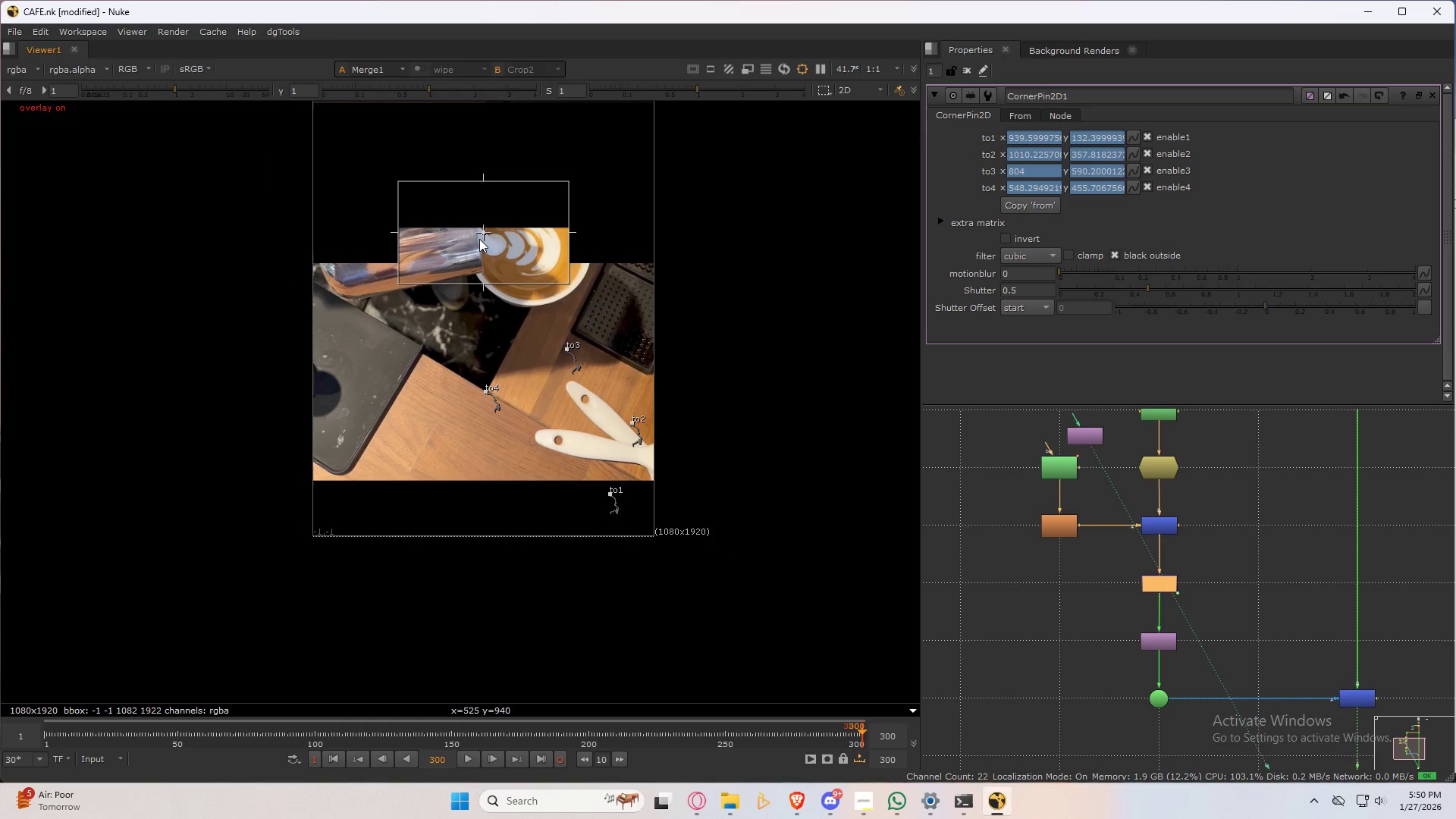 
left_click_drag(start_coordinate=[482, 233], to_coordinate=[585, 459])
 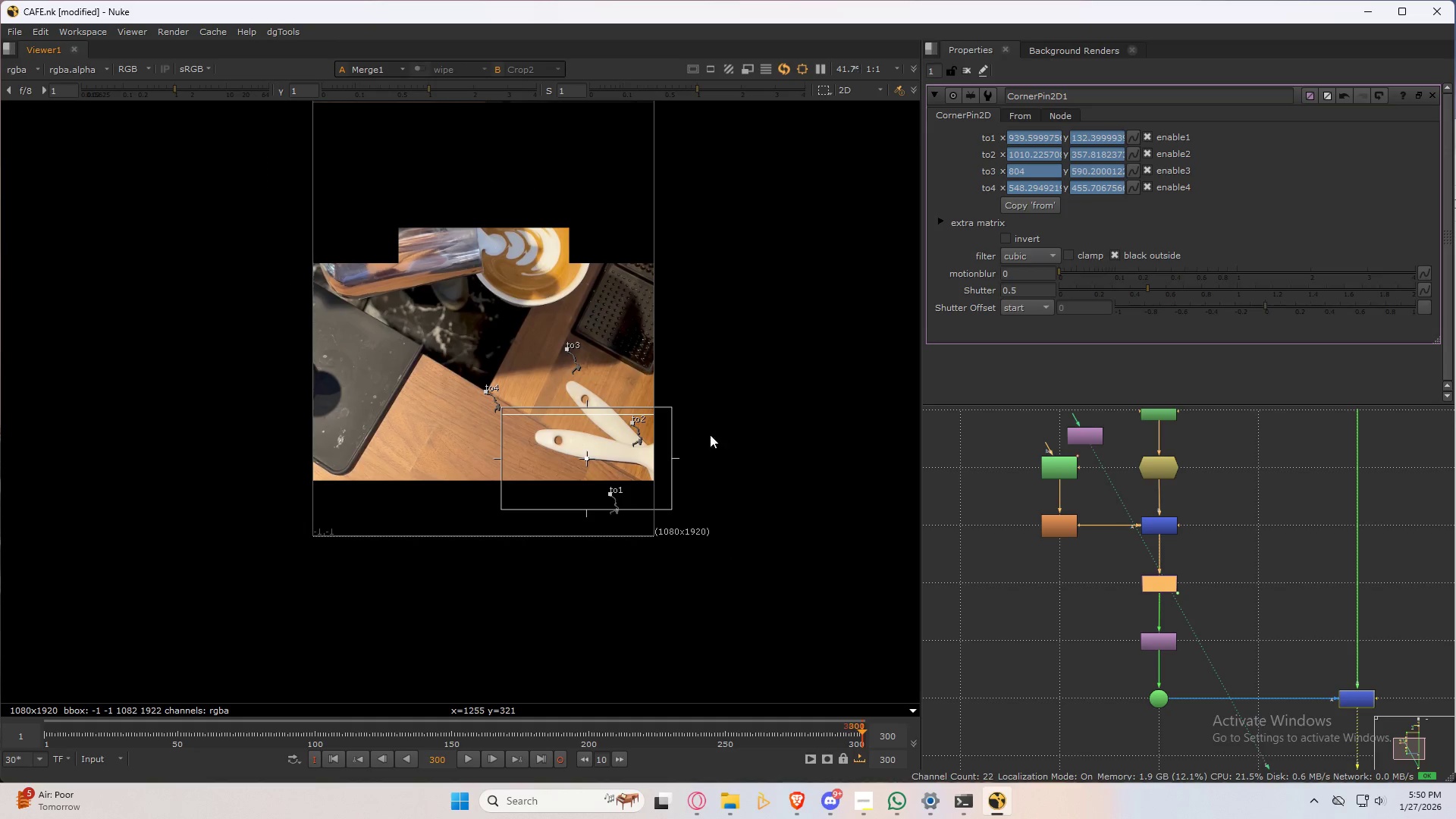 
scroll: coordinate [691, 391], scroll_direction: down, amount: 7.0
 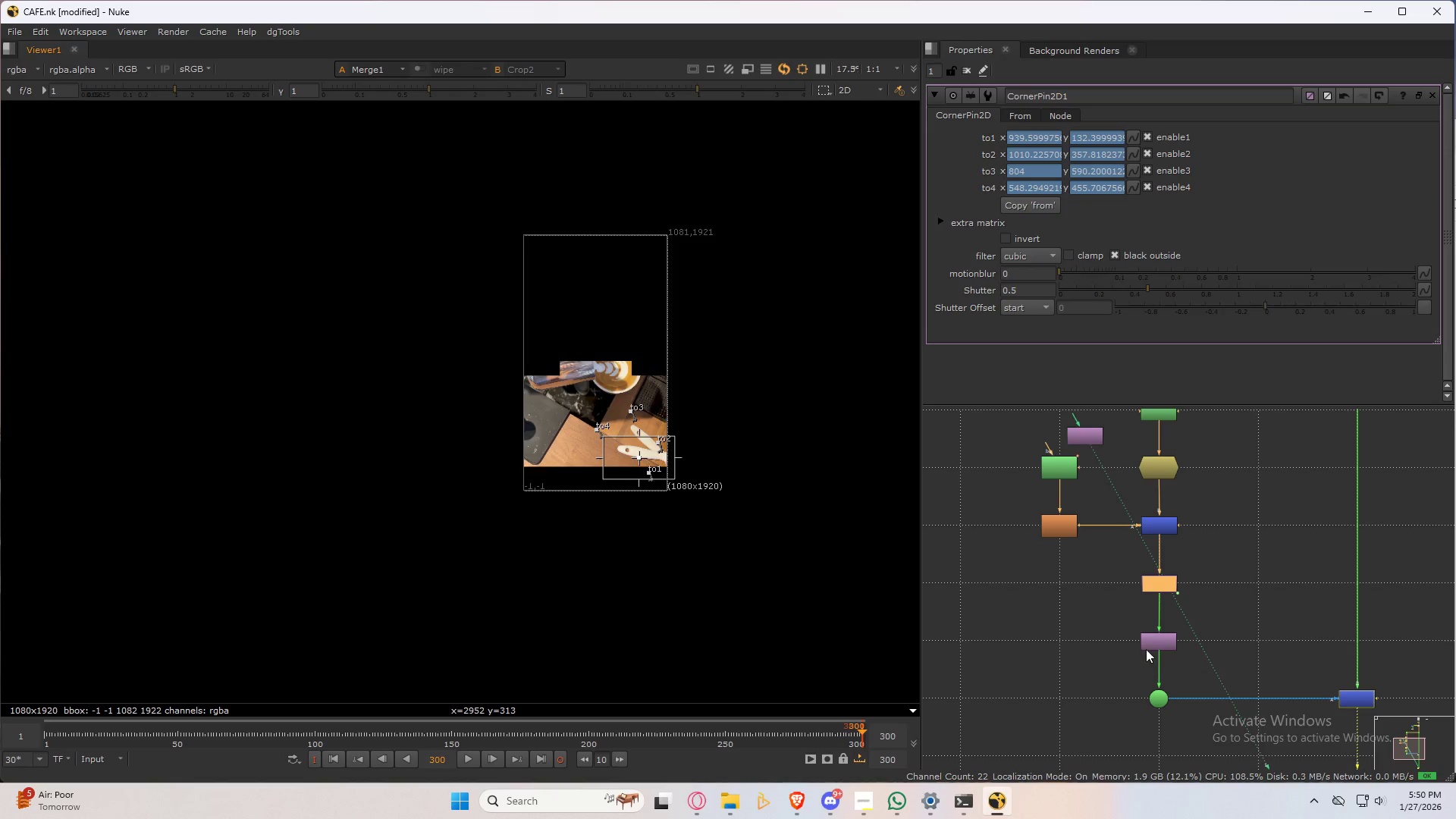 
double_click([1166, 637])
 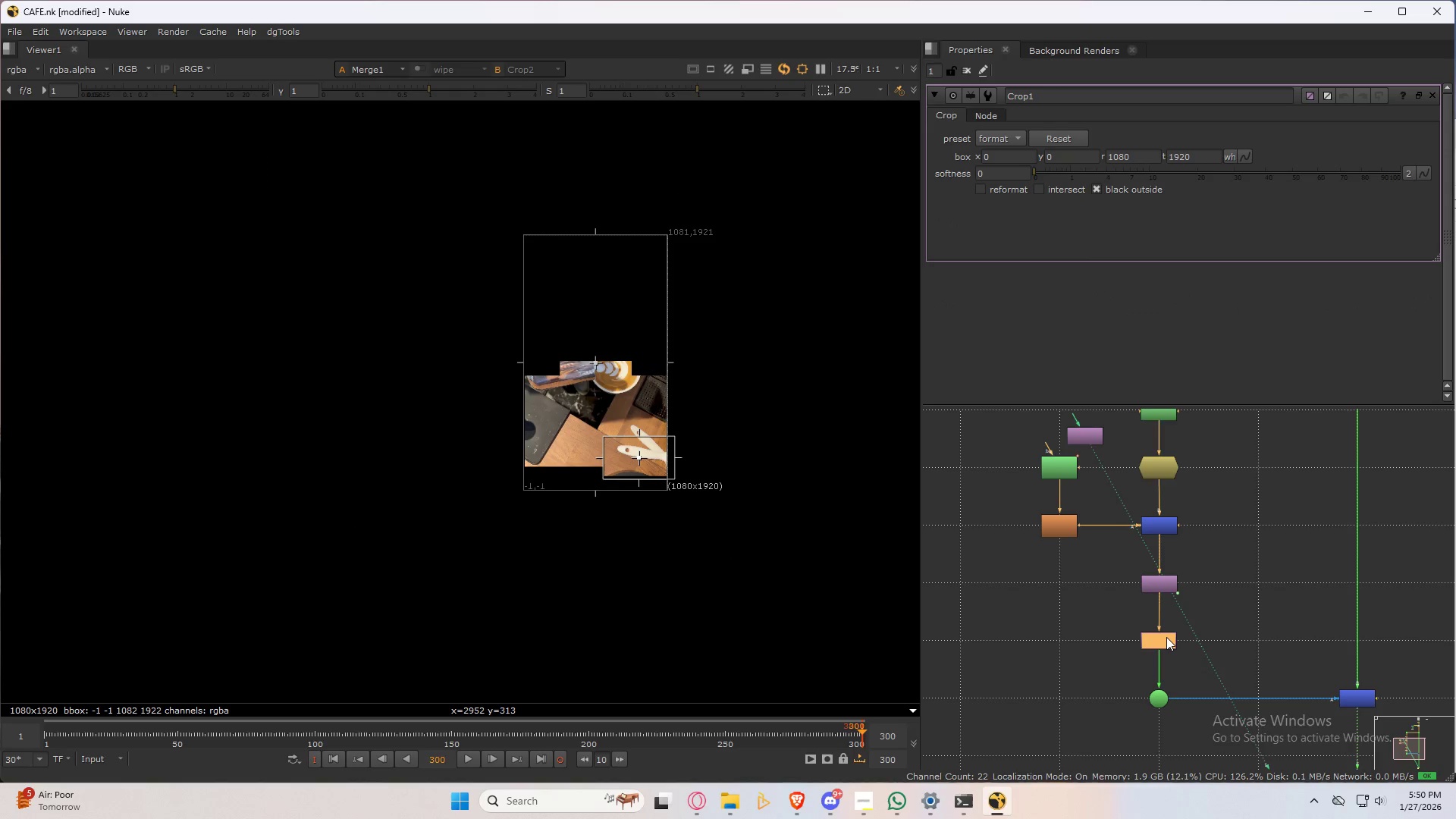 
triple_click([1166, 637])
 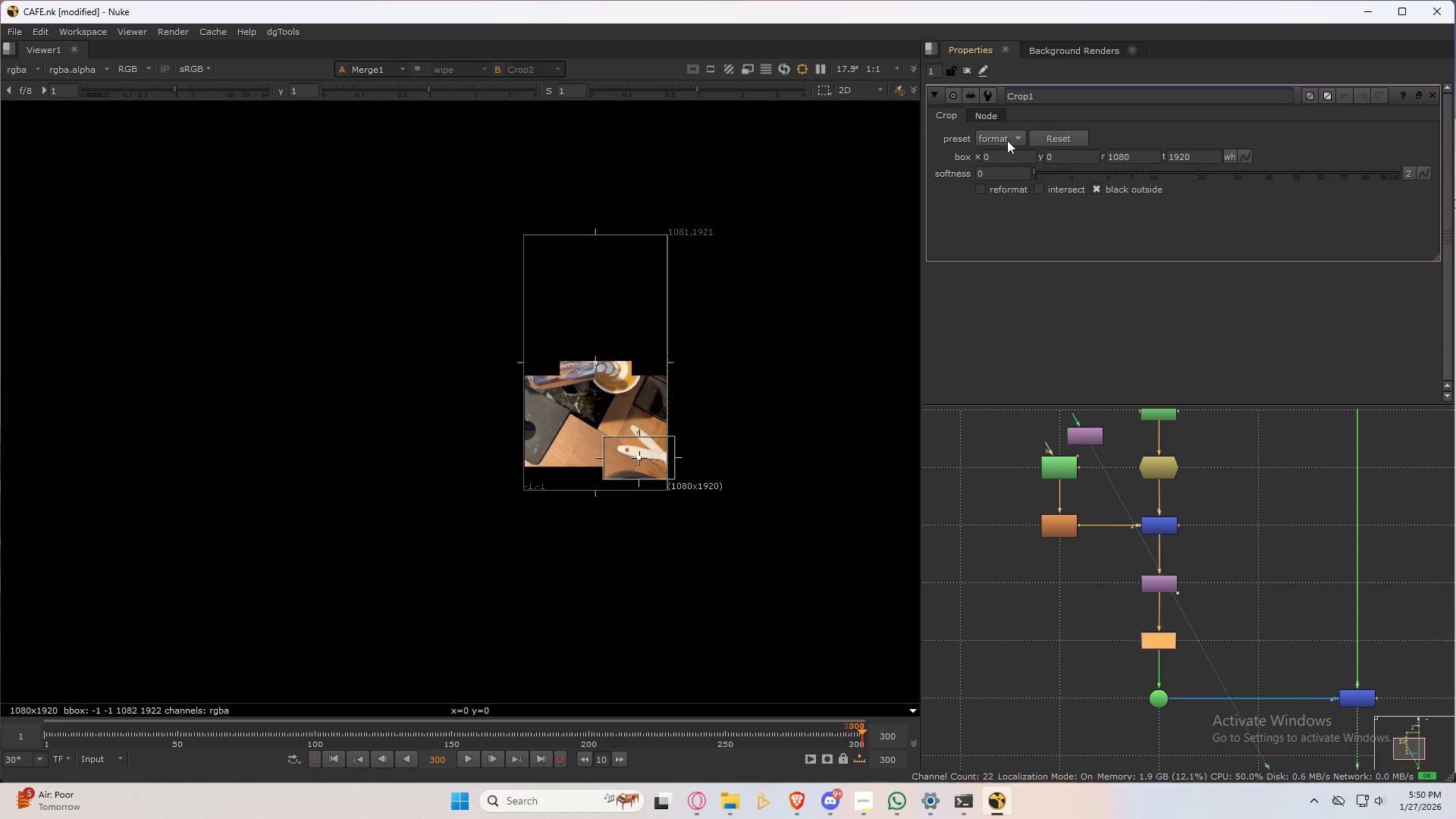 
left_click([1007, 140])
 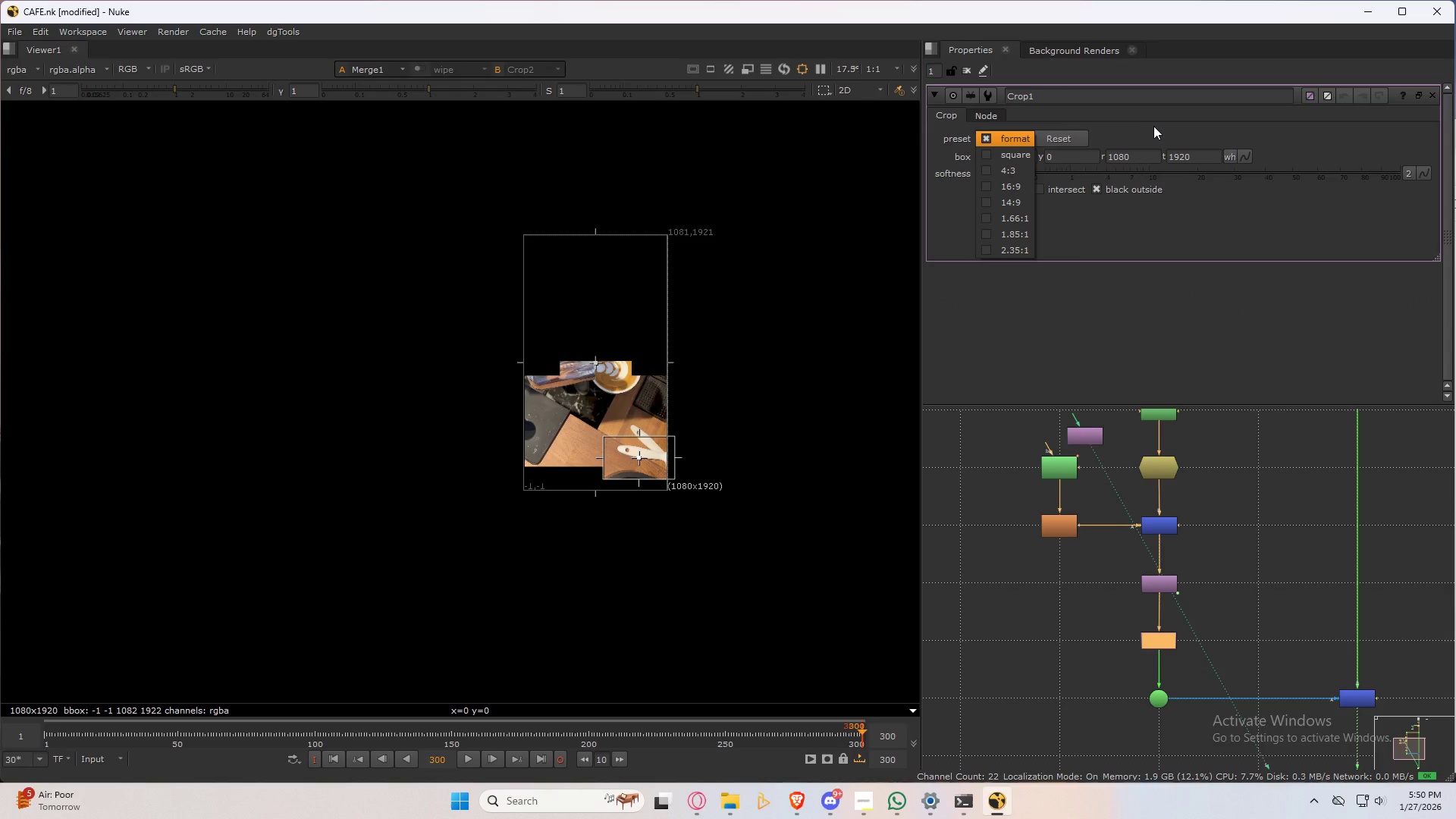 
left_click([1150, 127])
 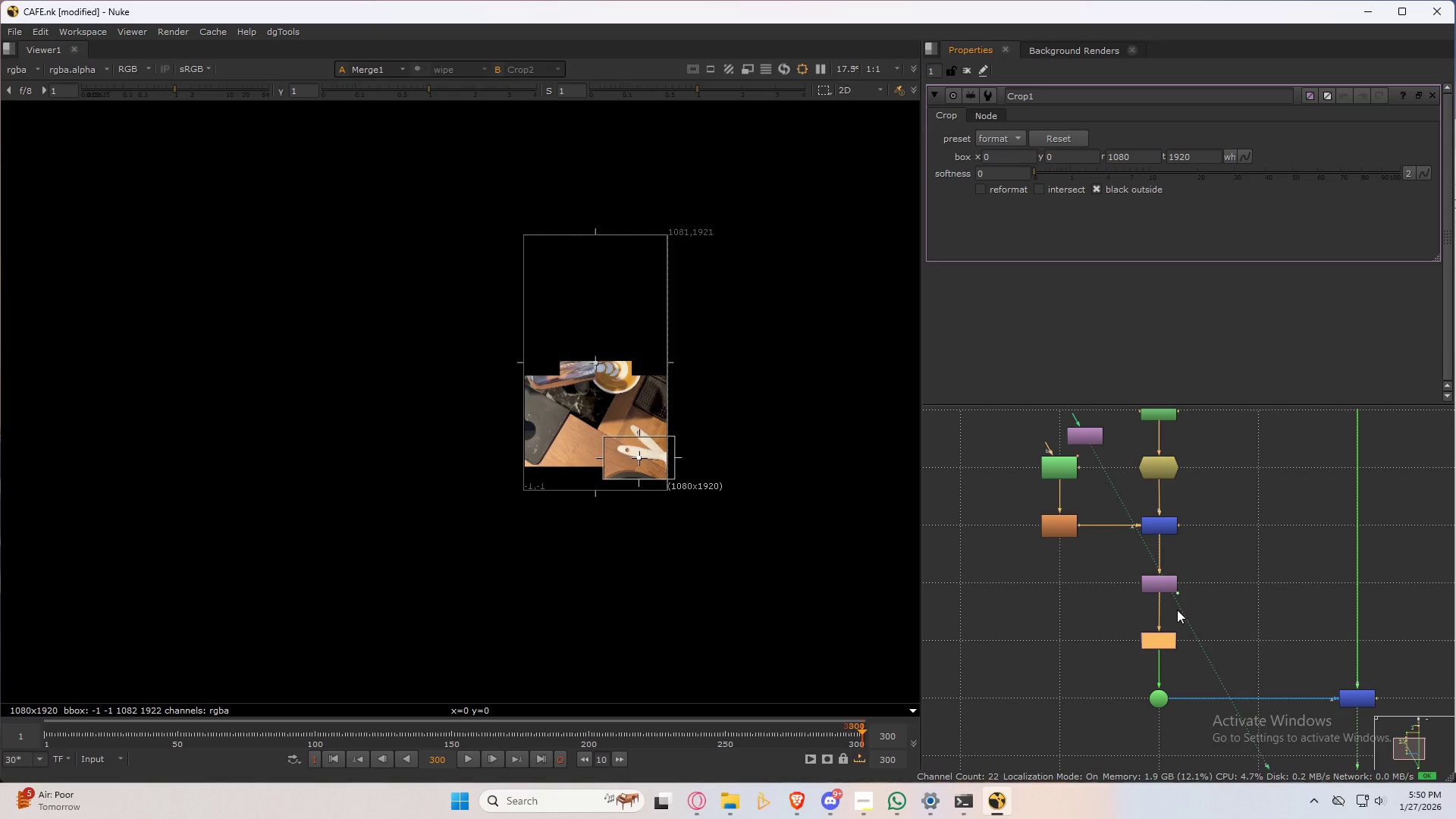 
scroll: coordinate [1151, 621], scroll_direction: up, amount: 3.0
 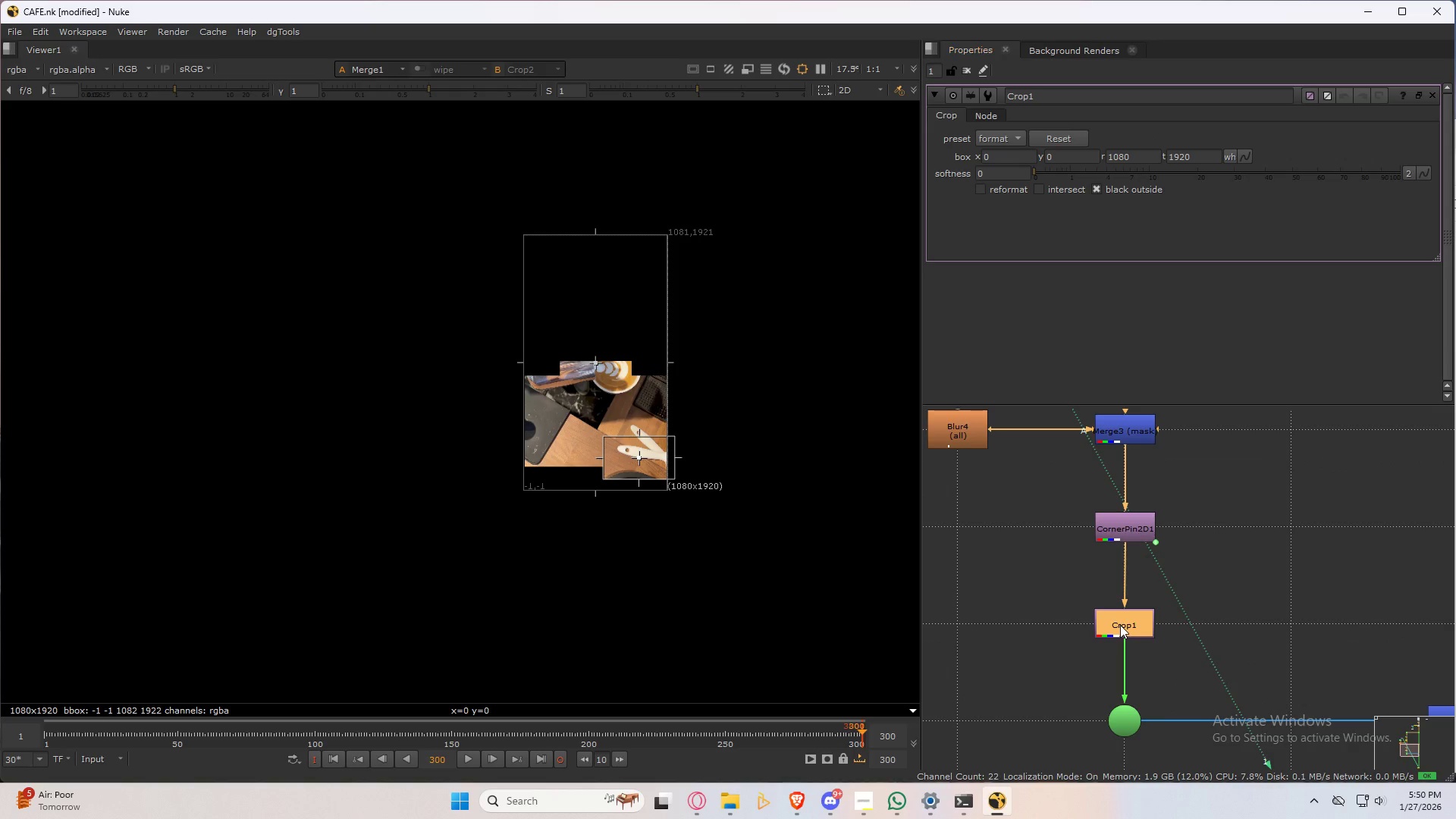 
left_click([1120, 625])
 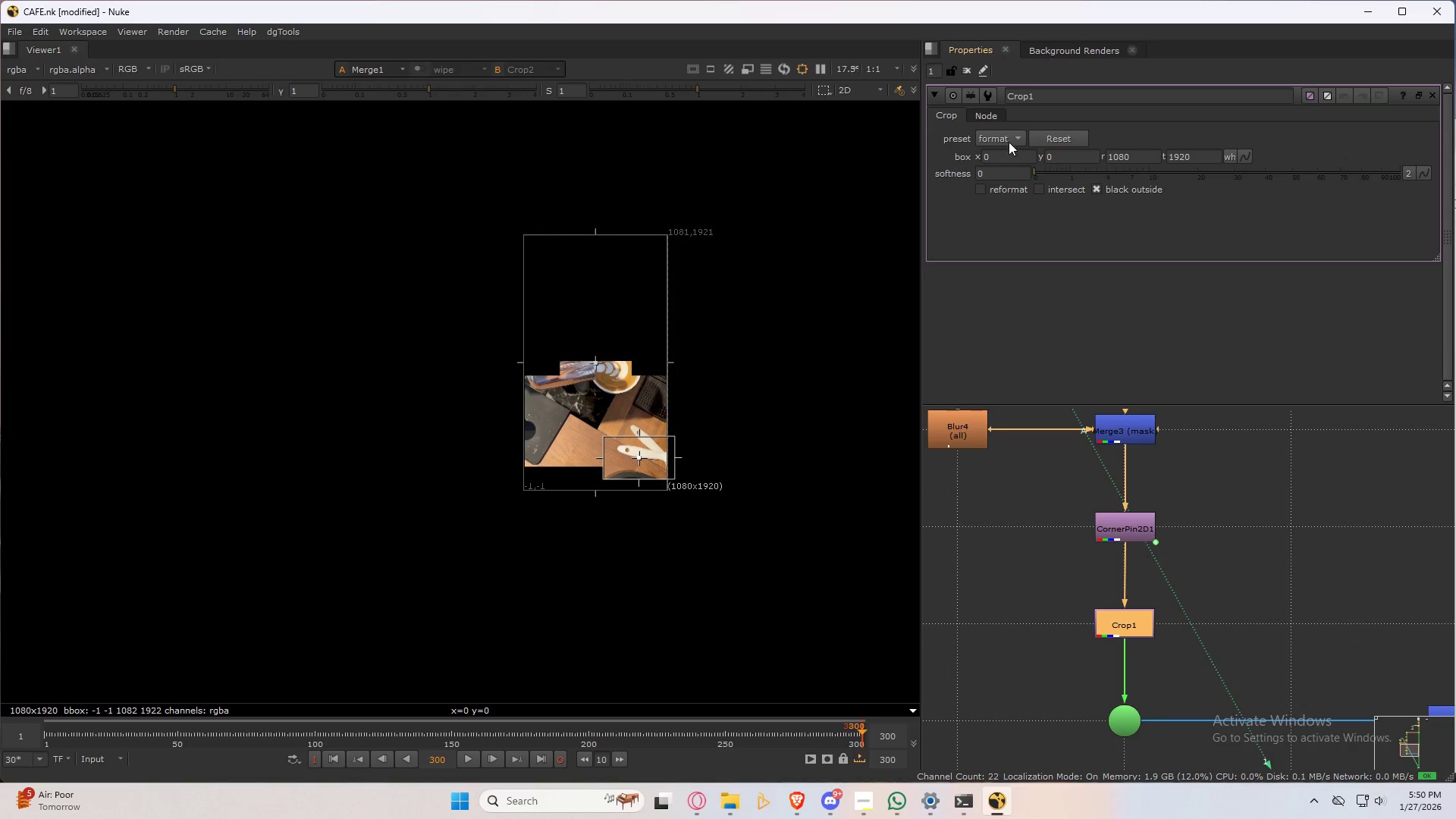 
left_click([1005, 140])
 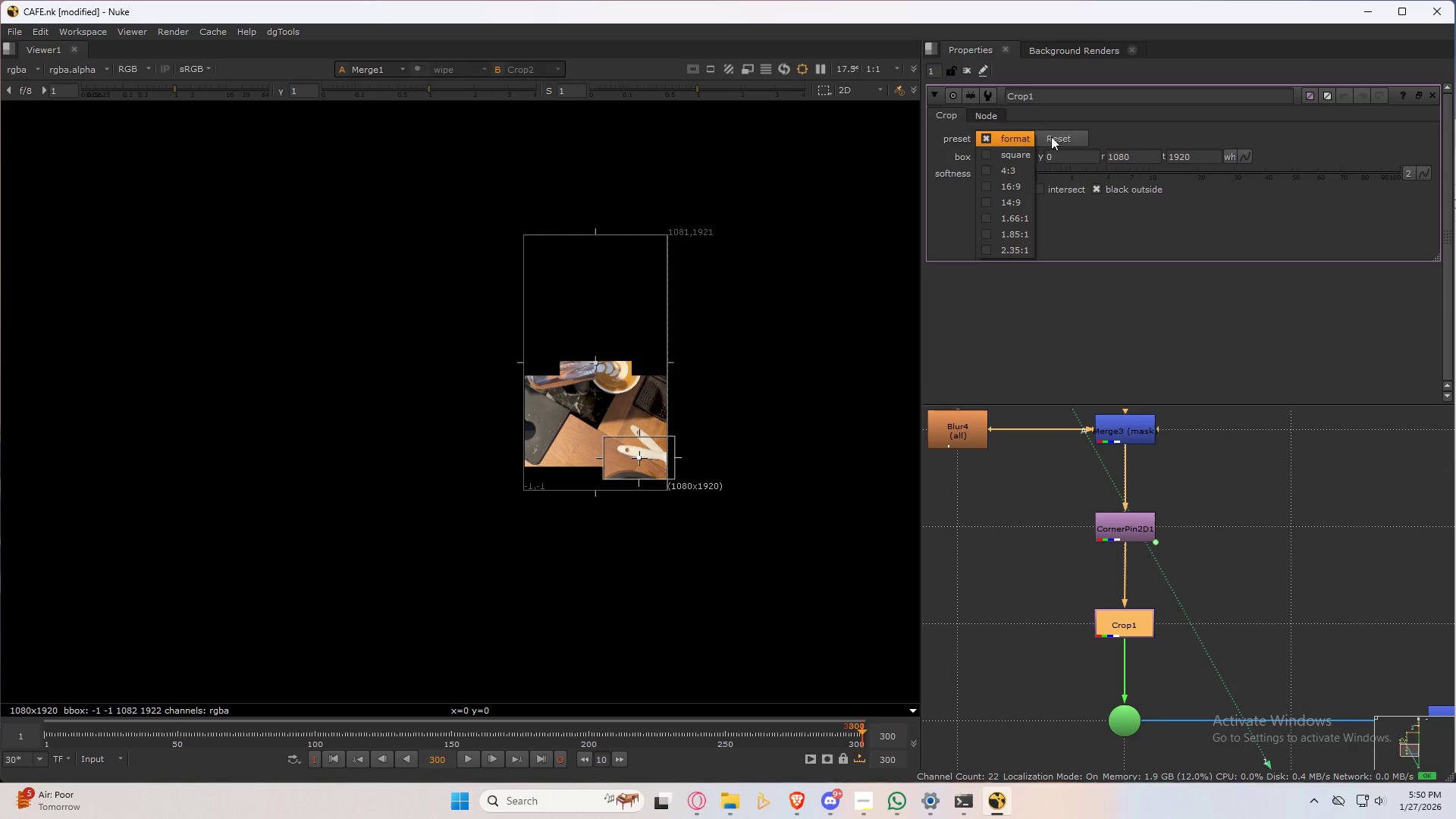 
left_click([1141, 135])
 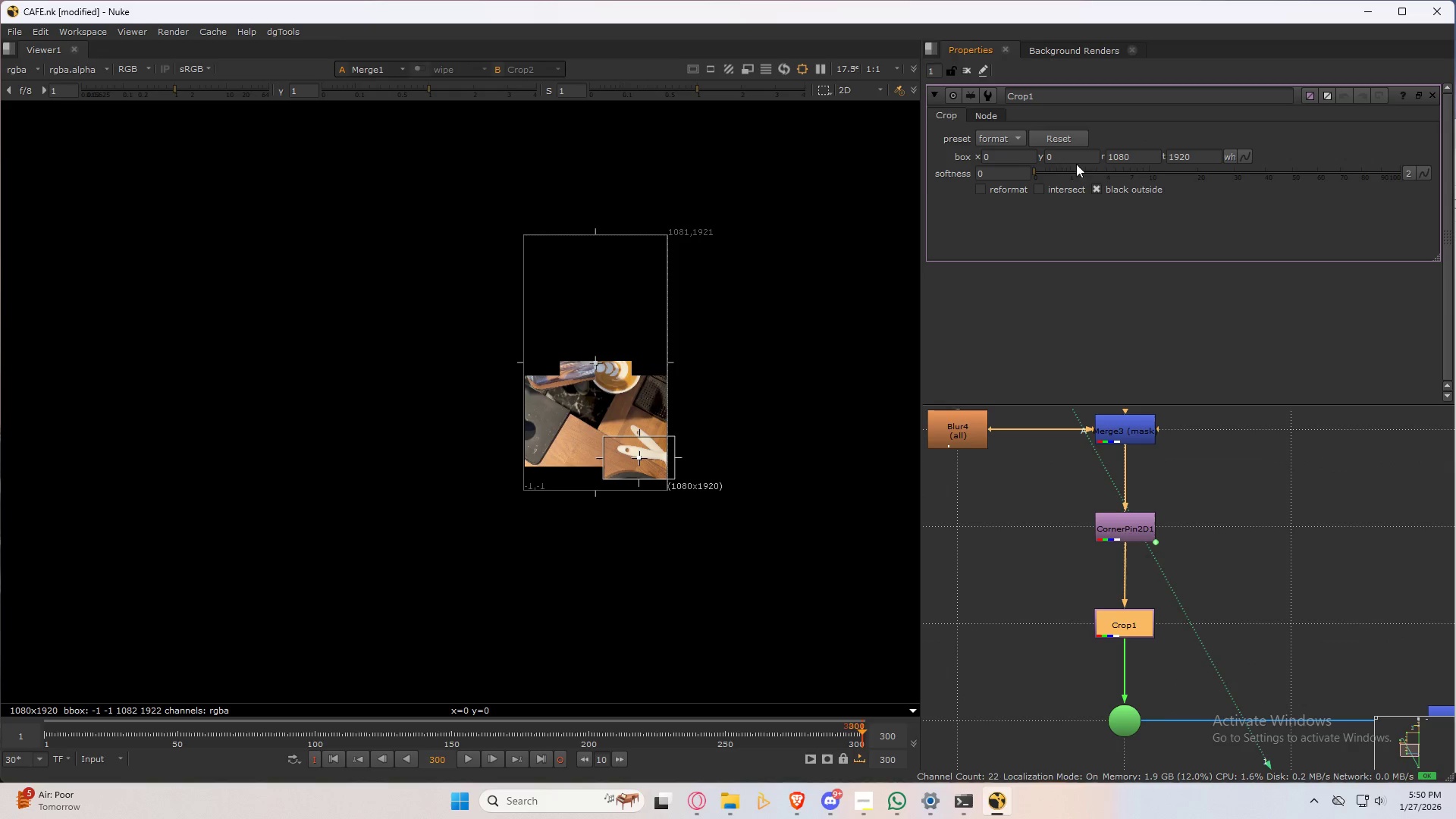 
scroll: coordinate [652, 447], scroll_direction: up, amount: 8.0
 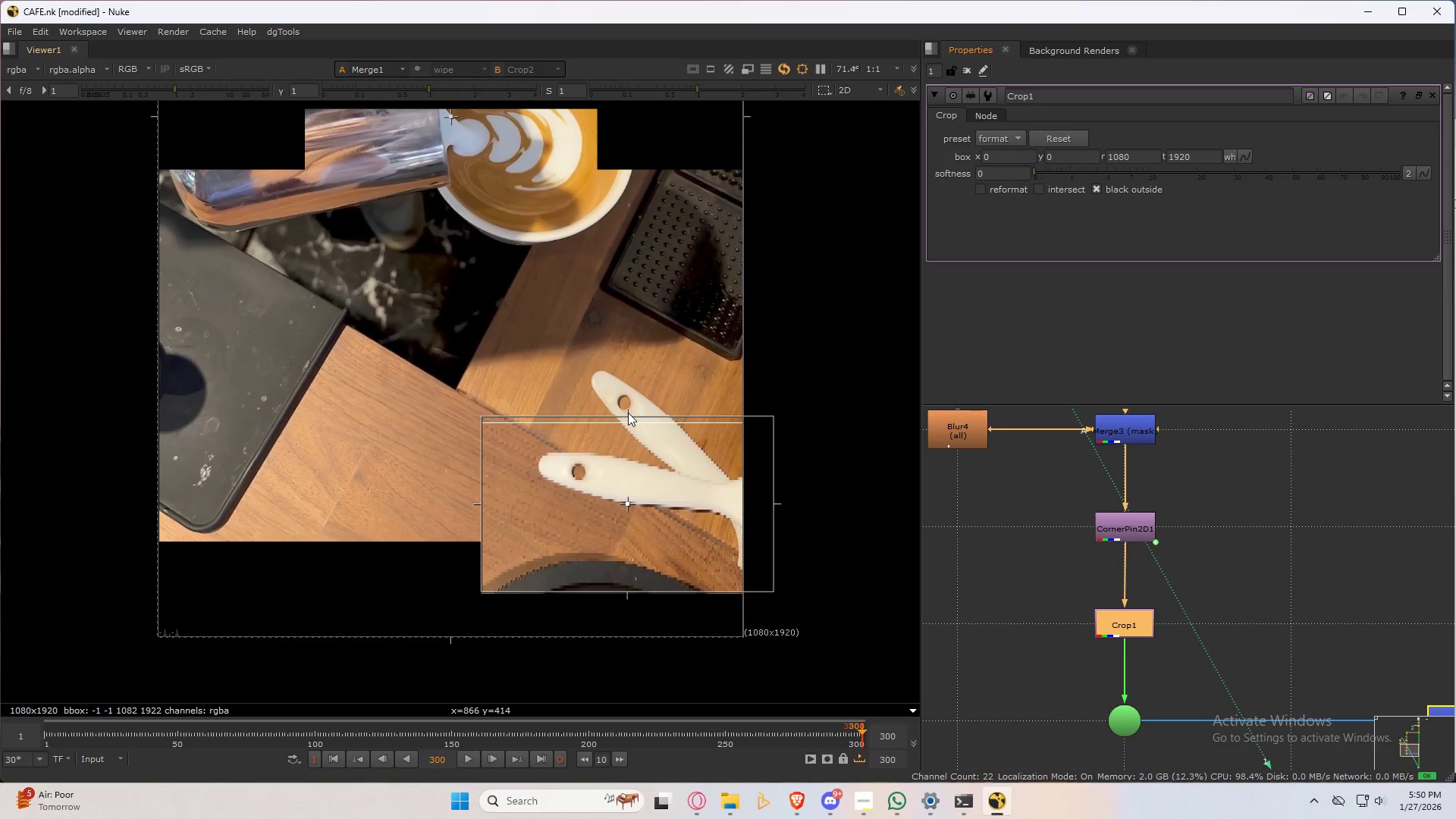 
left_click_drag(start_coordinate=[628, 413], to_coordinate=[628, 327])
 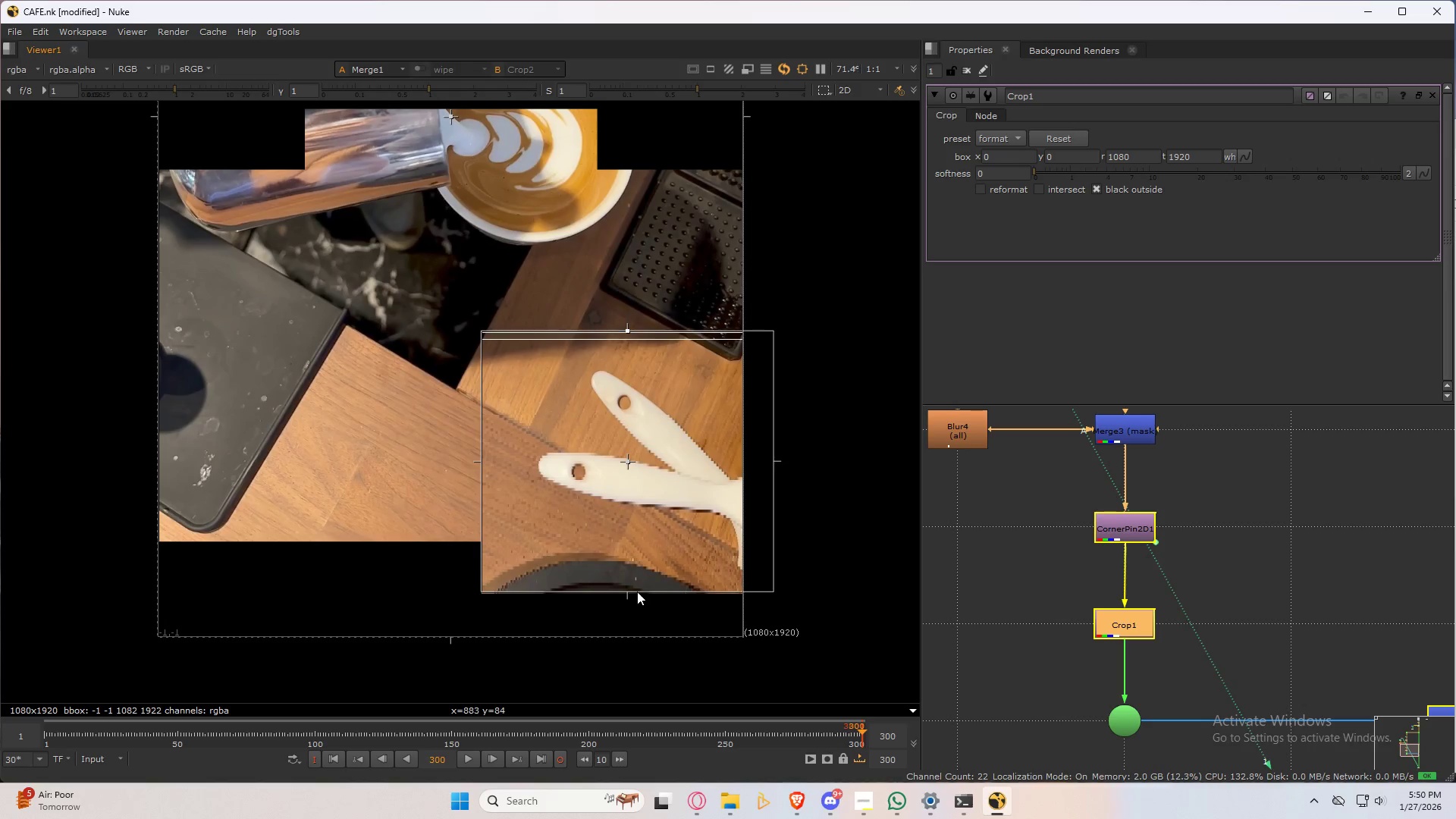 
left_click_drag(start_coordinate=[628, 596], to_coordinate=[631, 629])
 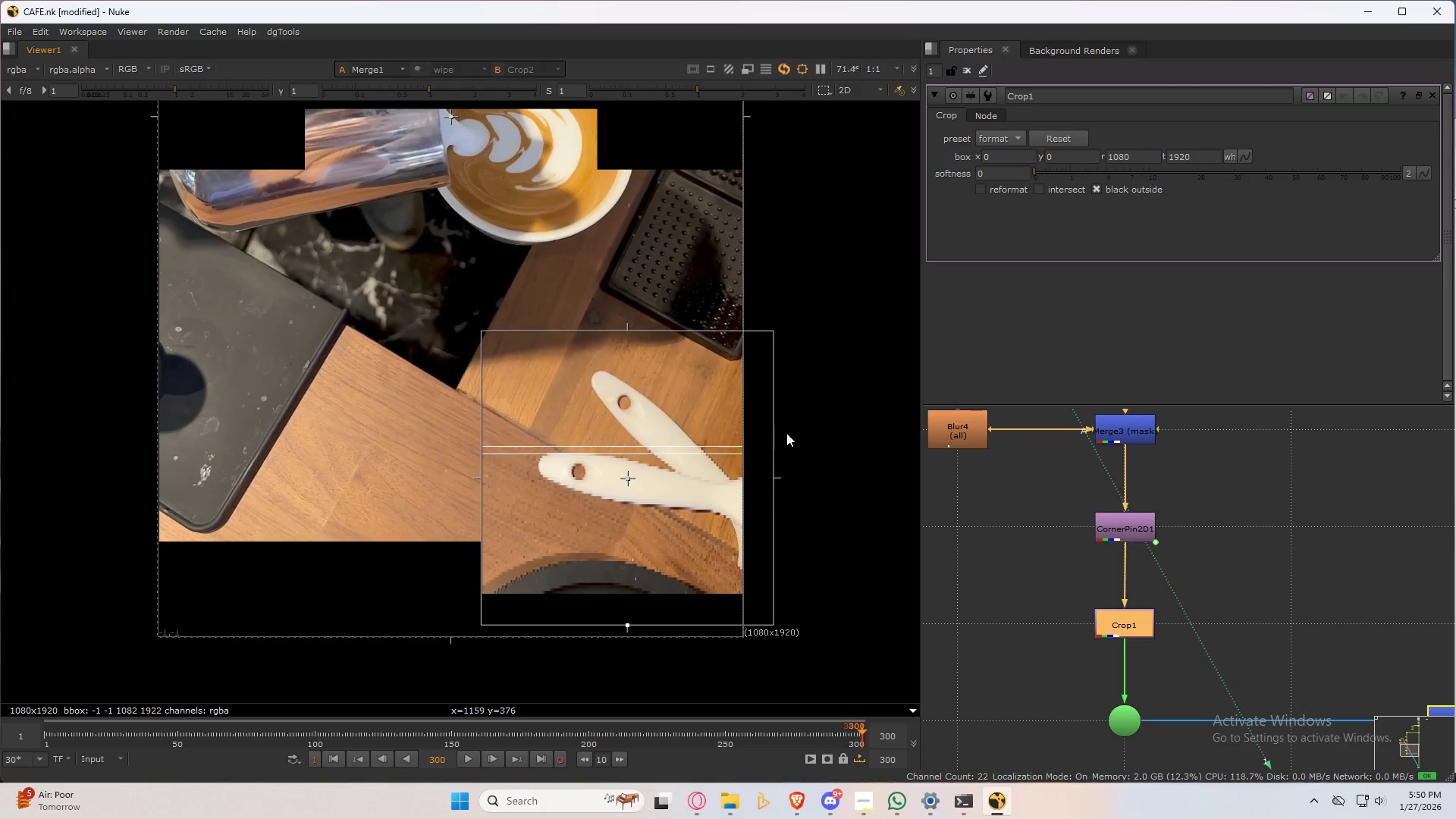 
wait(5.58)
 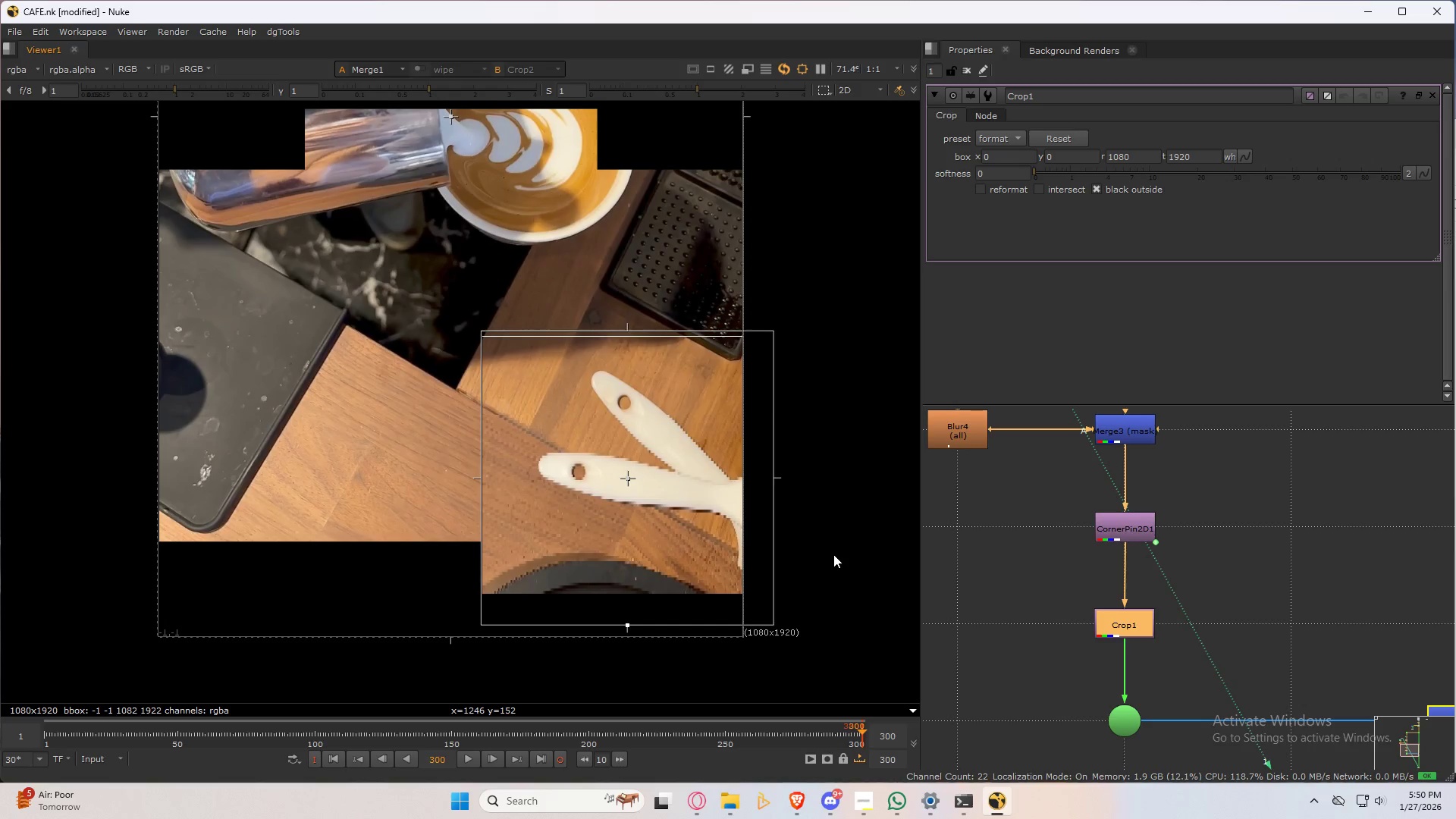 
key(Control+ControlLeft)
 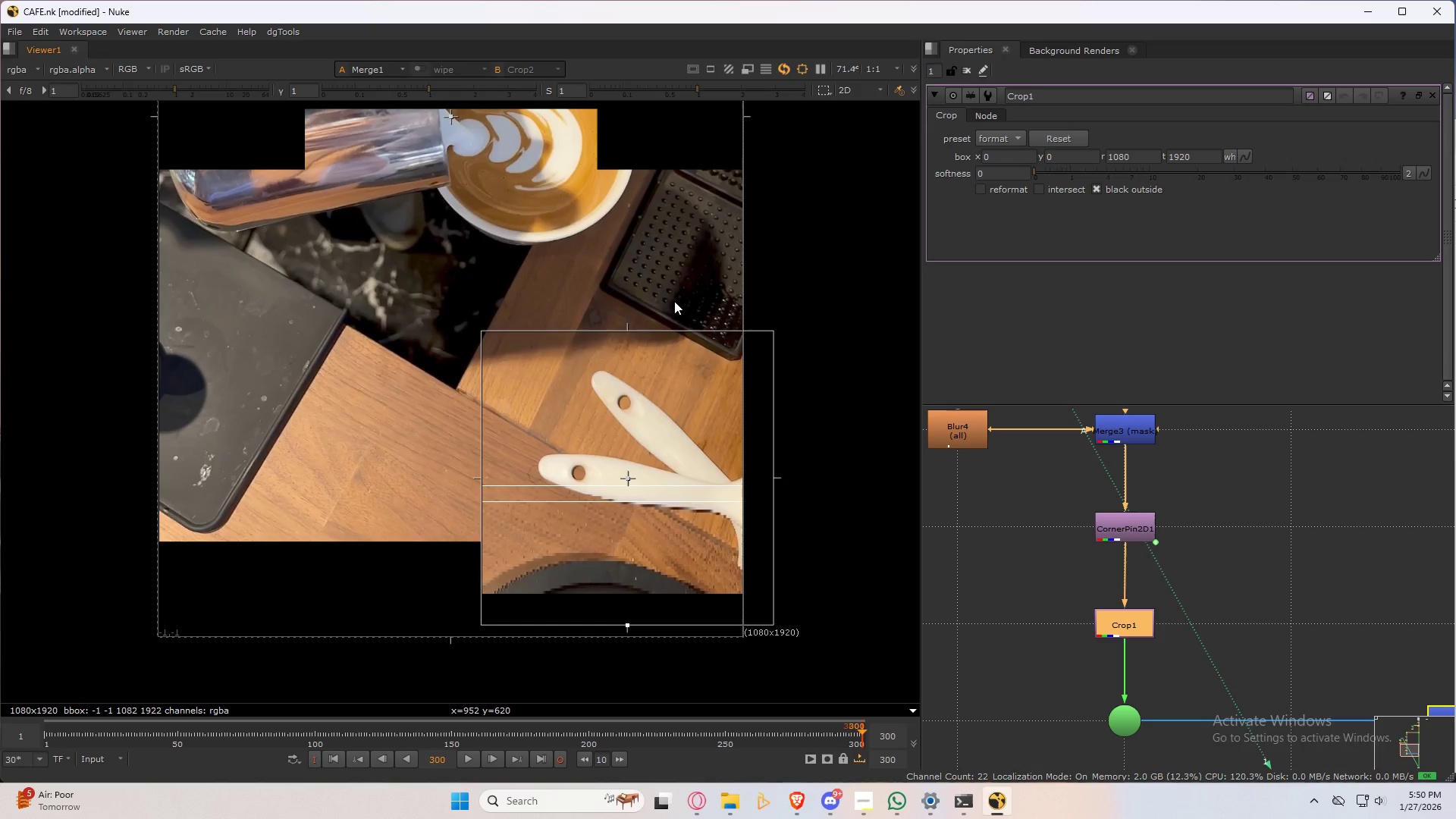 
key(Control+S)
 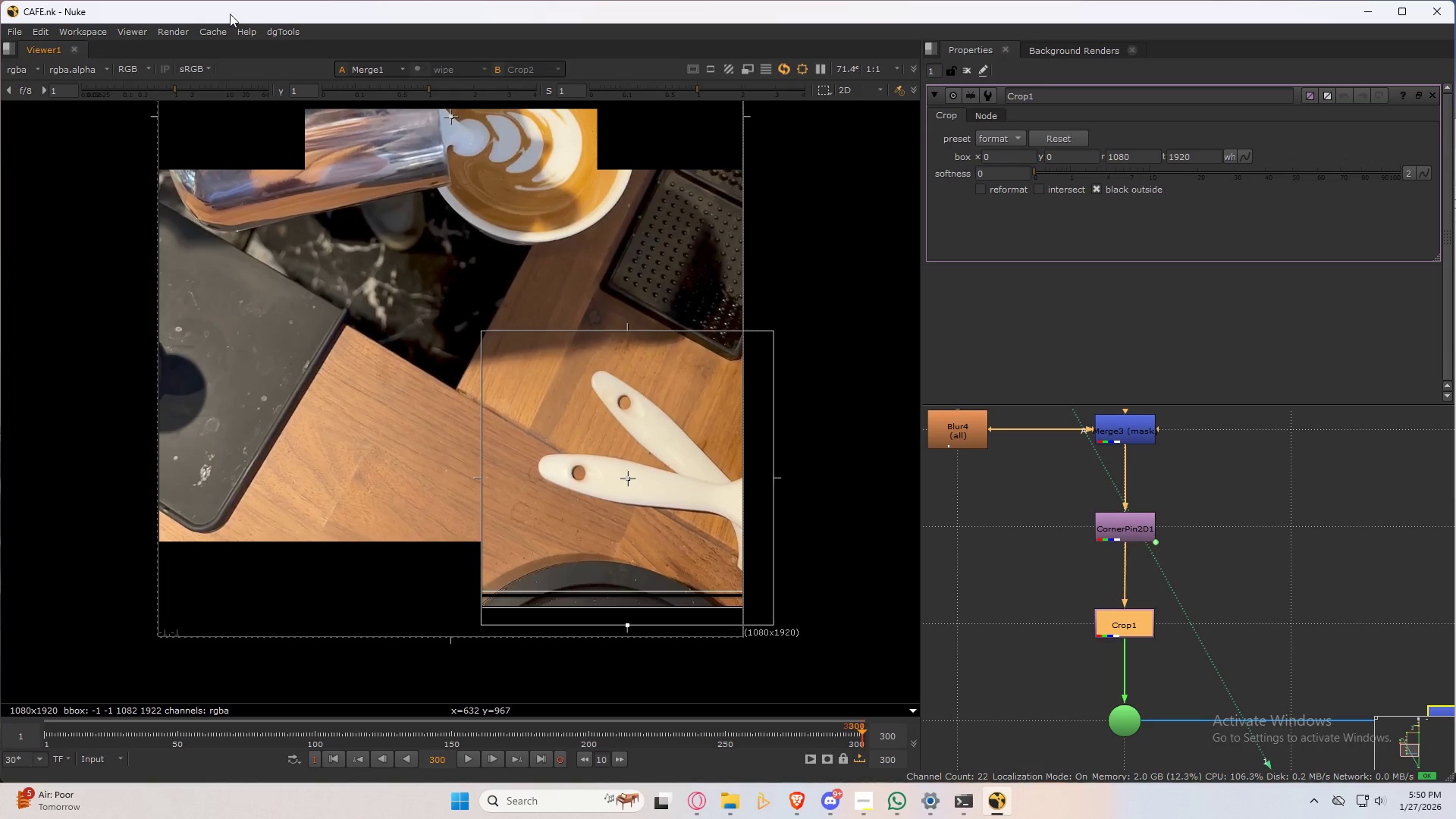 
left_click([220, 32])
 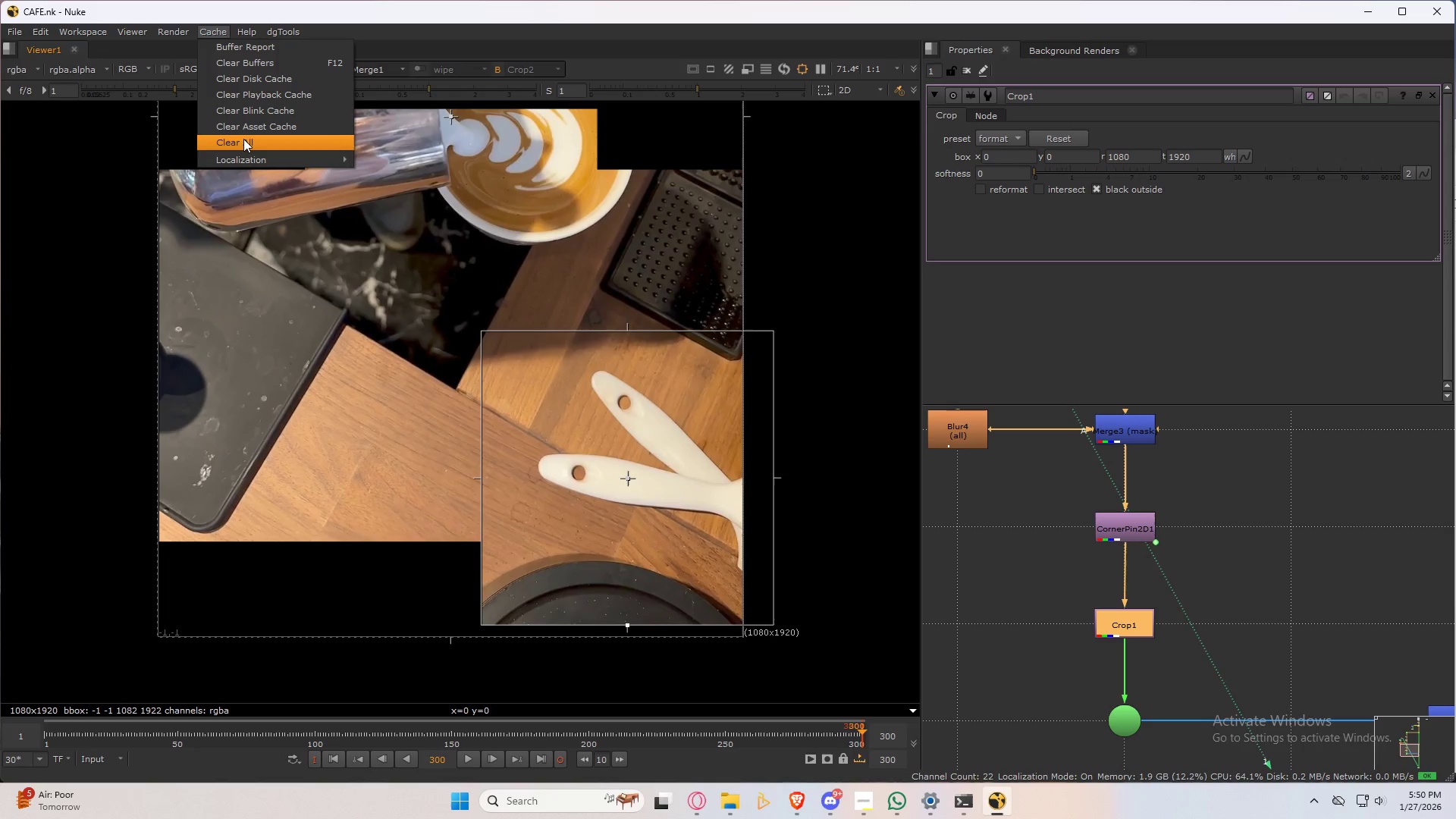 
left_click([243, 139])
 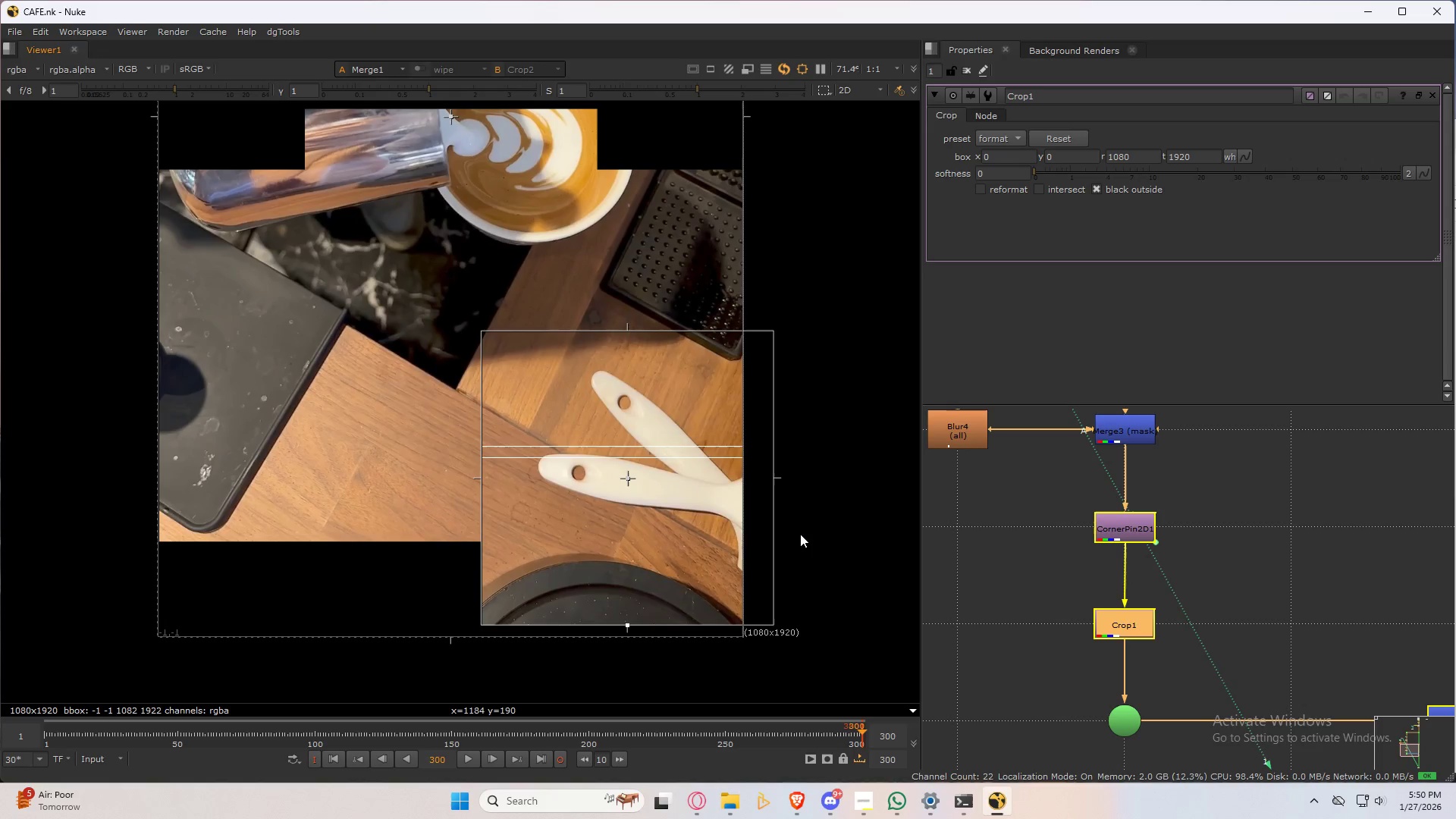 
wait(10.53)
 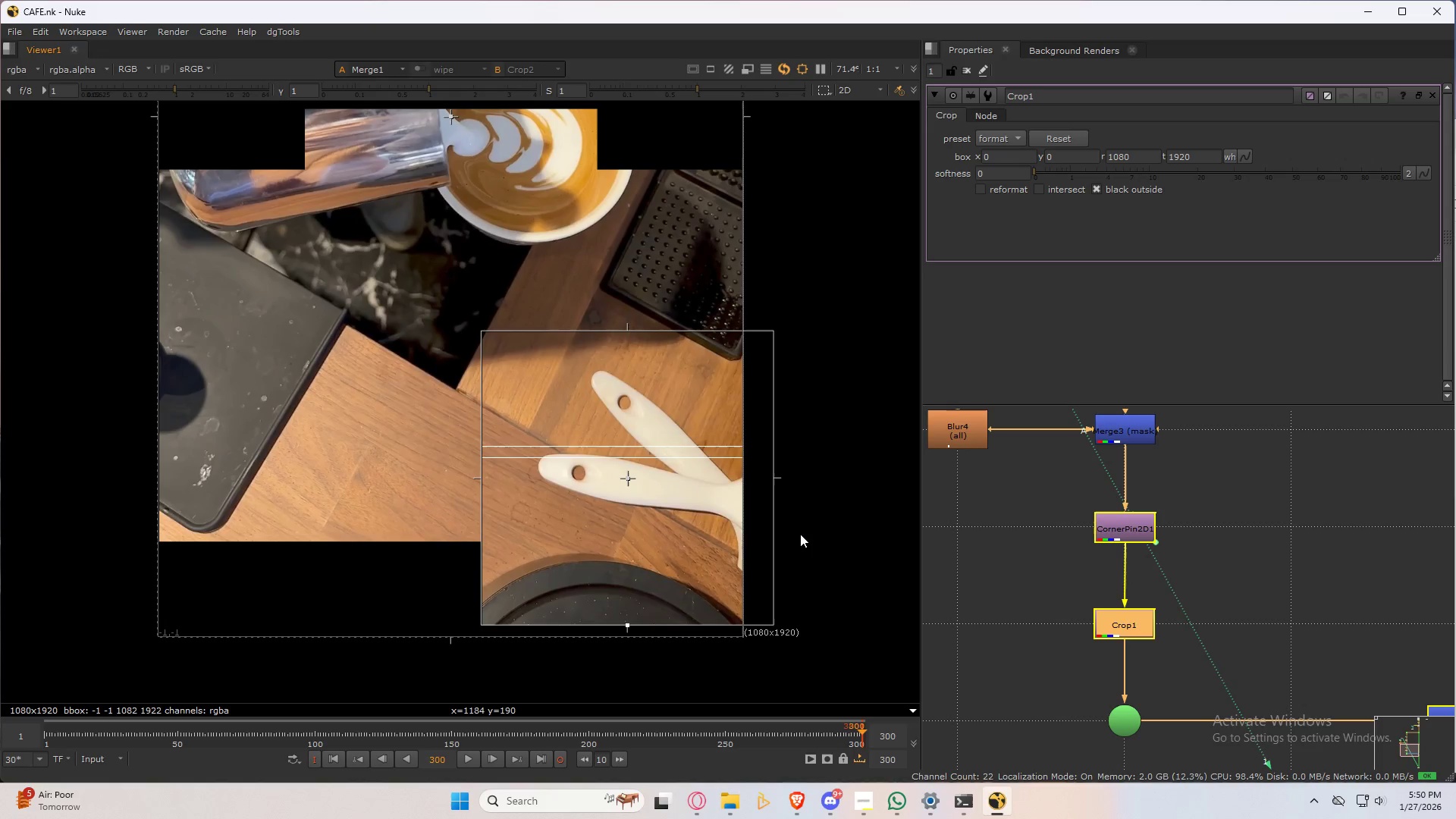 
left_click_drag(start_coordinate=[481, 478], to_coordinate=[360, 478])
 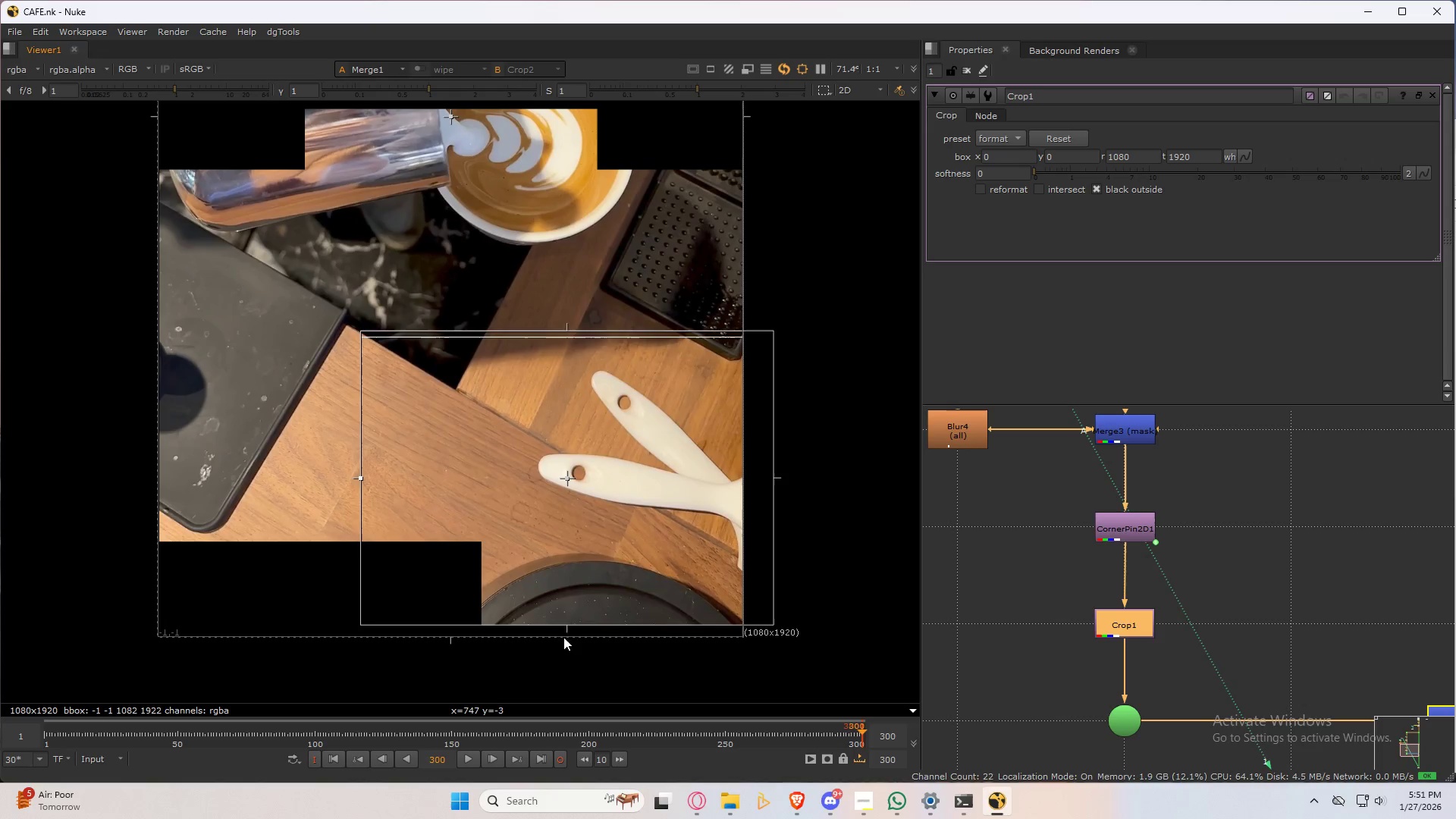 
left_click_drag(start_coordinate=[567, 624], to_coordinate=[567, 675])
 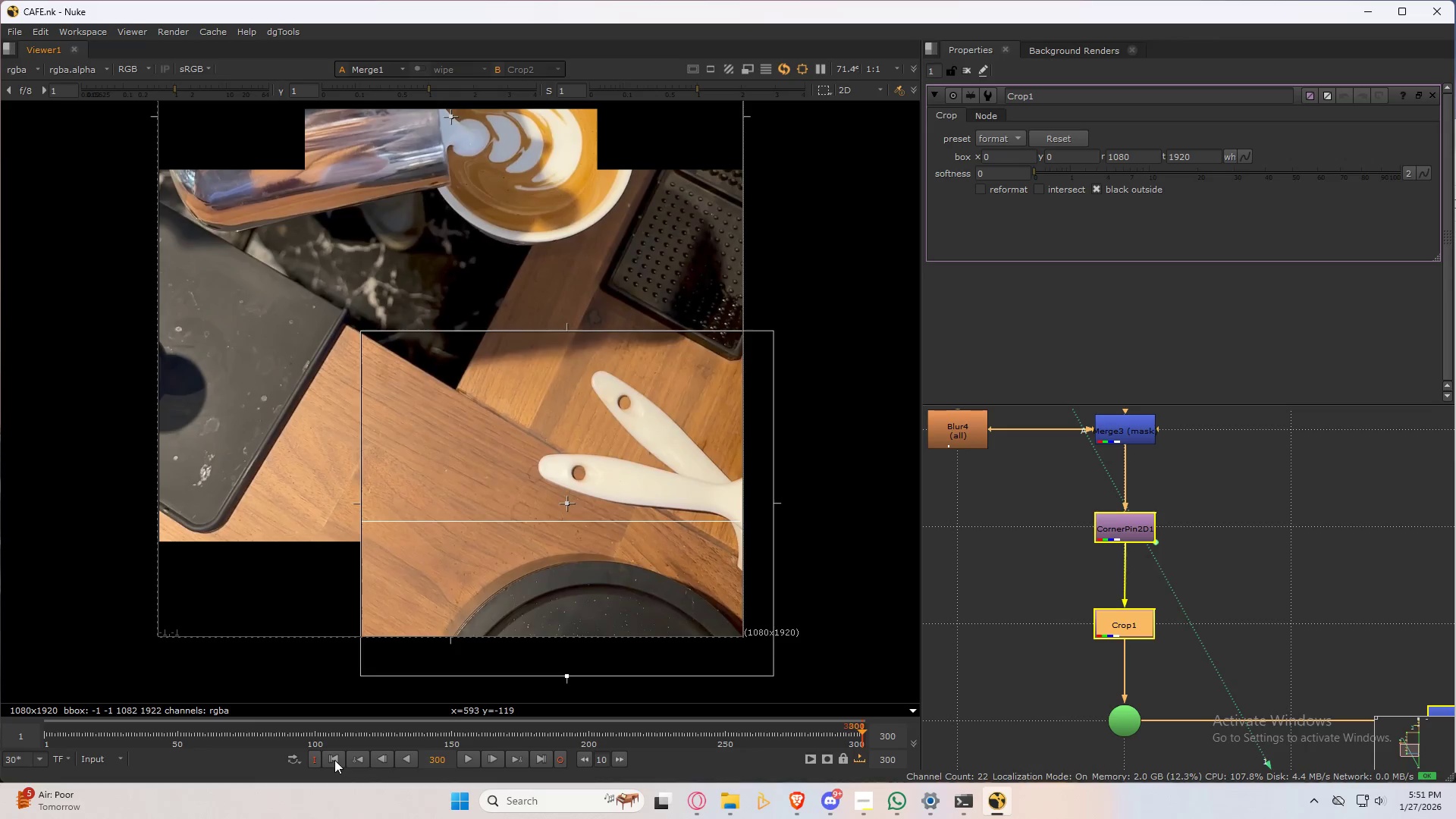 
wait(16.91)
 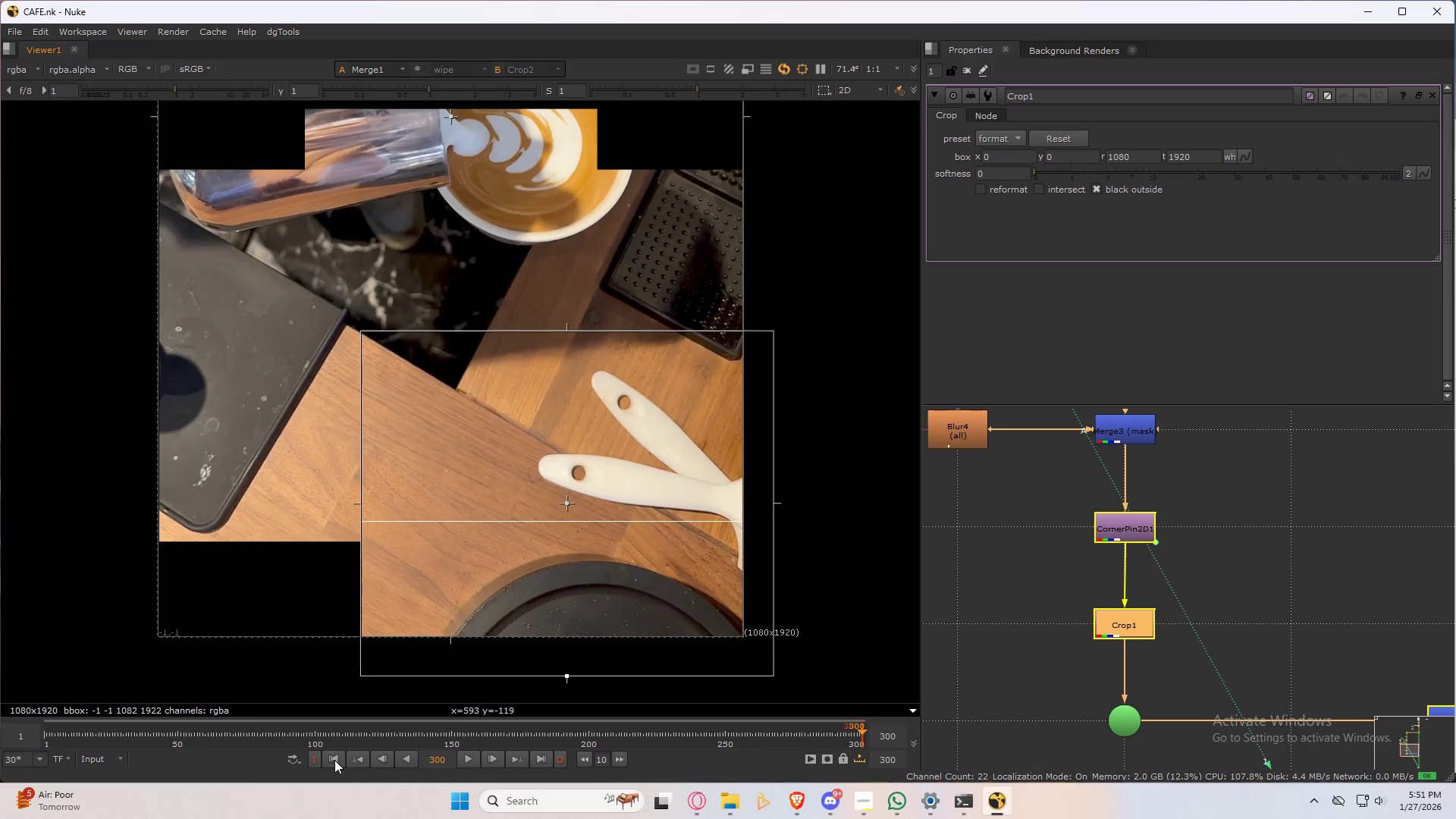 
left_click([334, 759])
 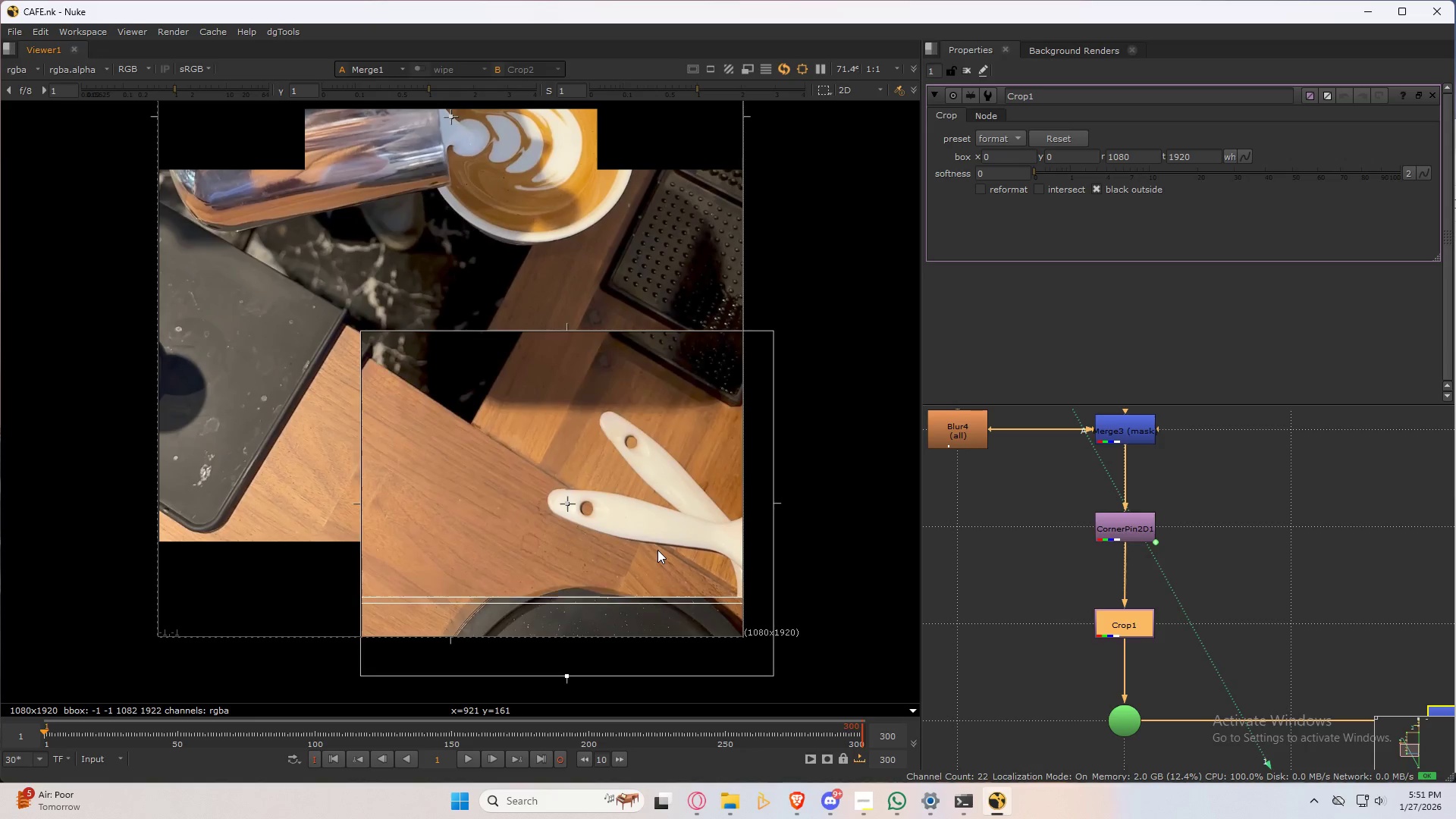 
wait(12.53)
 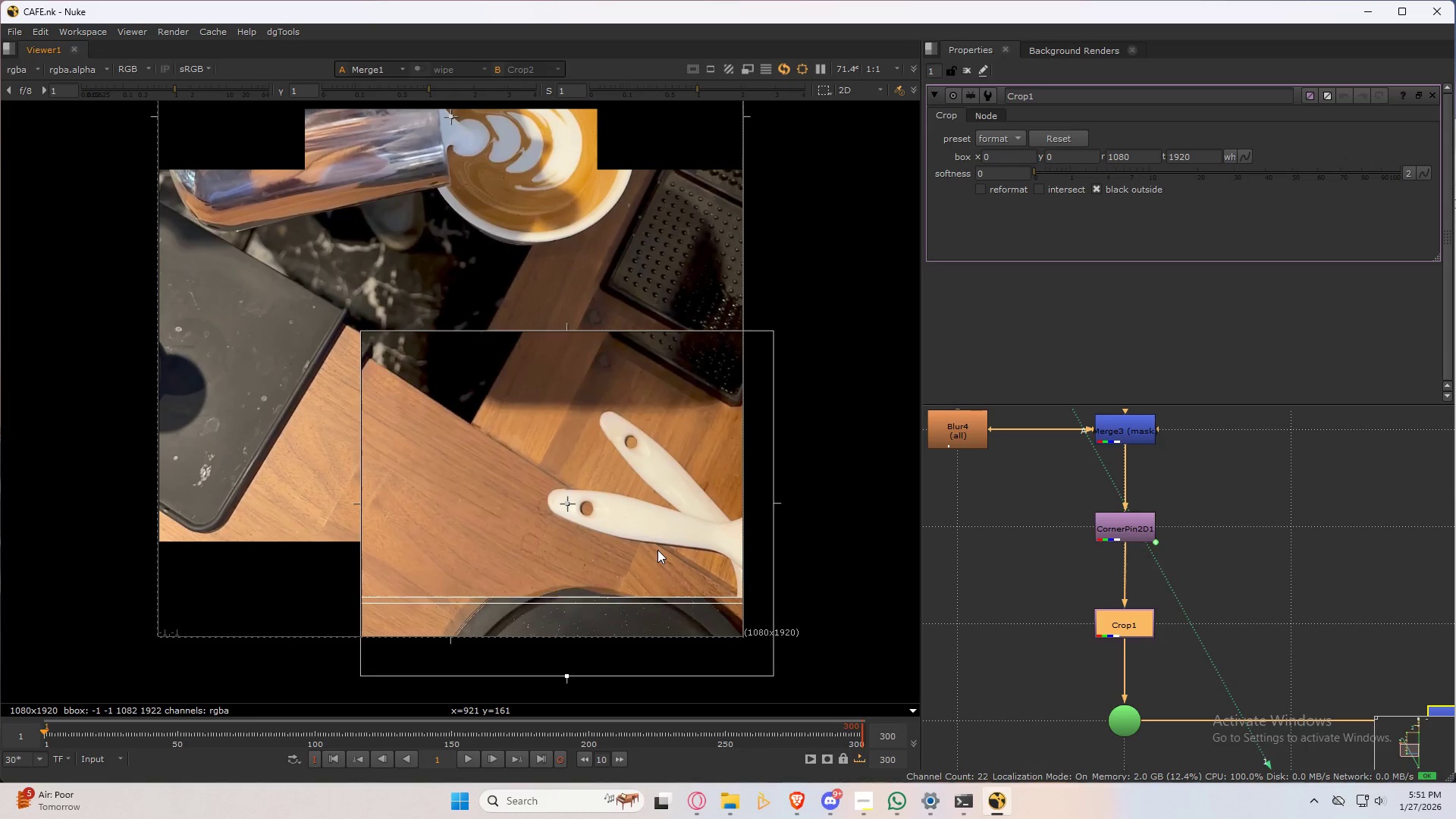 
left_click([471, 761])
 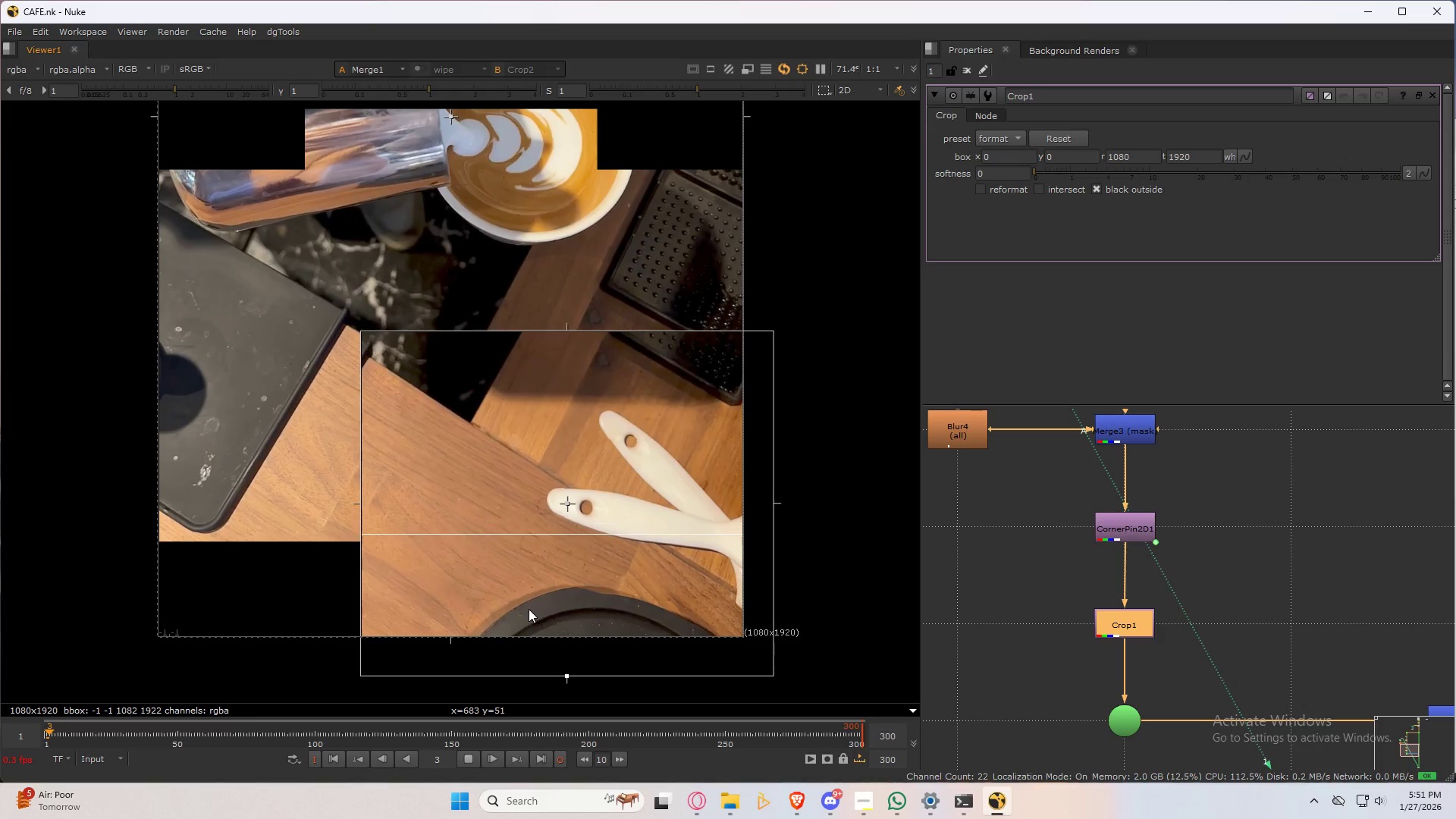 
wait(15.83)
 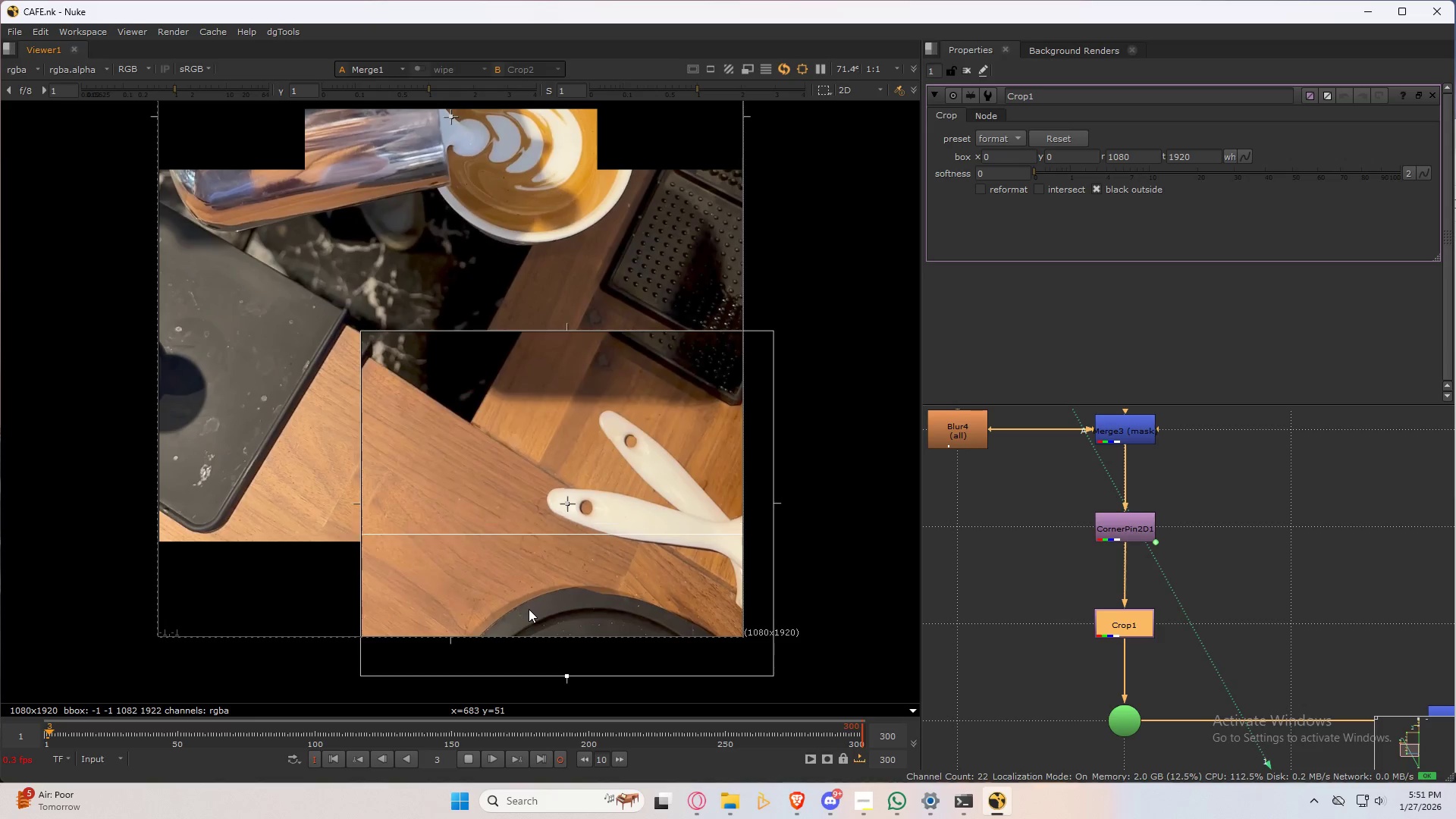 
left_click([473, 758])
 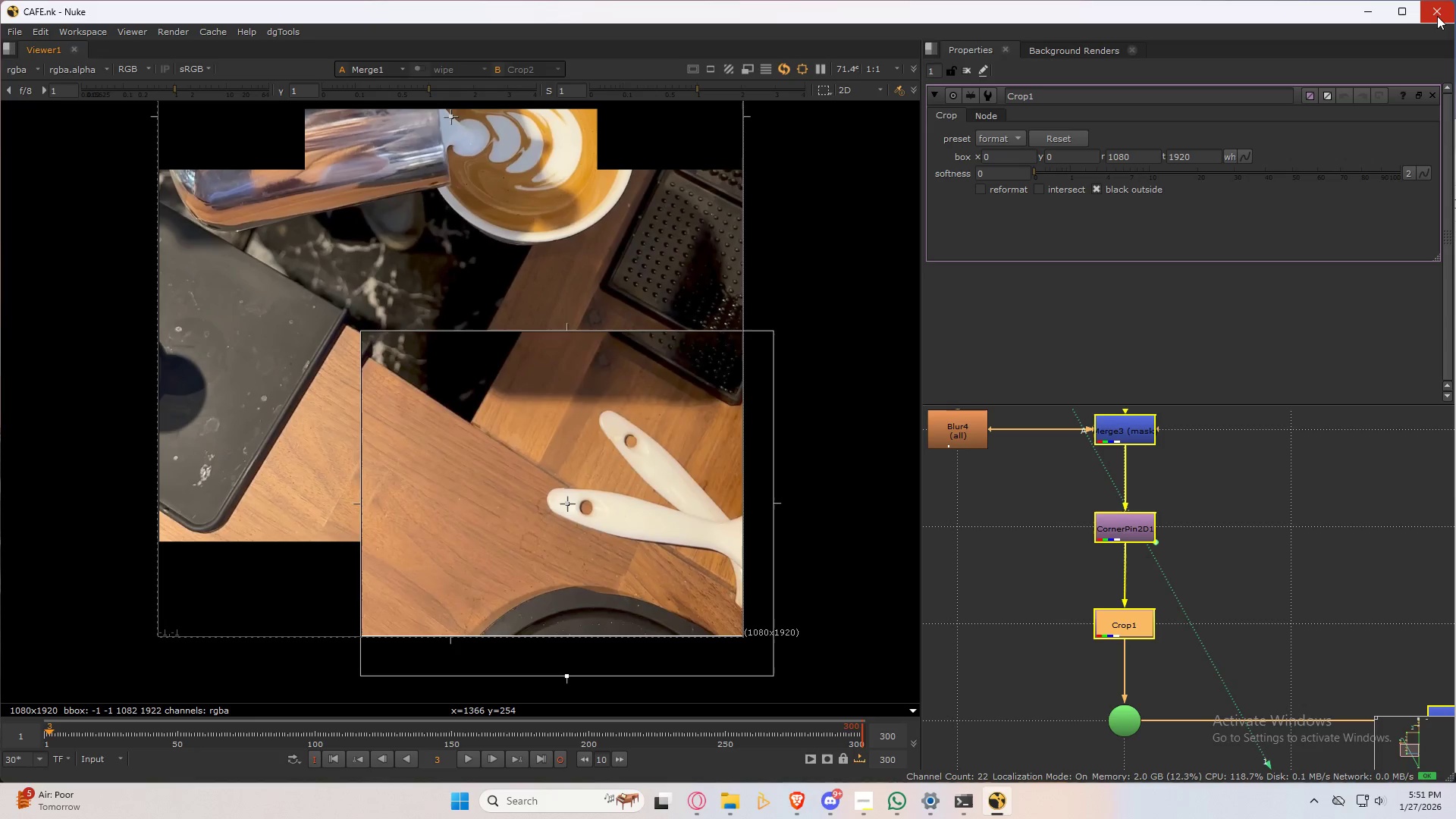 
left_click([1437, 16])
 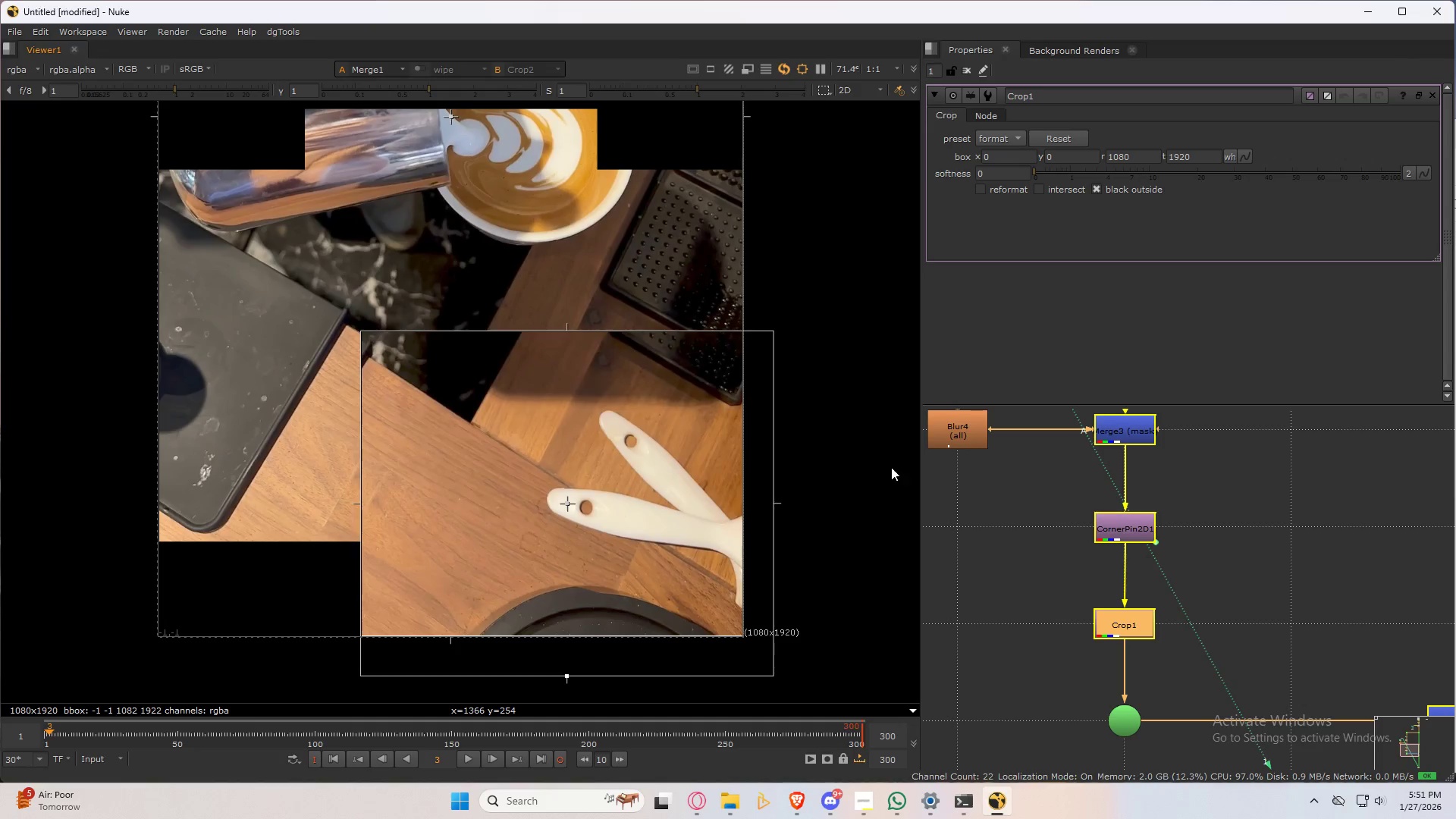 
mouse_move([808, 605])
 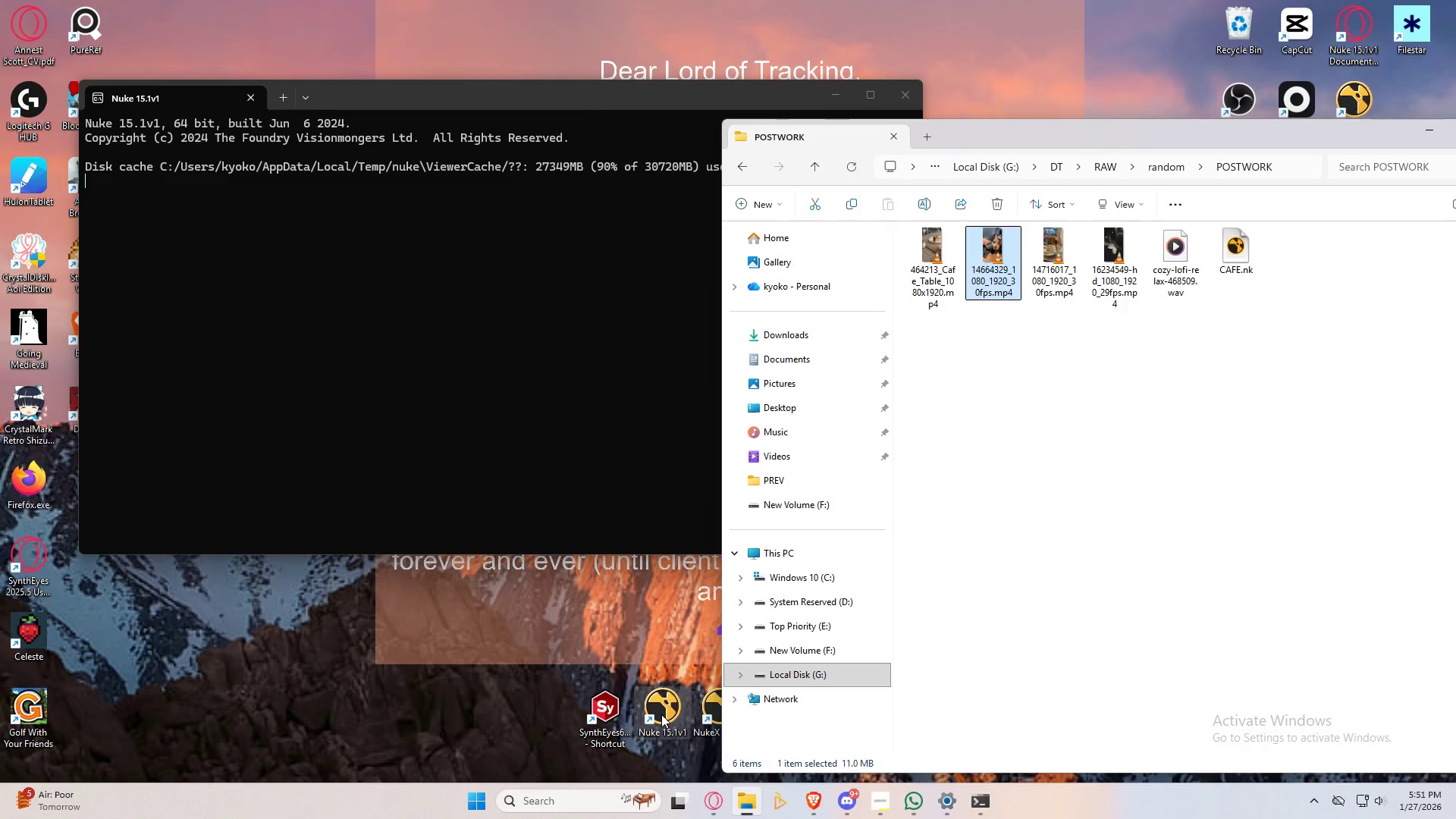 
left_click([661, 714])
 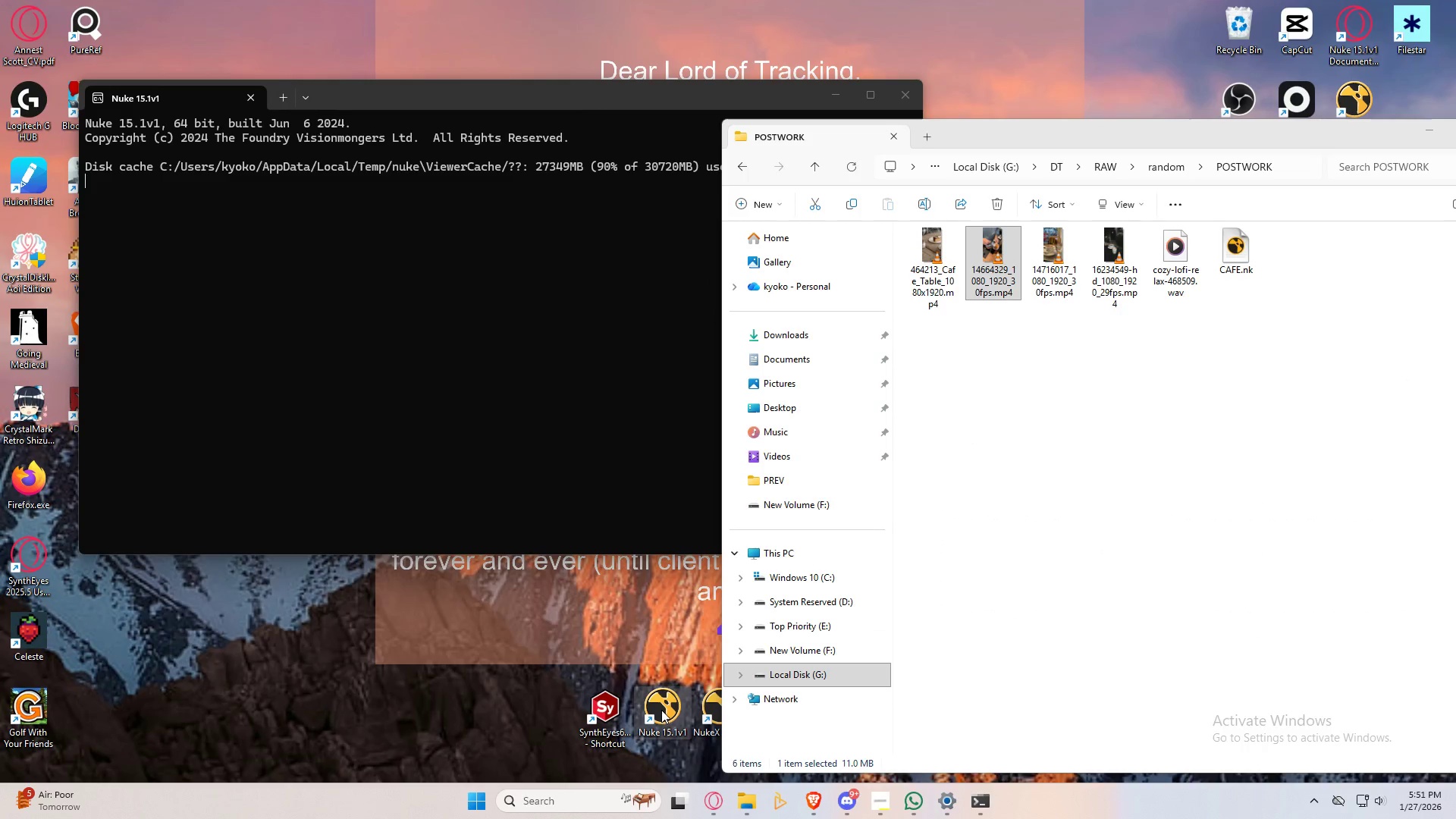 
double_click([661, 710])
 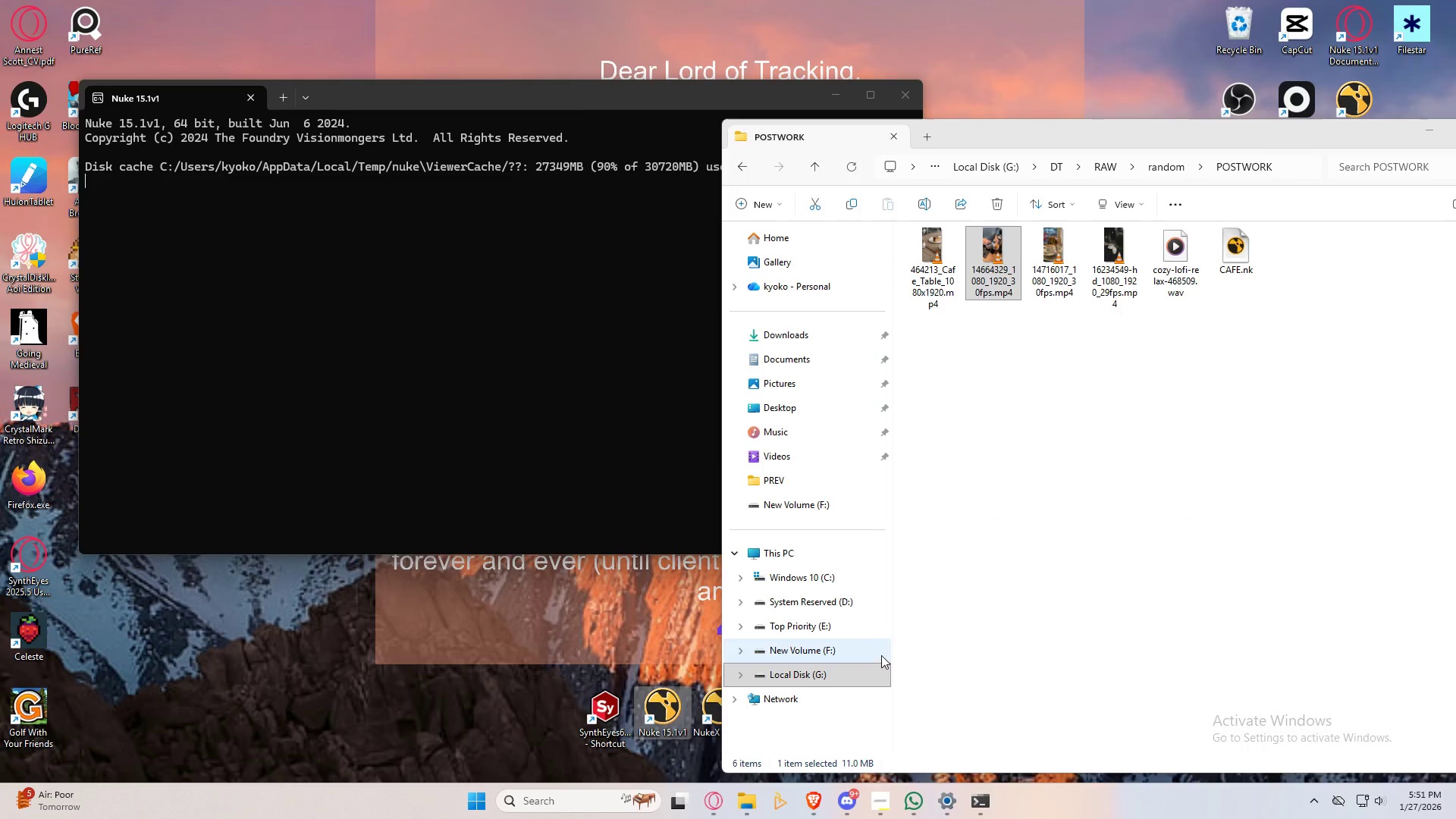 
mouse_move([974, 594])
 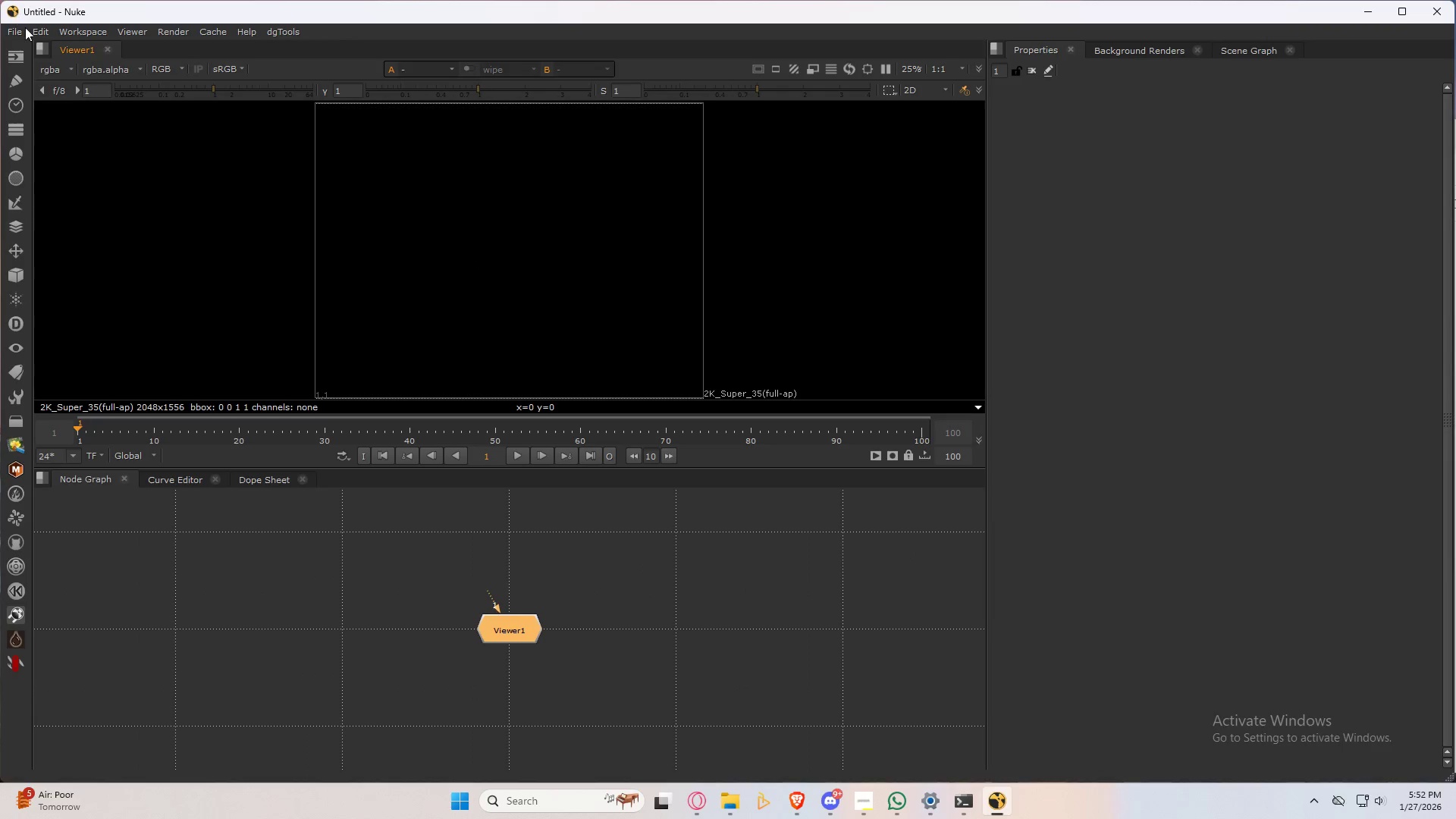 
left_click([18, 29])
 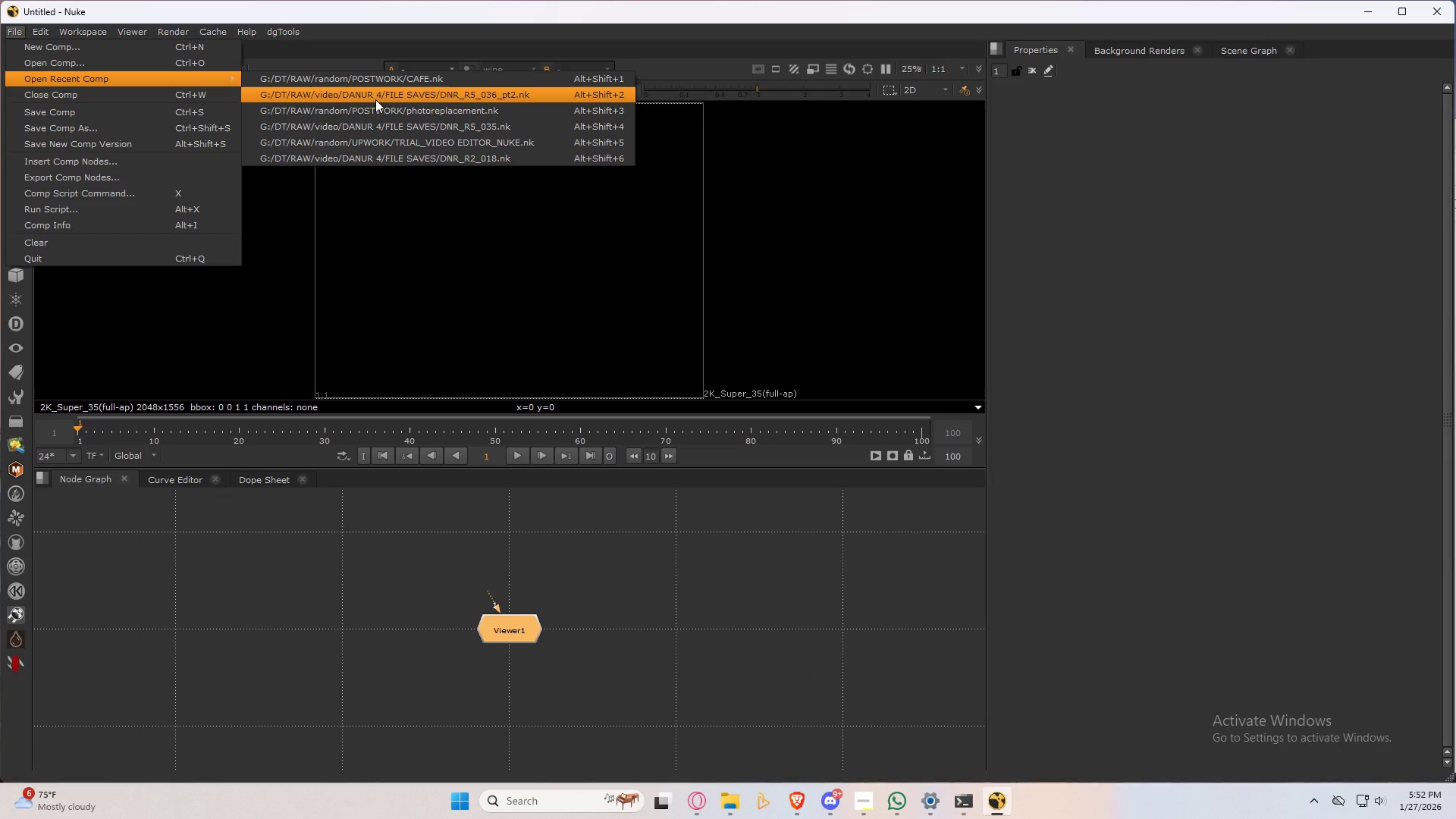 
left_click([376, 84])
 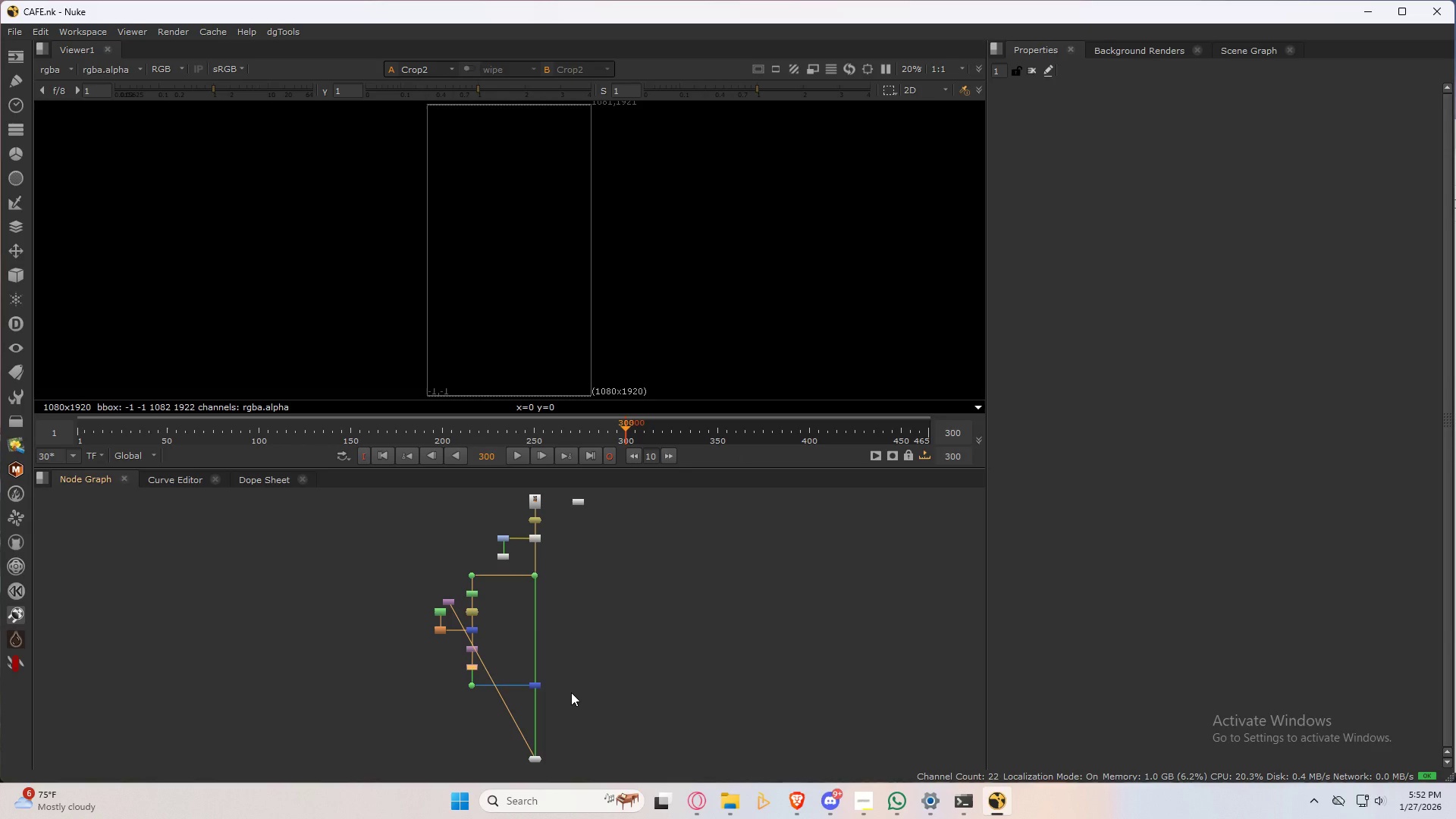 
left_click([571, 692])
 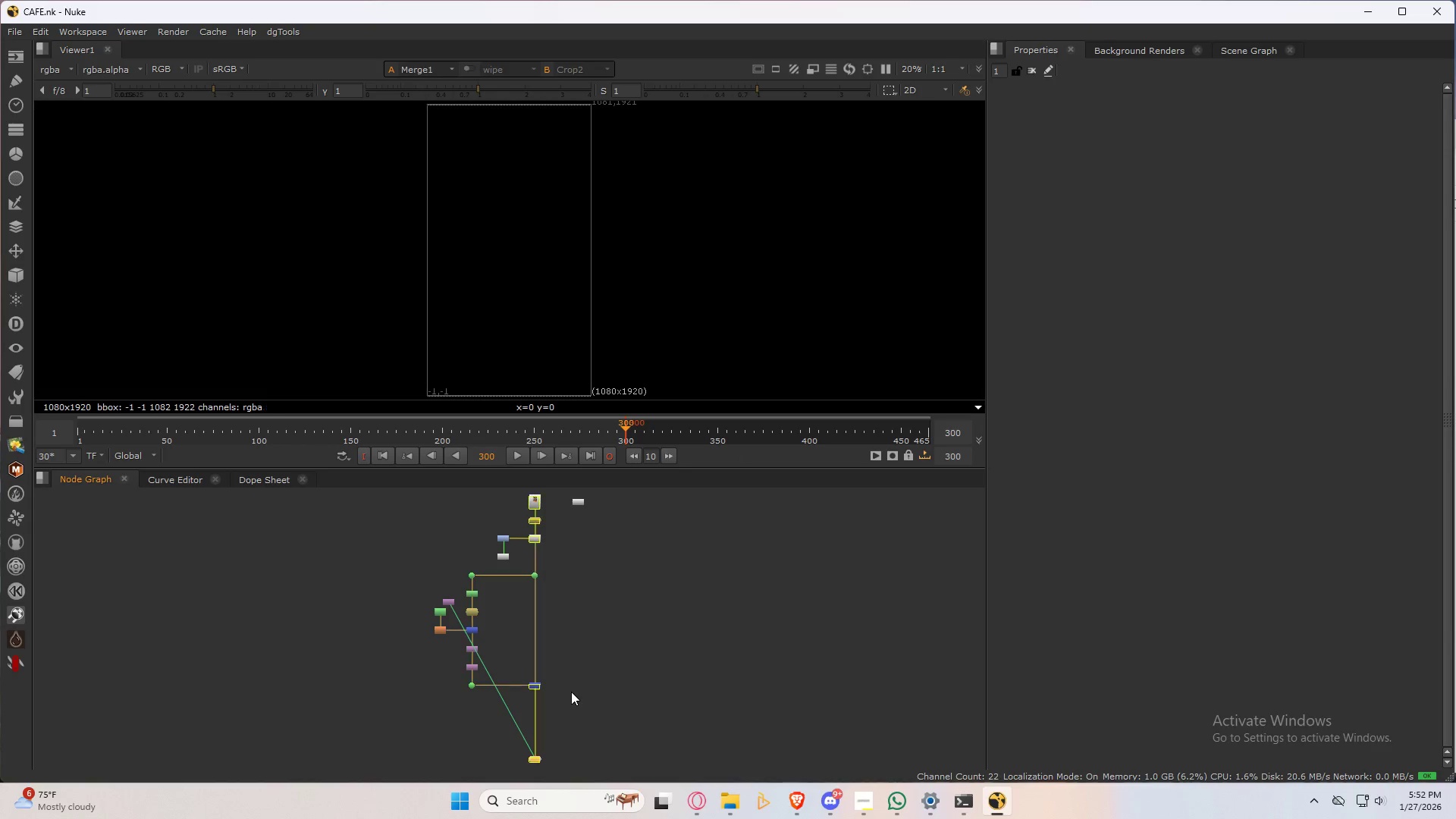 
key(2)
 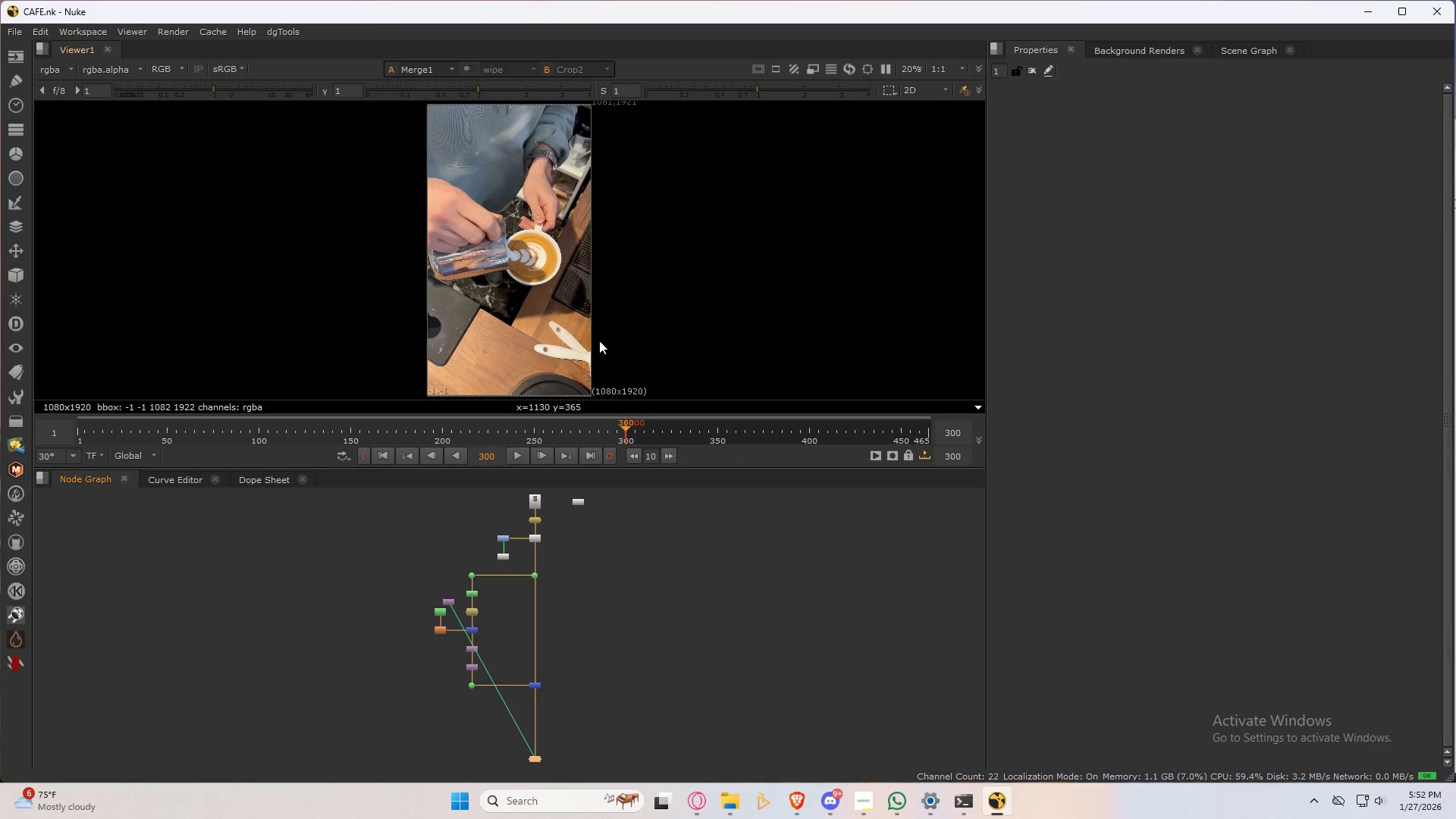 
key(Shift+F3)
 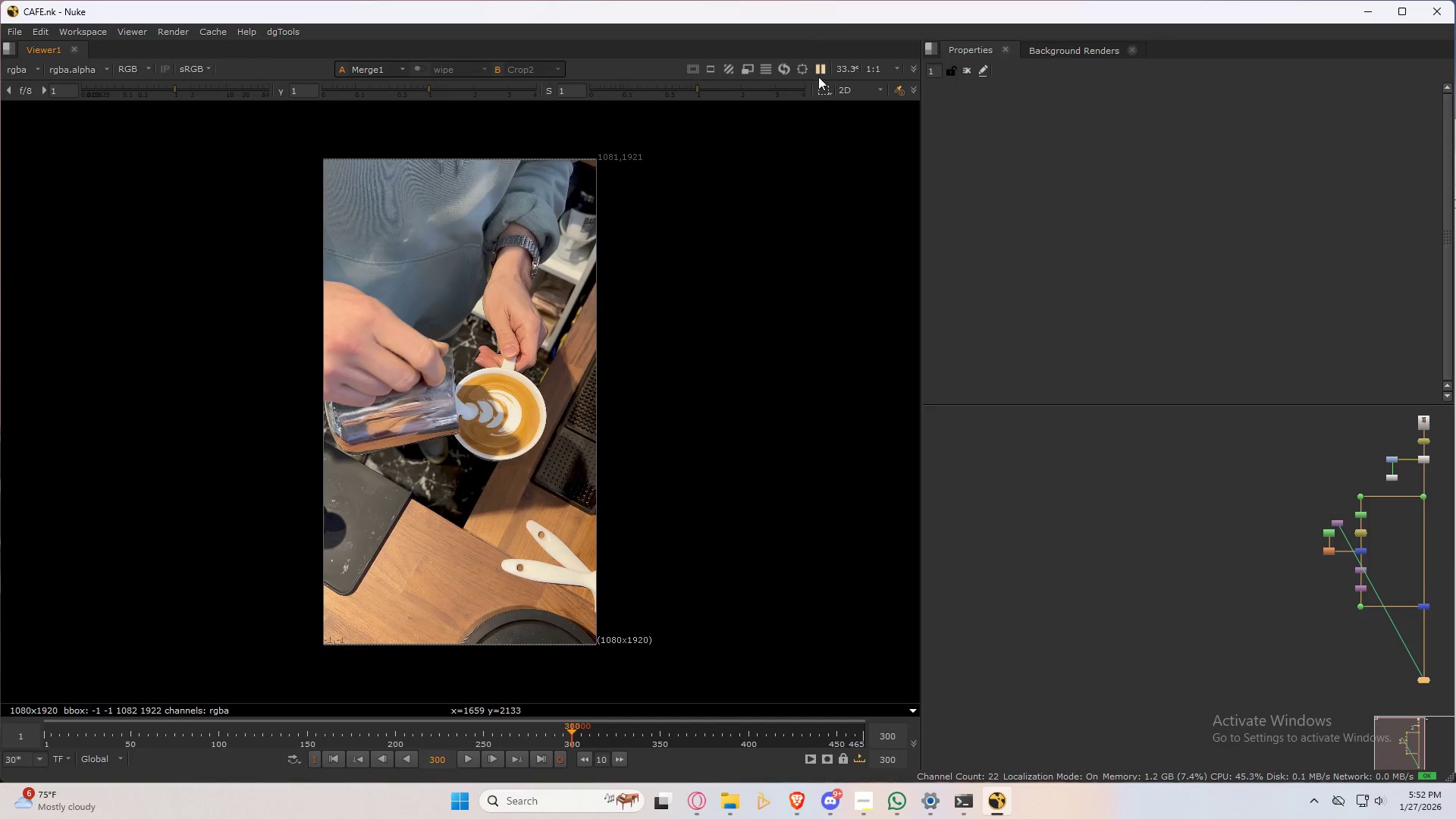 
left_click([804, 67])
 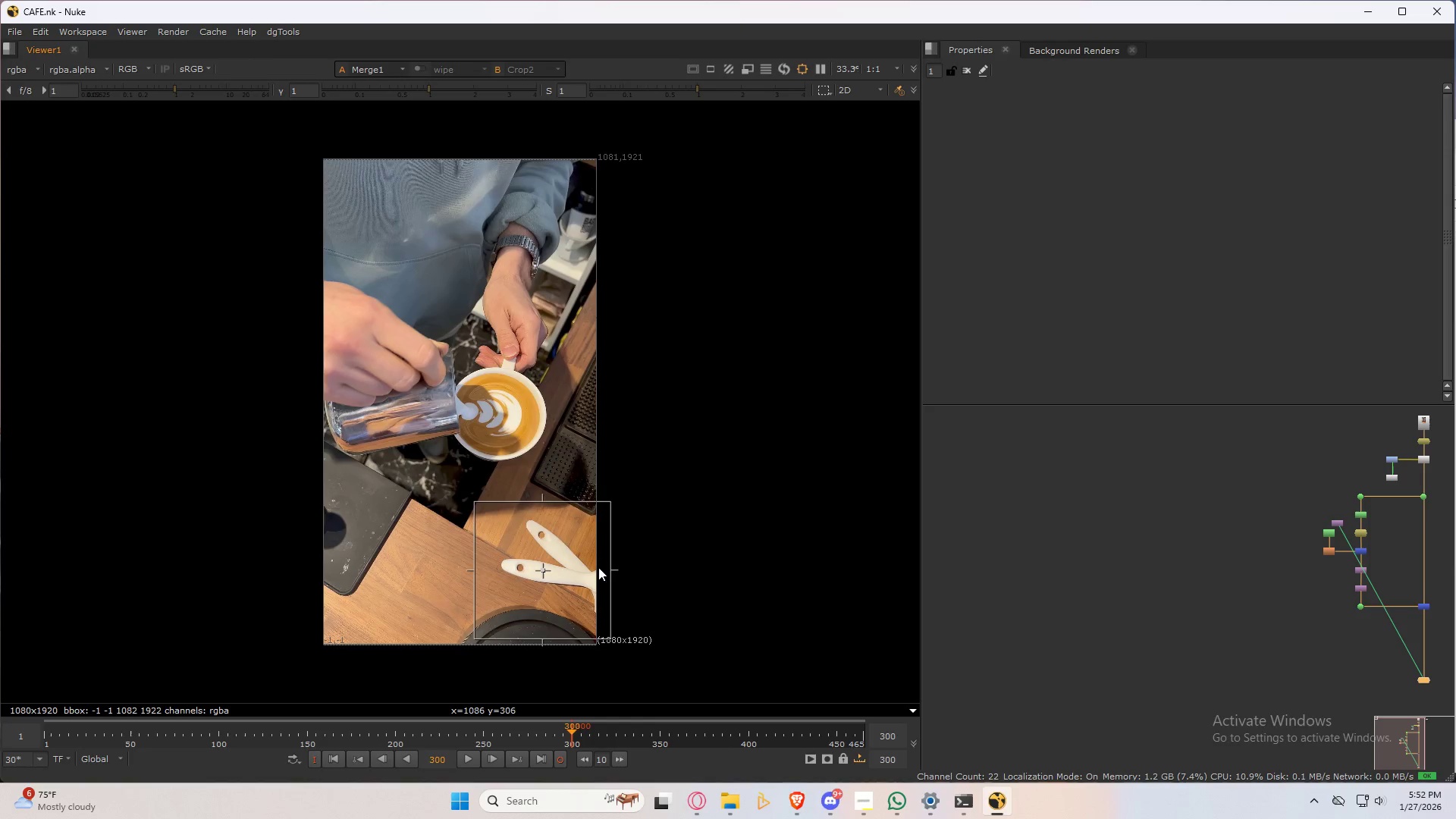 
scroll: coordinate [512, 522], scroll_direction: up, amount: 3.0
 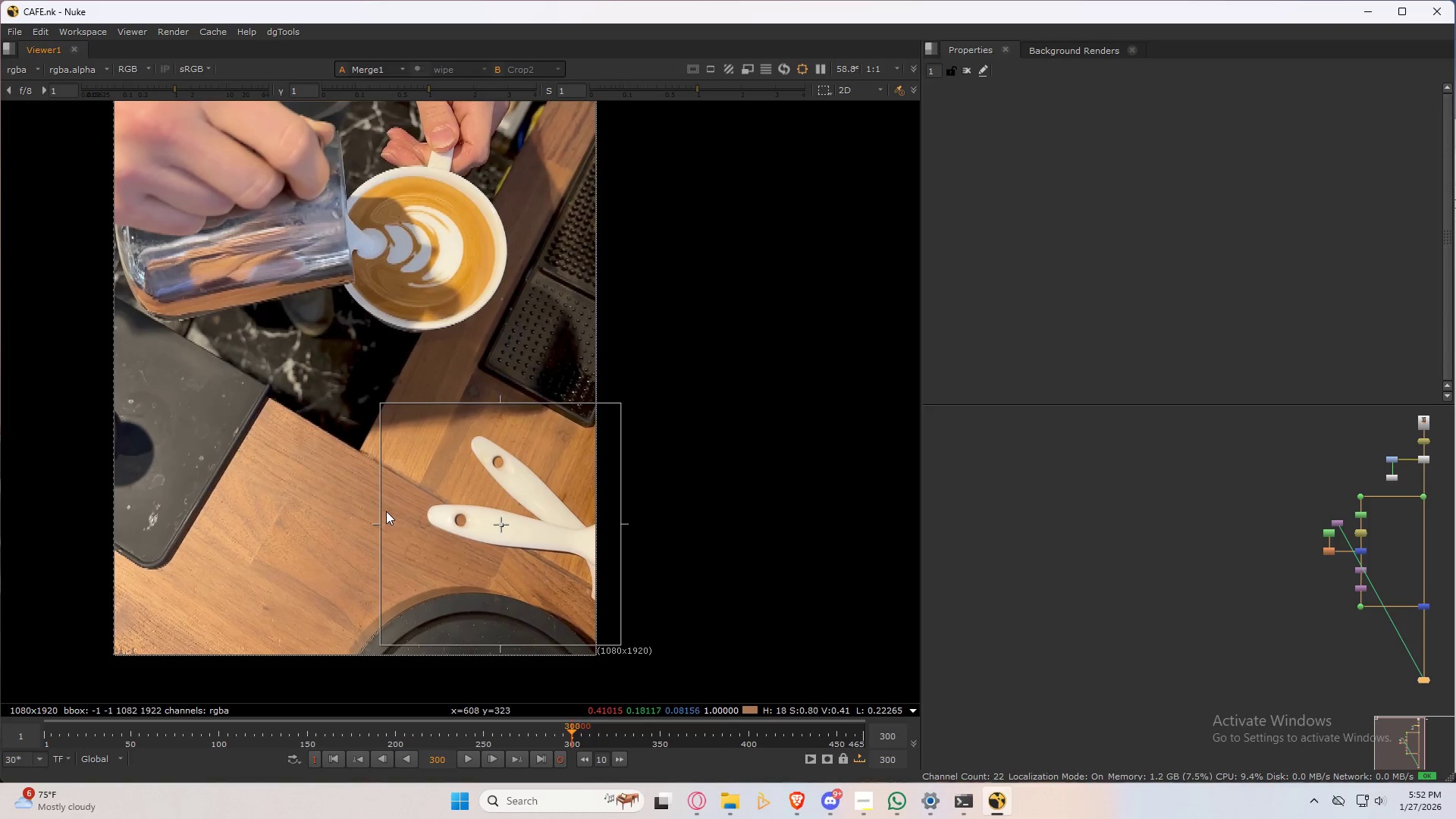 
left_click_drag(start_coordinate=[381, 522], to_coordinate=[322, 511])
 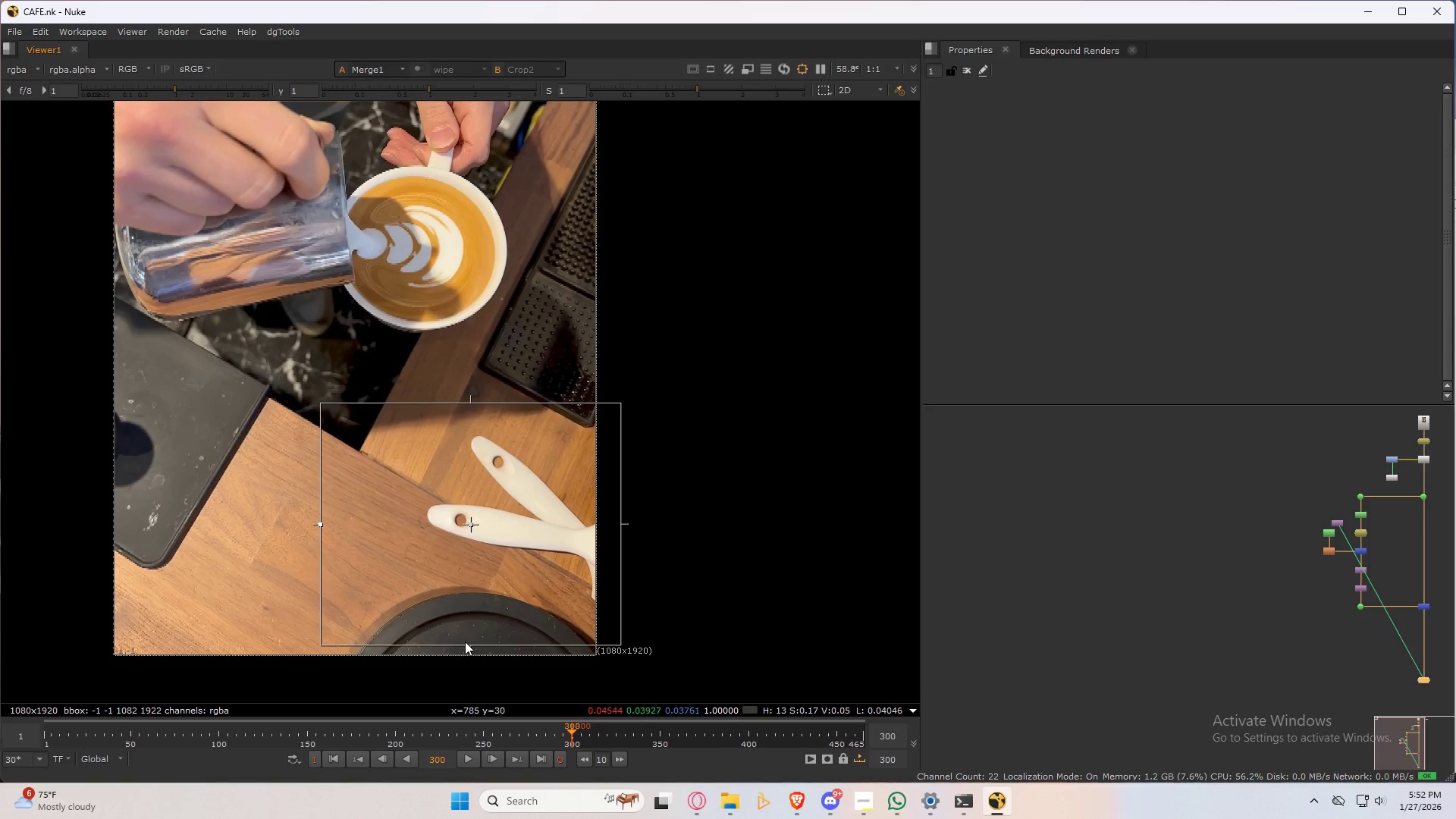 
left_click_drag(start_coordinate=[467, 643], to_coordinate=[469, 676])
 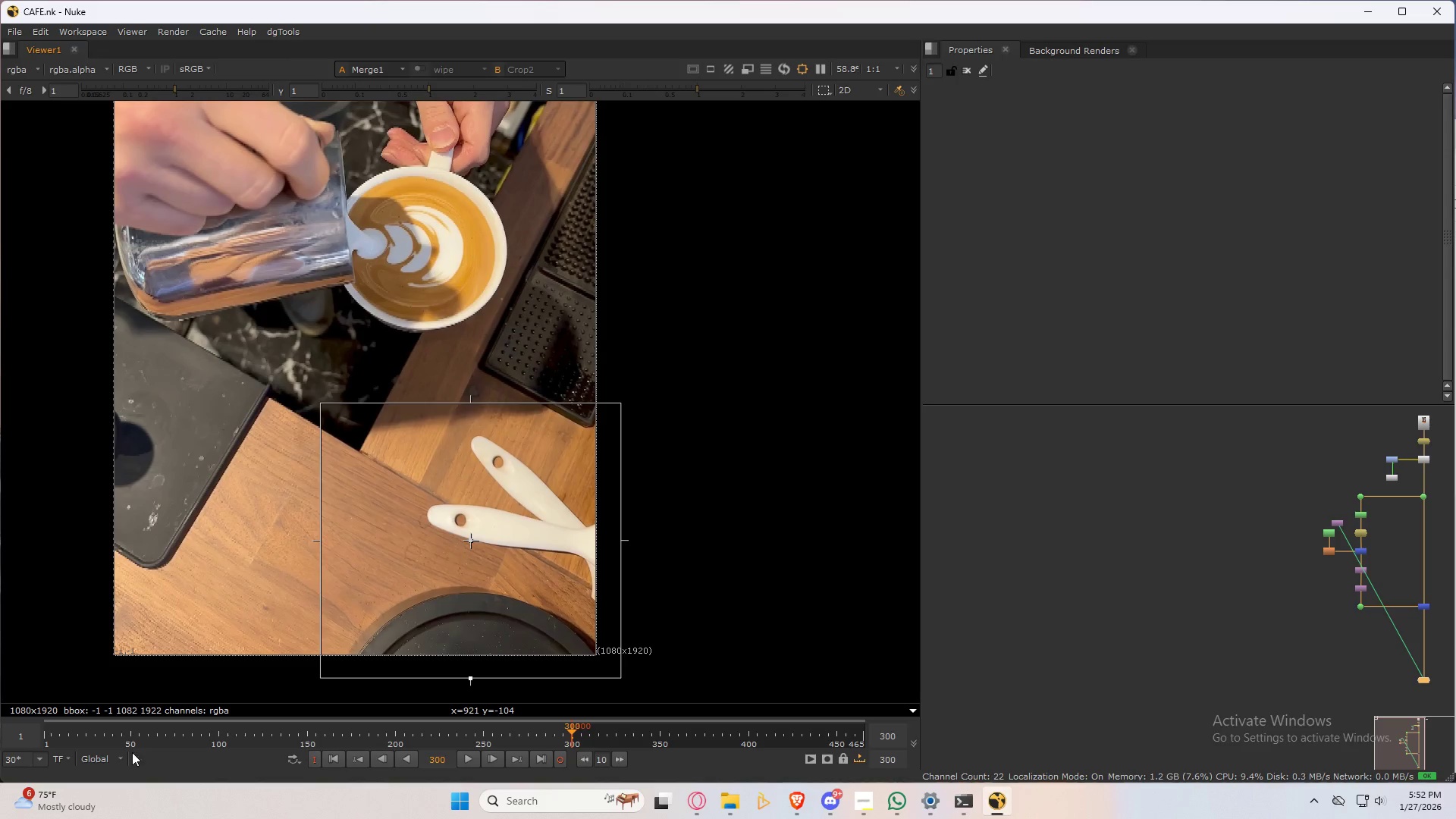 
left_click([118, 758])
 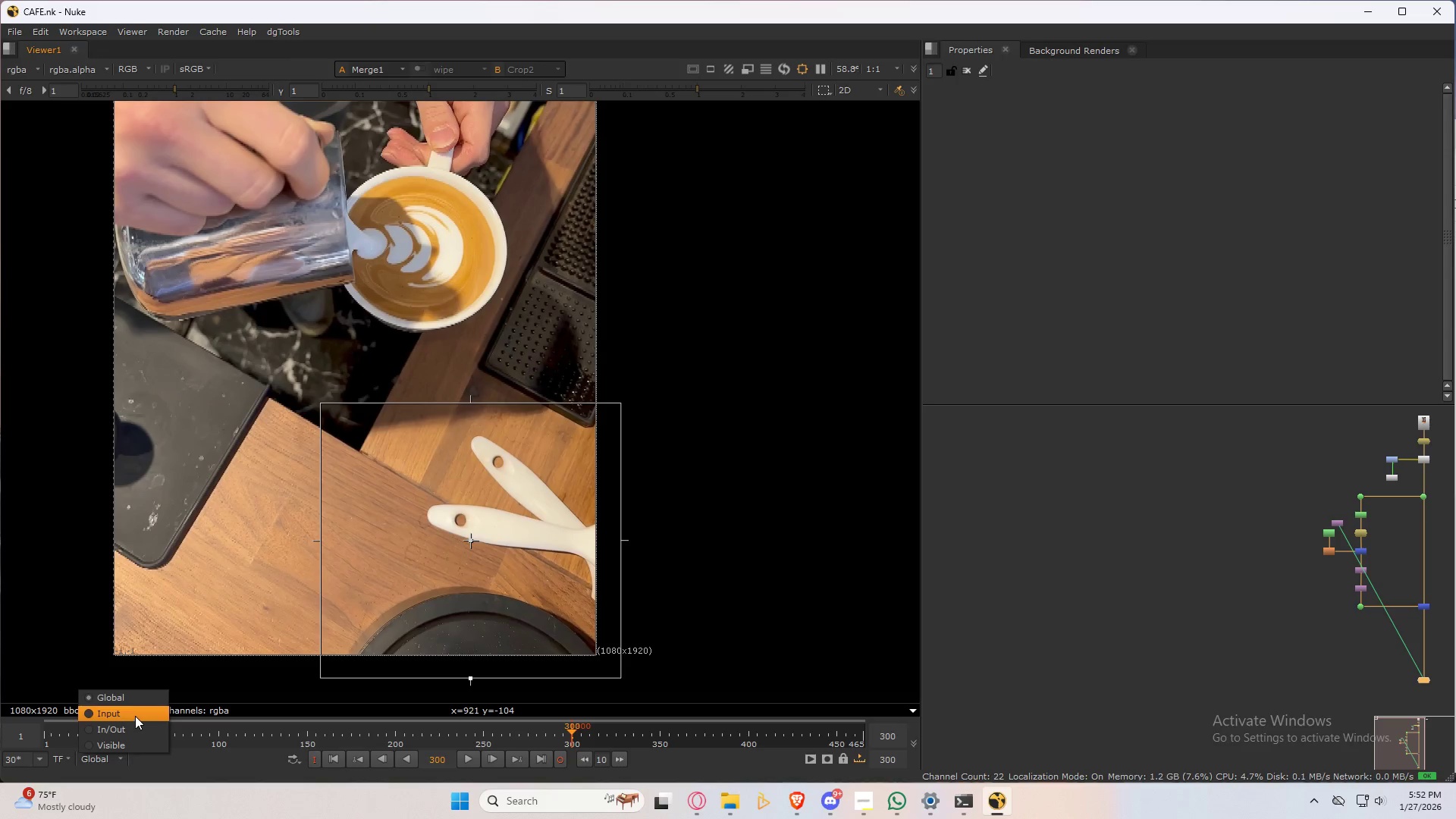 
left_click([135, 716])
 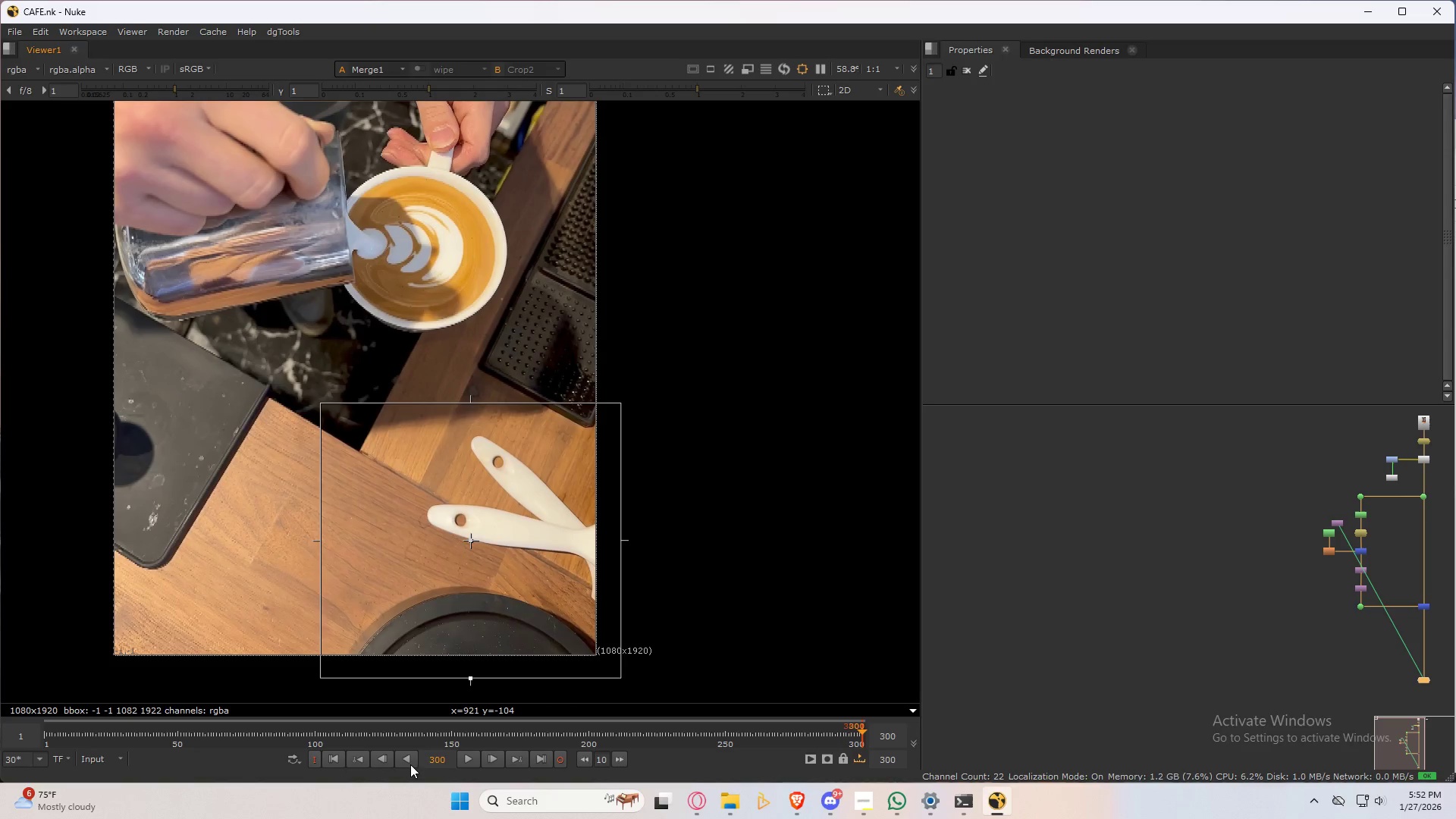 
left_click([405, 759])
 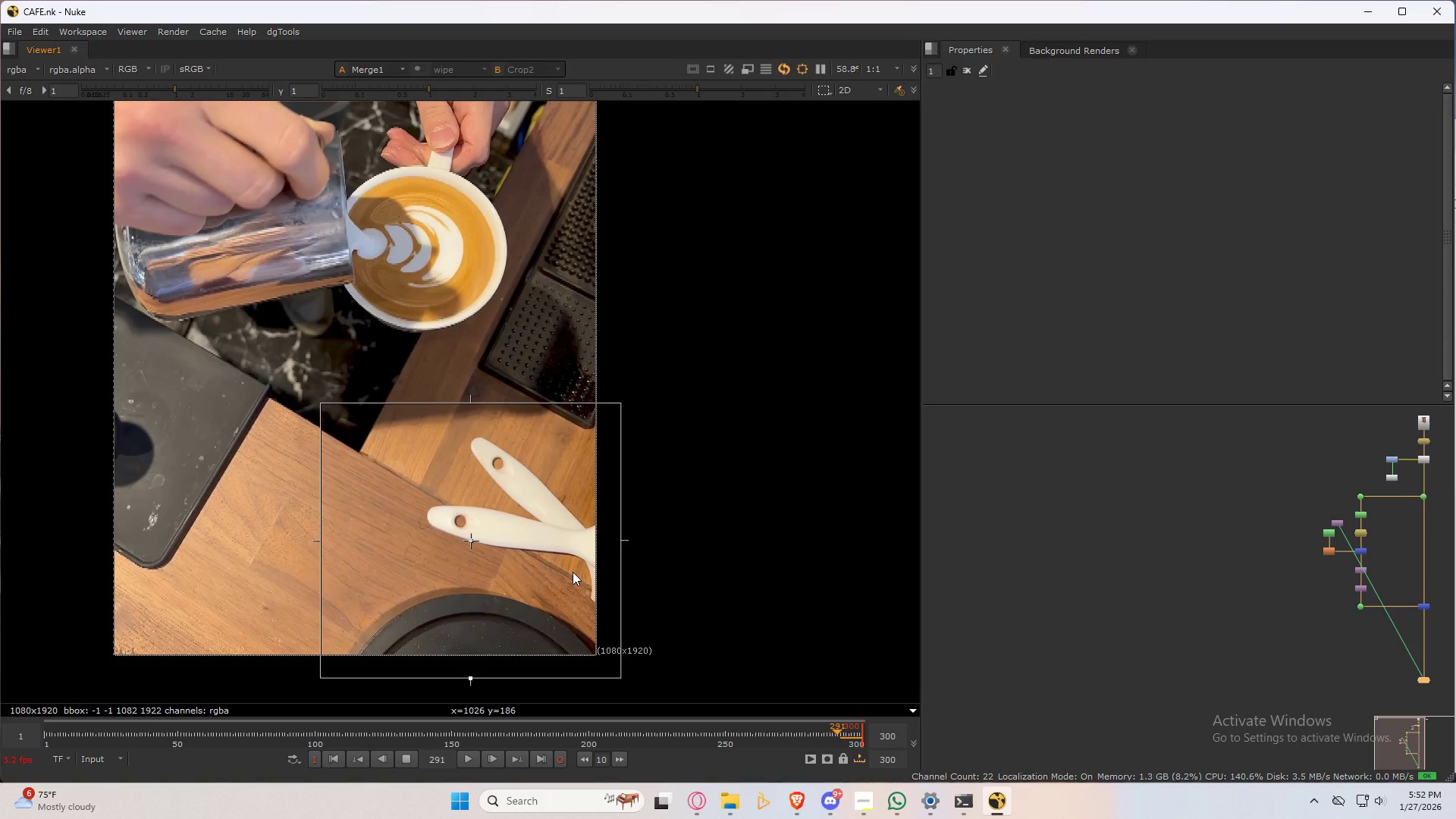 
left_click_drag(start_coordinate=[467, 397], to_coordinate=[475, 329])
 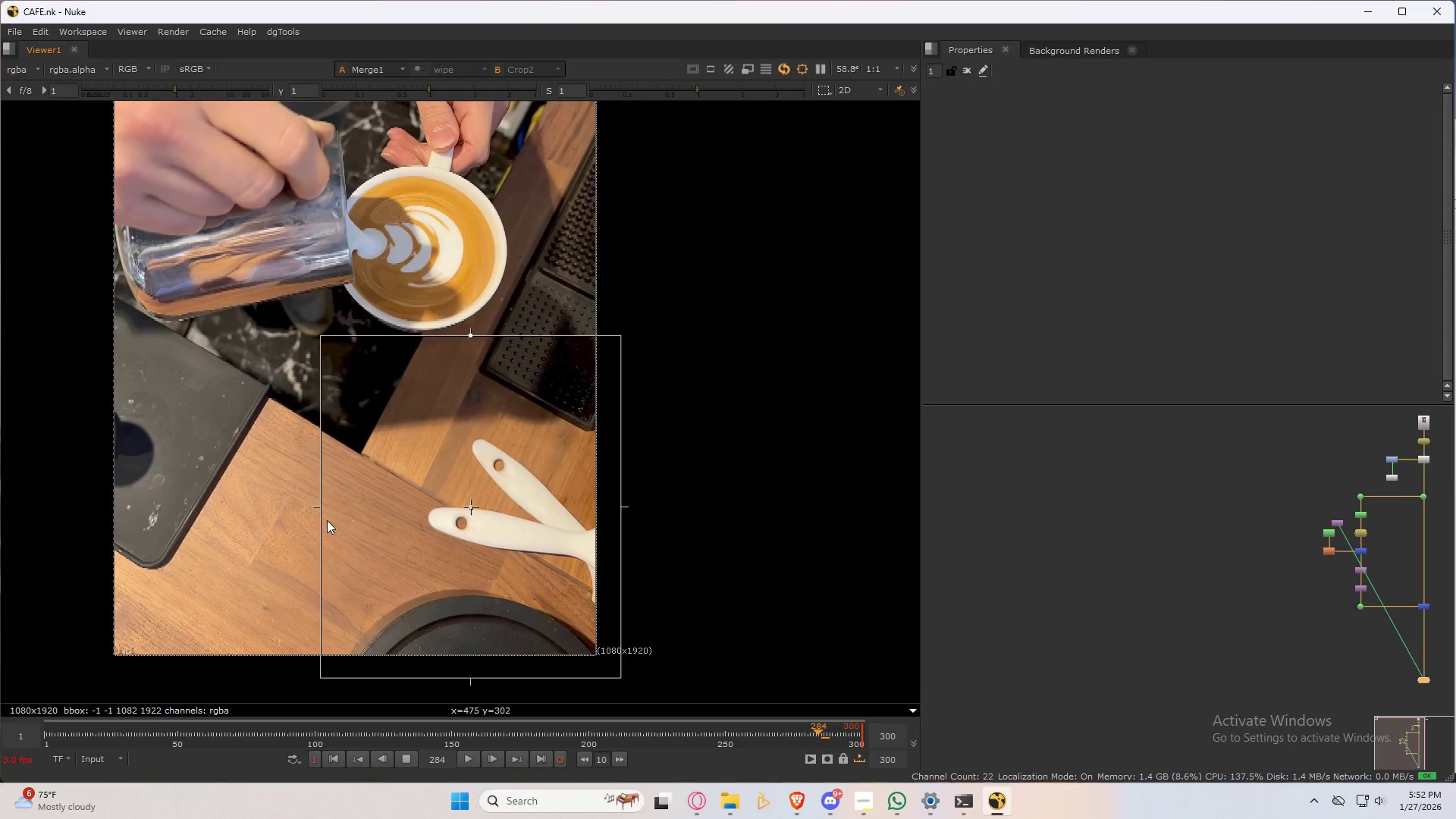 
left_click_drag(start_coordinate=[318, 507], to_coordinate=[294, 502])
 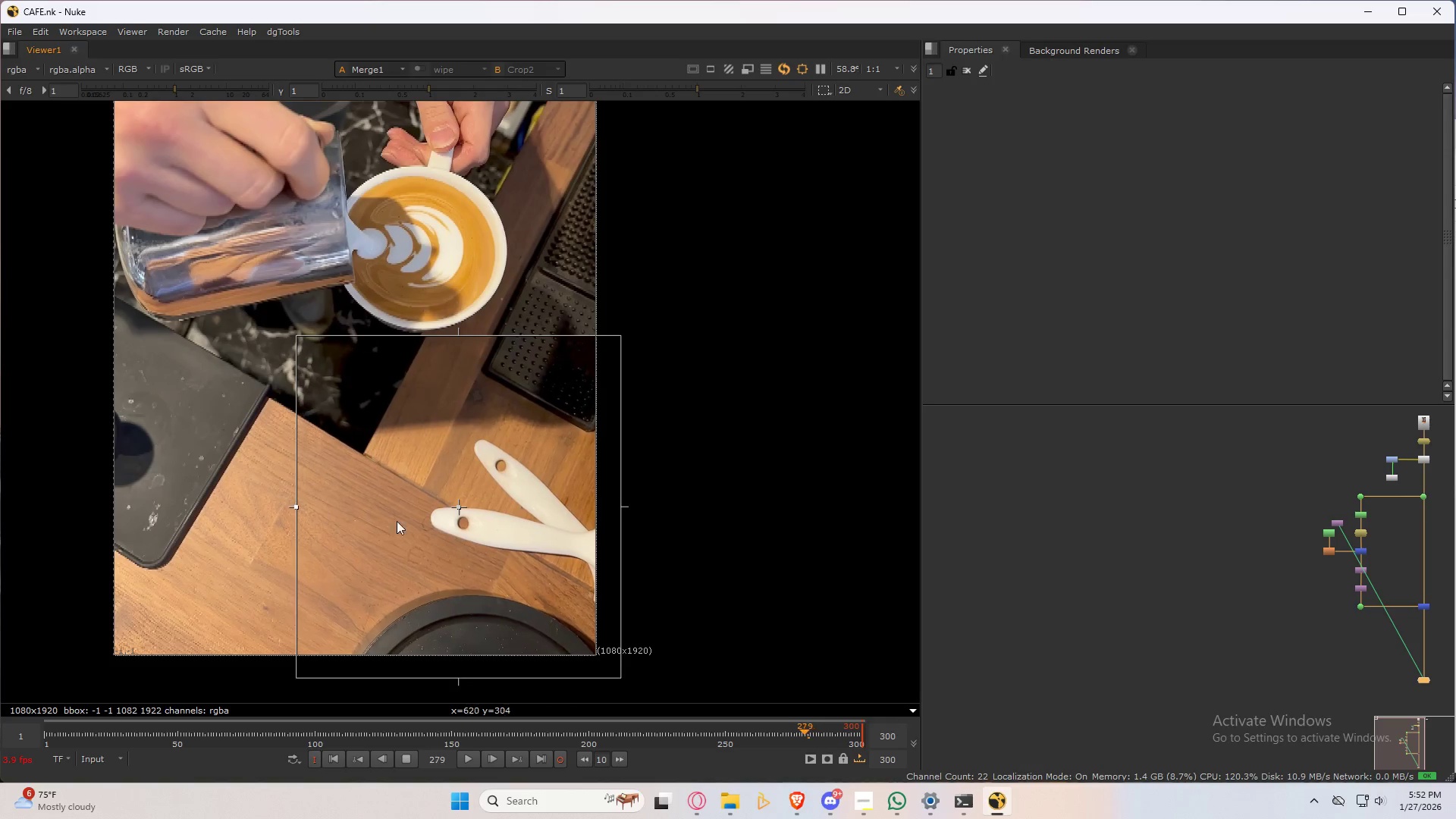 
key(Q)
 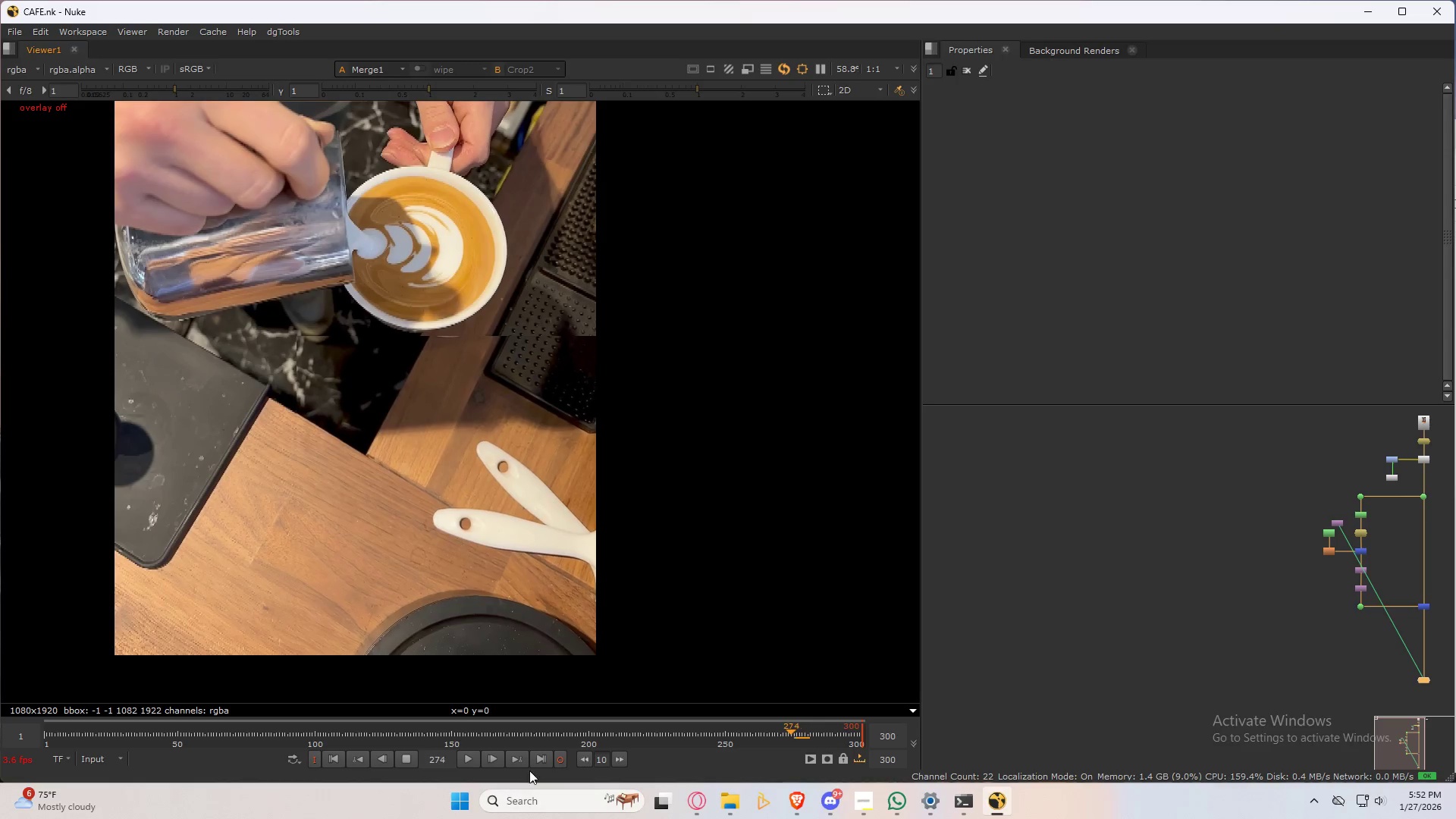 
left_click([538, 758])
 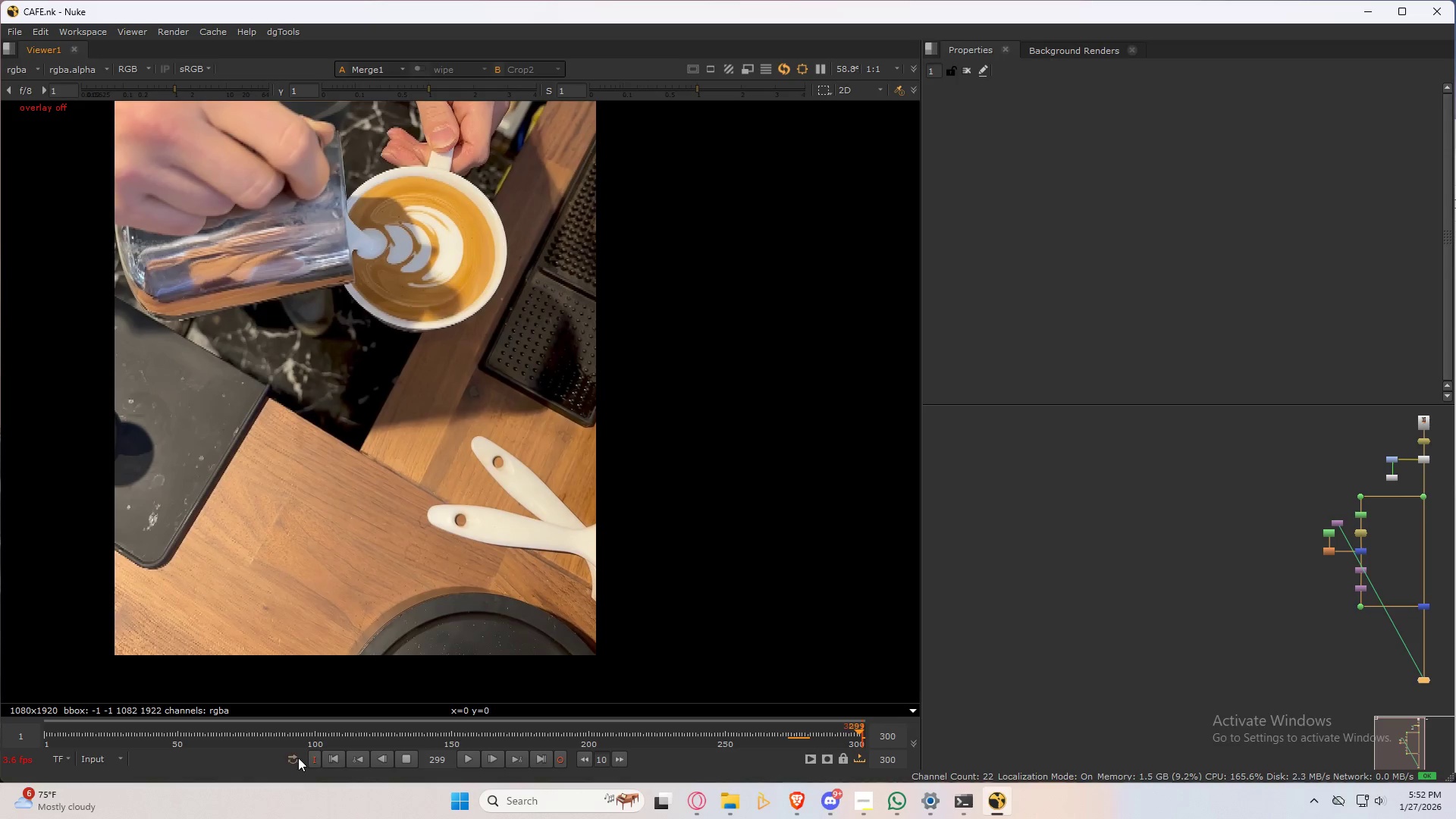 
left_click([298, 758])
 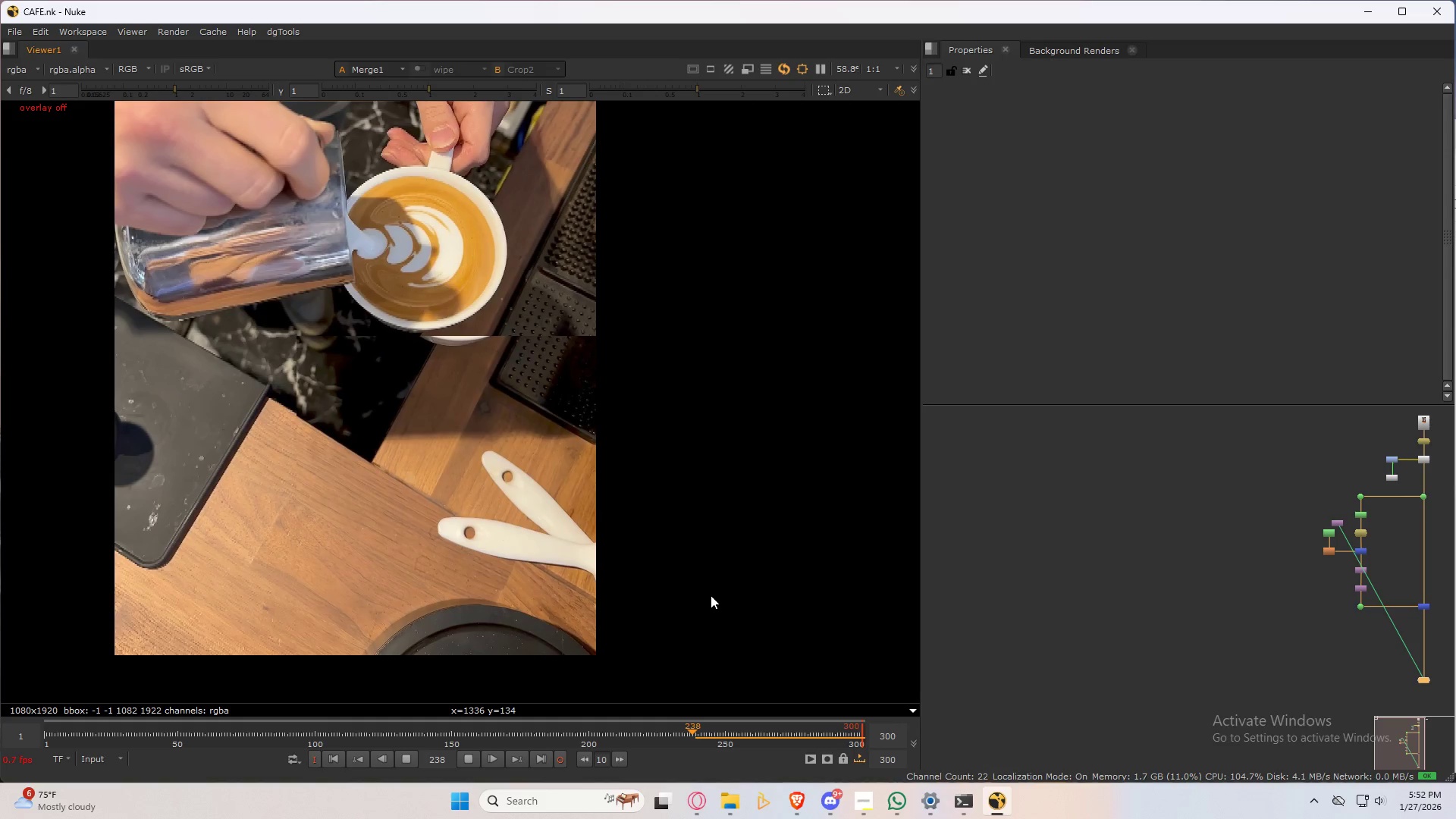 
wait(32.59)
 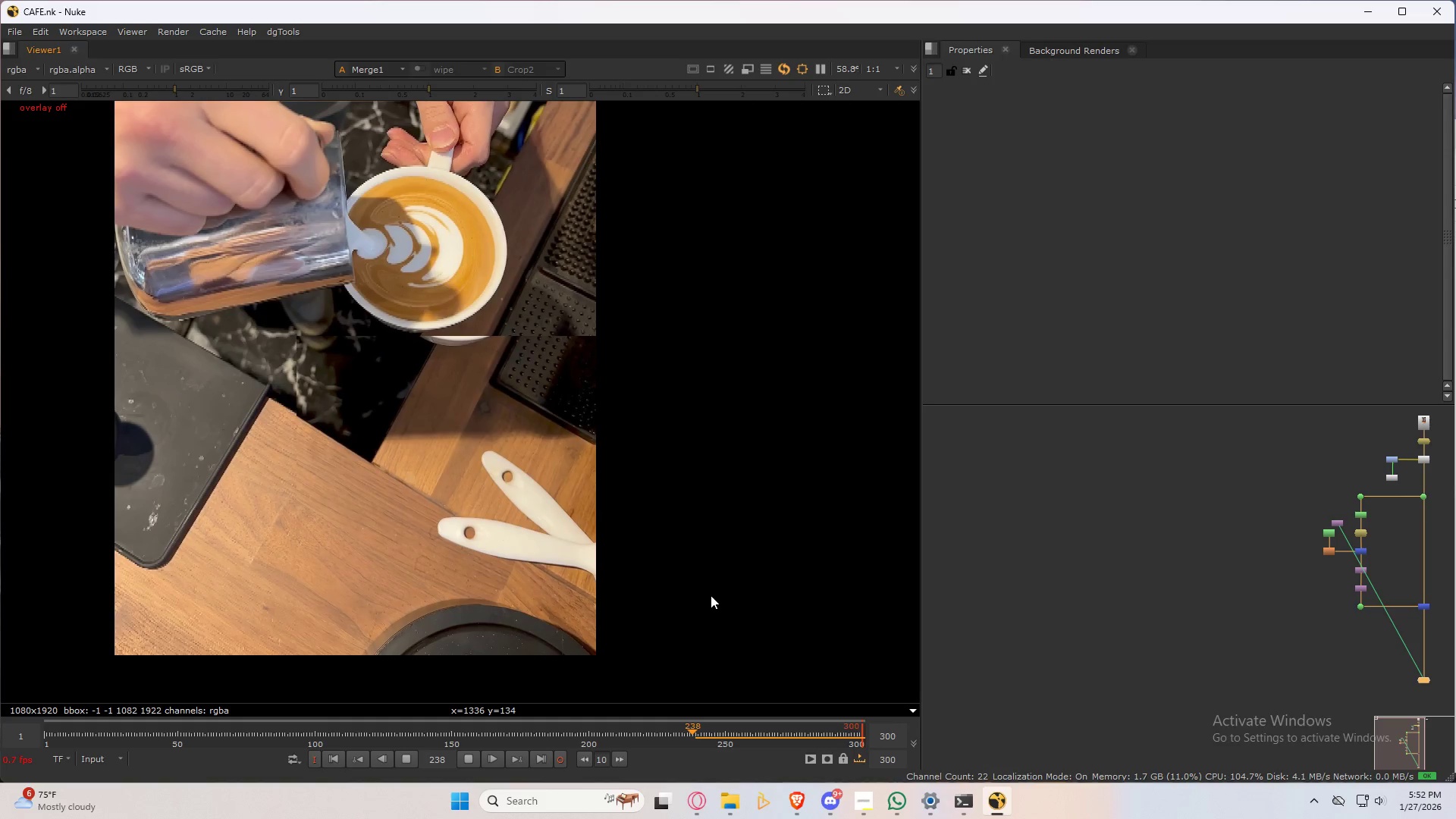 
left_click([472, 760])
 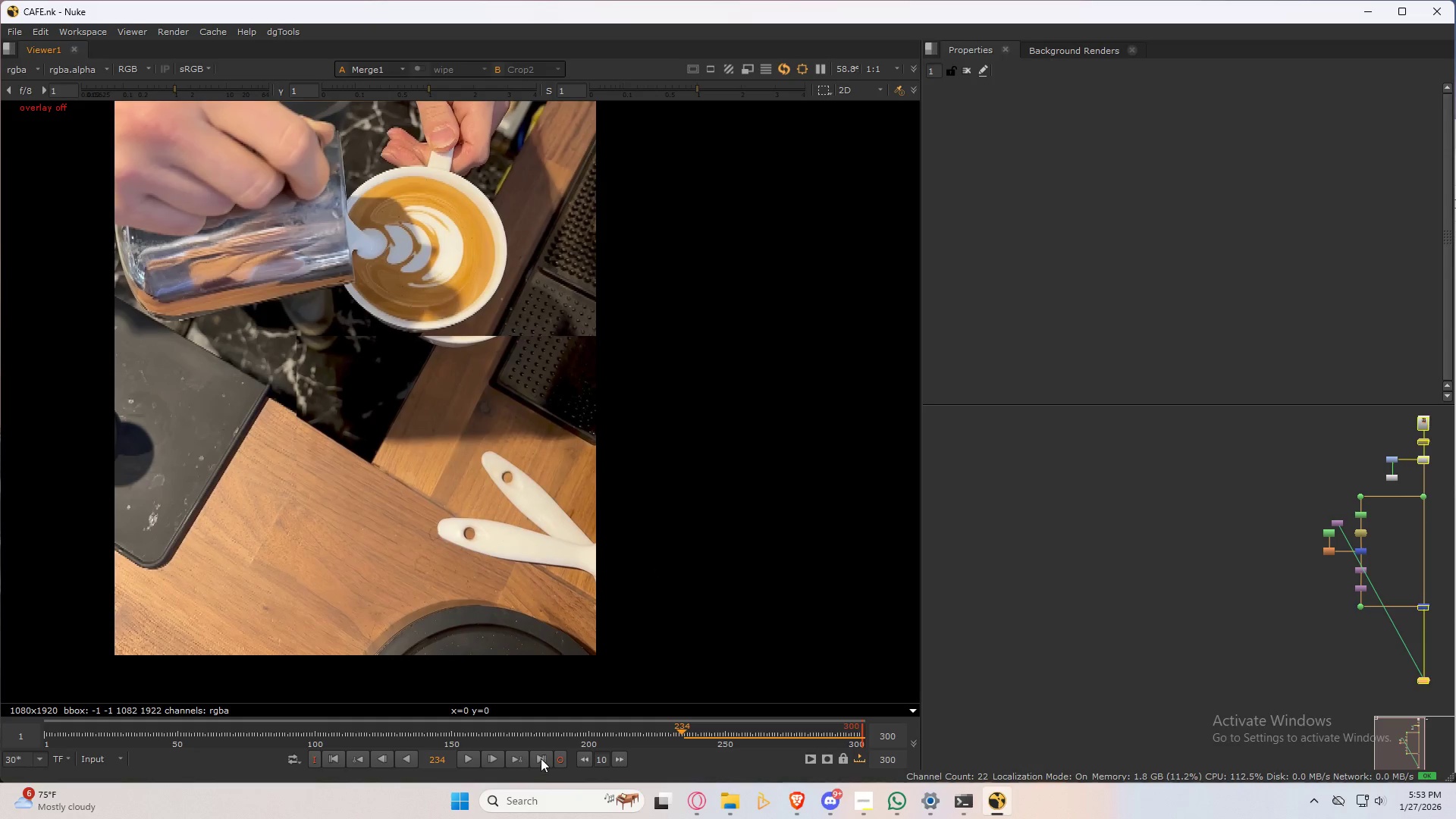 
left_click([541, 758])
 